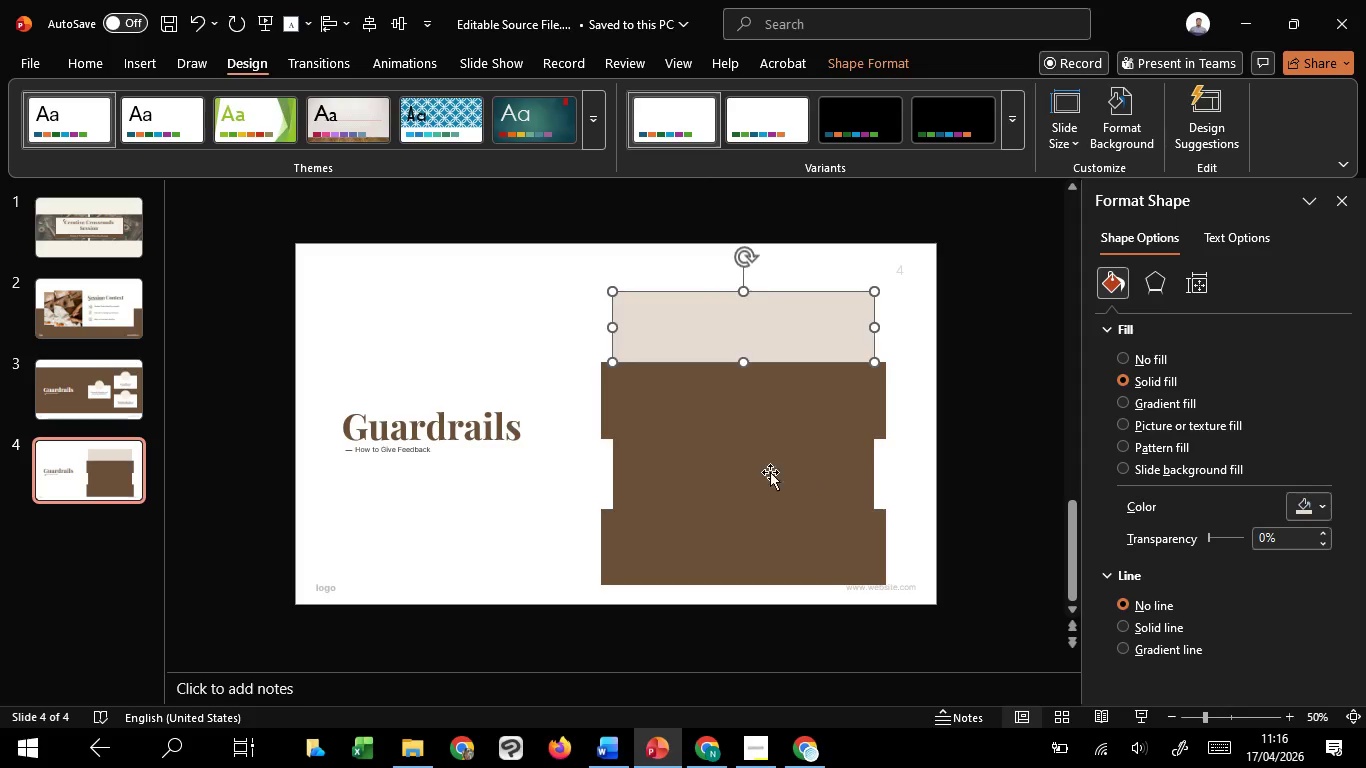 
left_click([768, 472])
 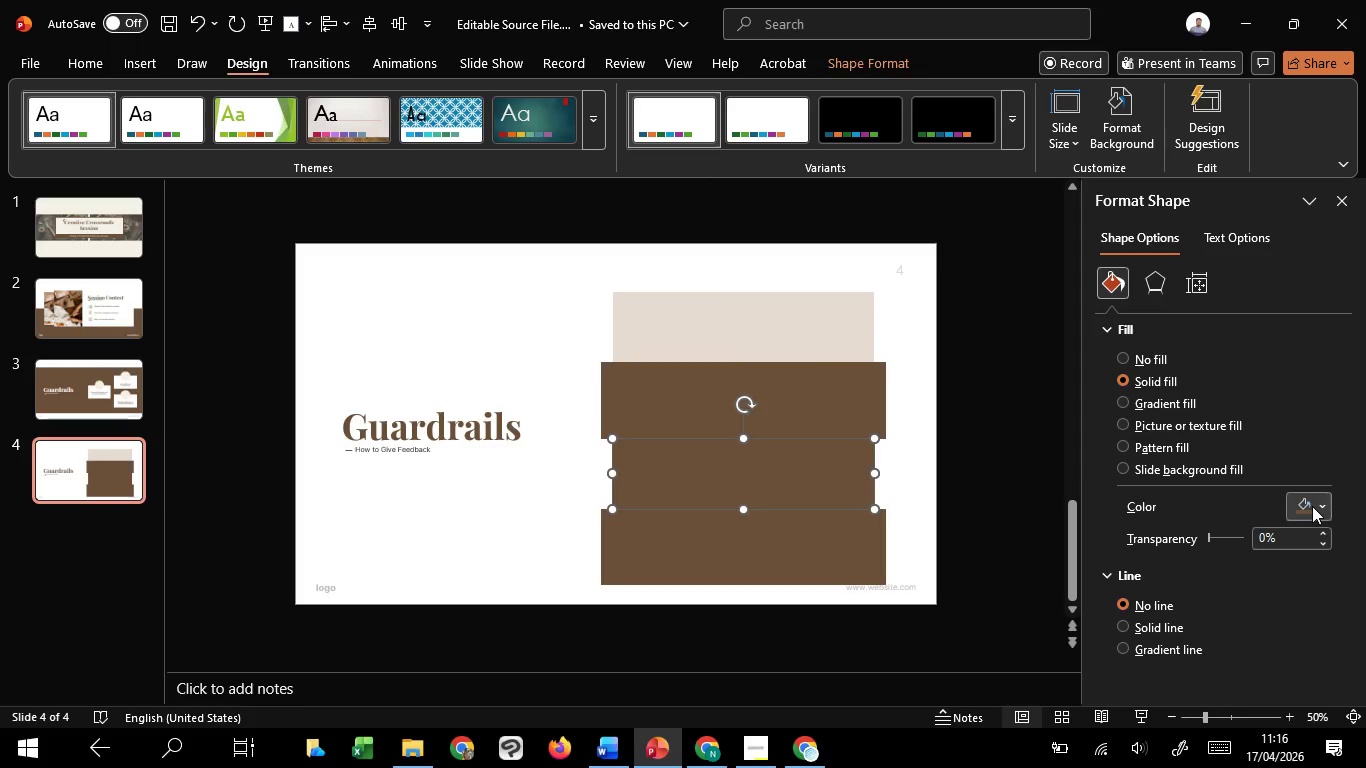 
left_click([1312, 506])
 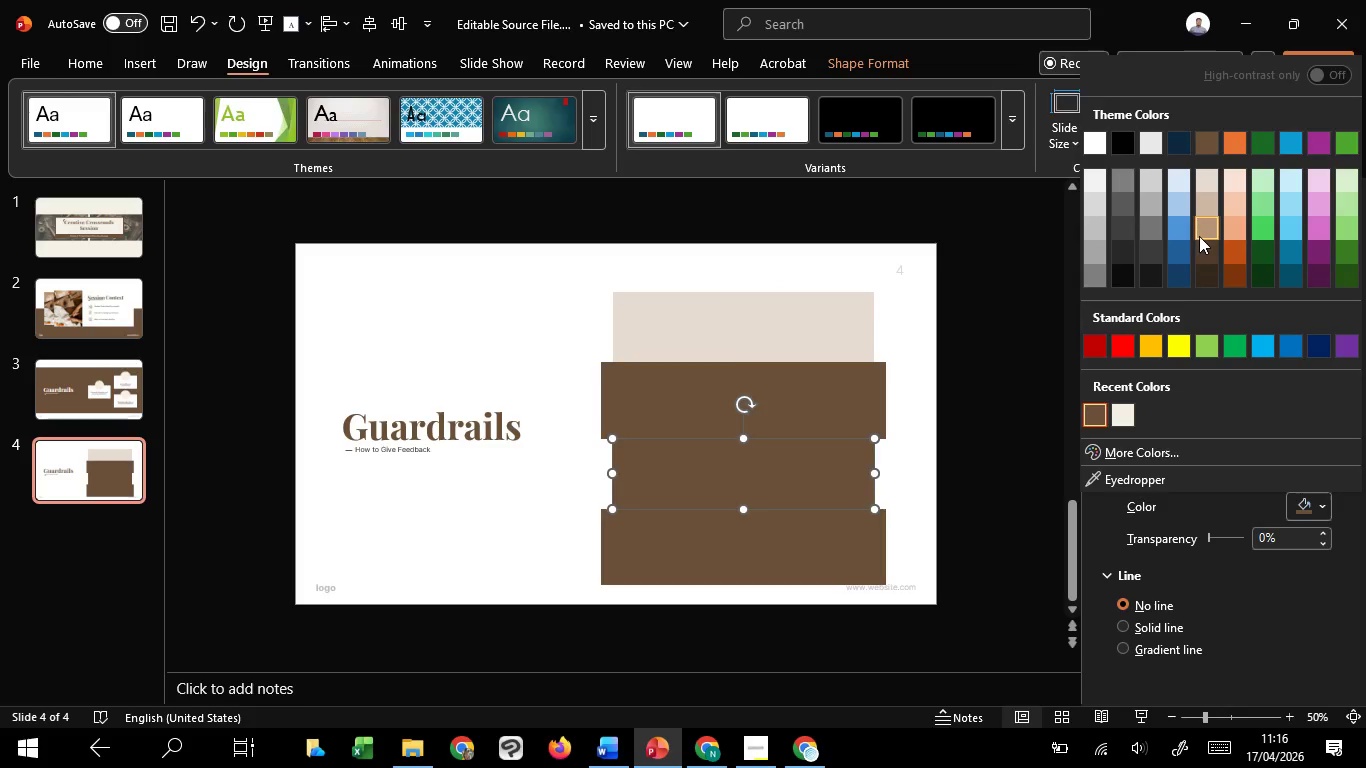 
left_click([1201, 236])
 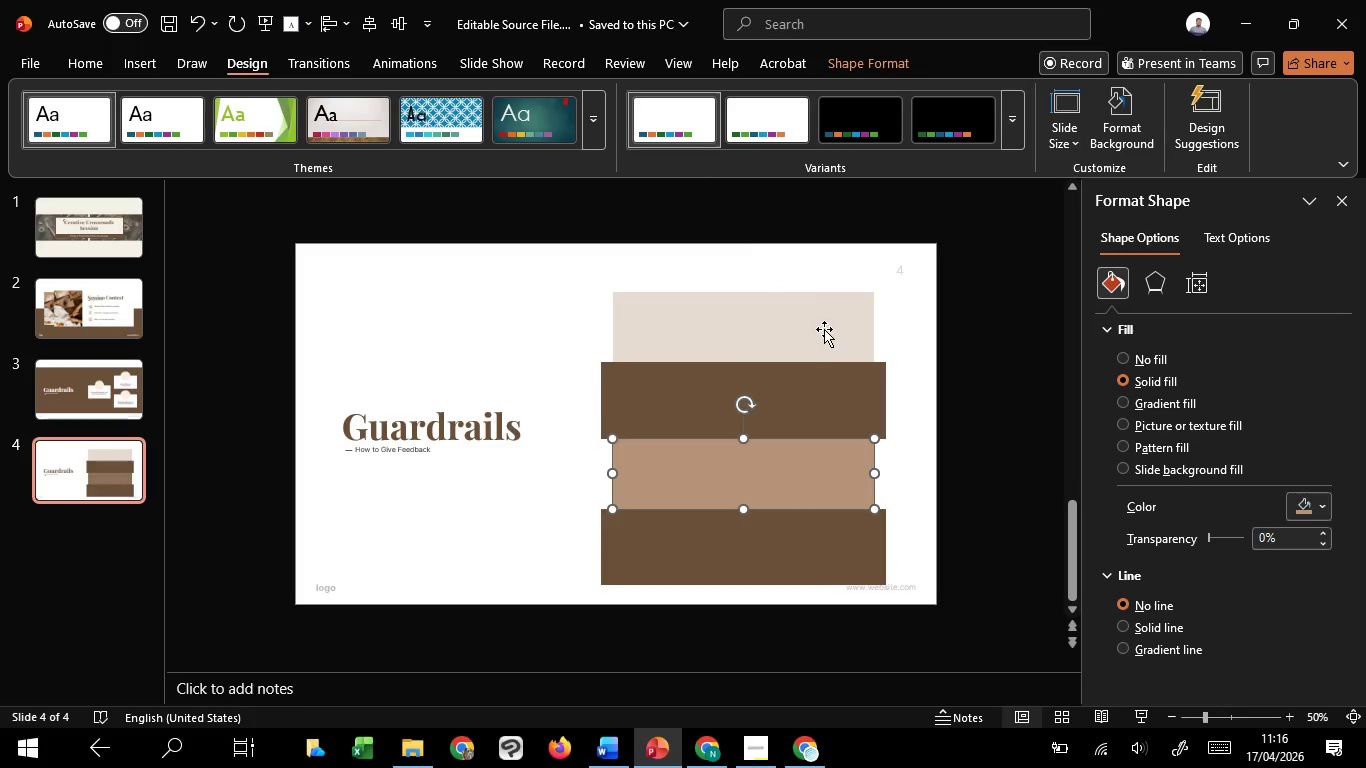 
left_click([824, 329])
 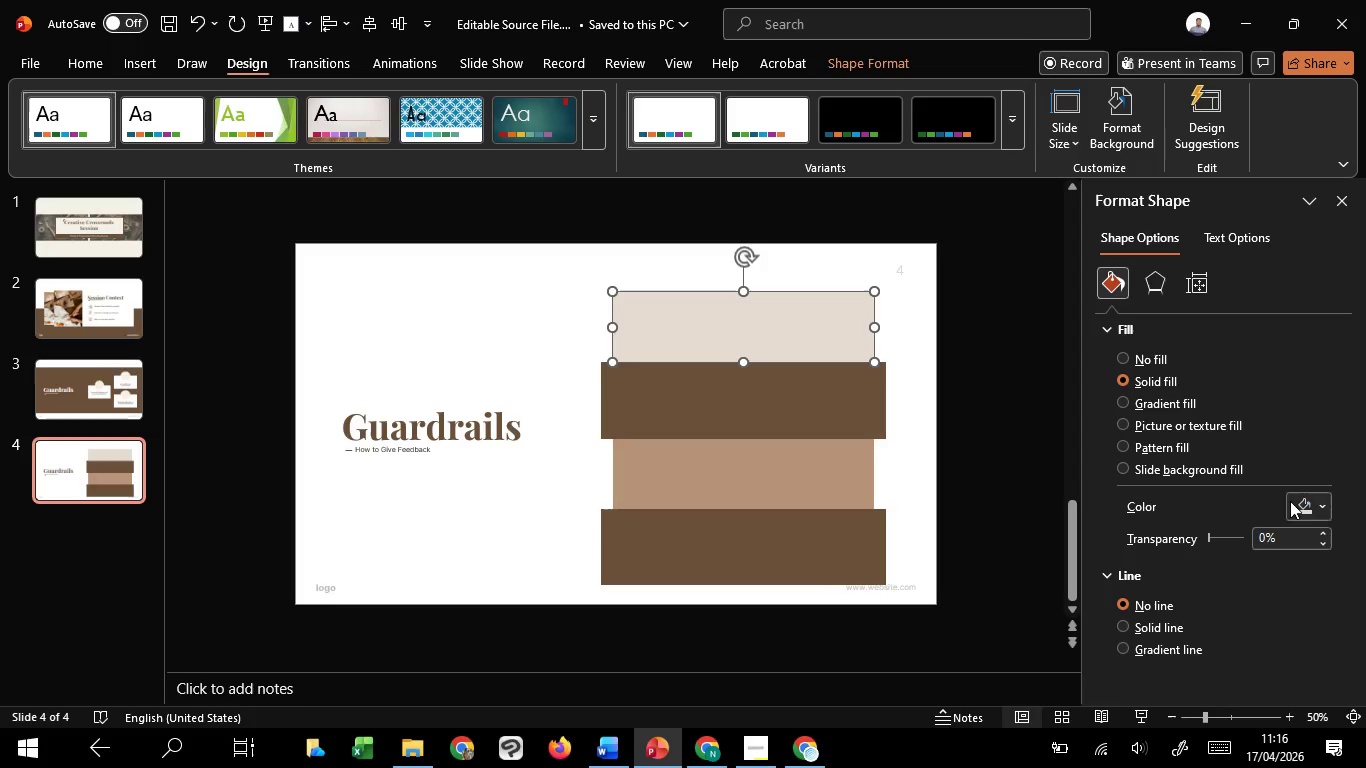 
left_click([1293, 503])
 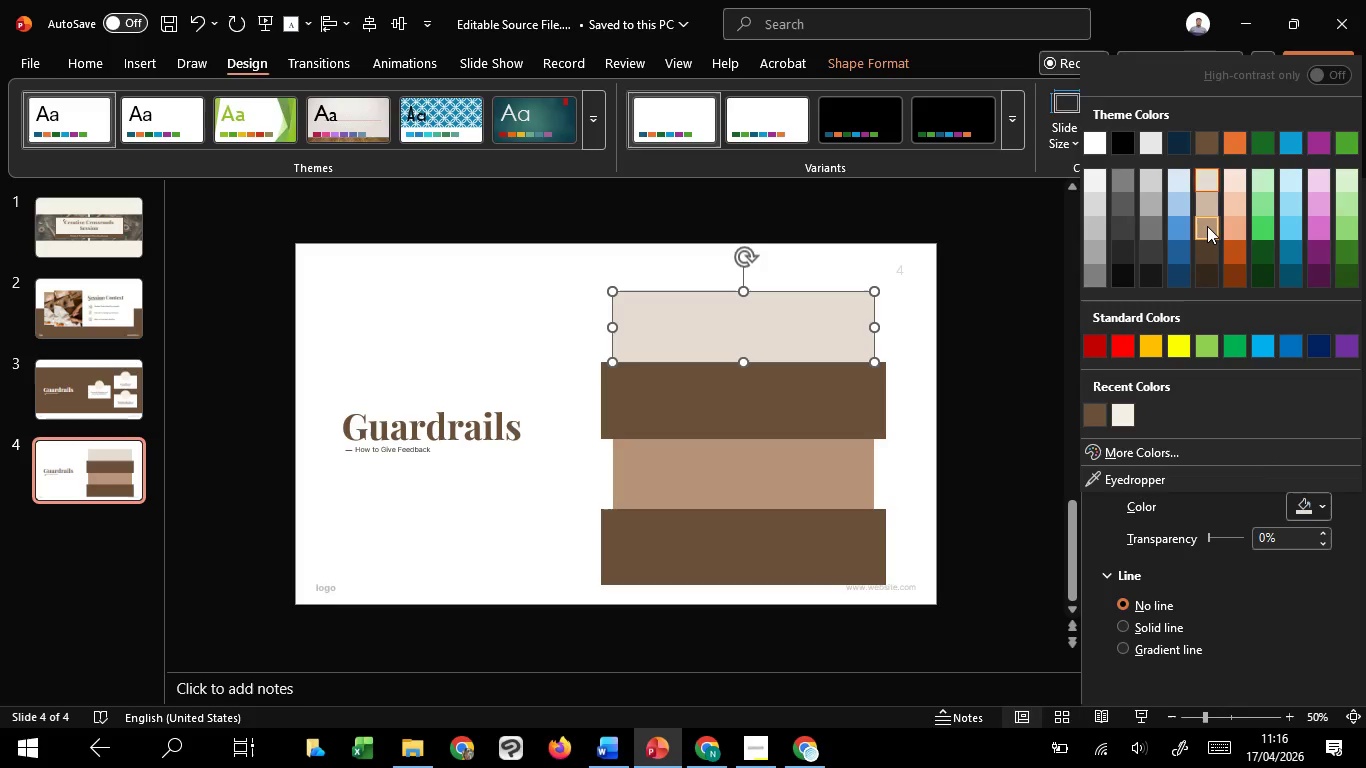 
left_click([1207, 226])
 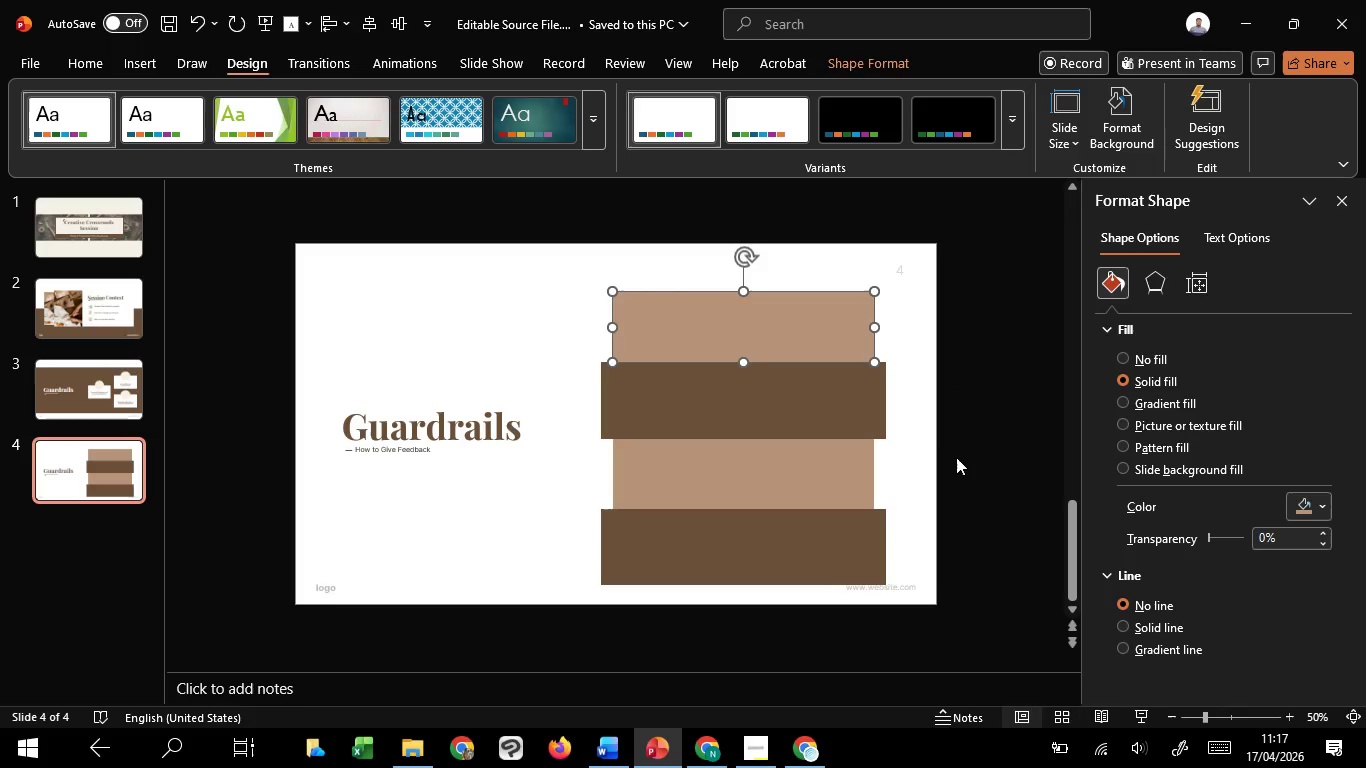 
left_click([957, 460])
 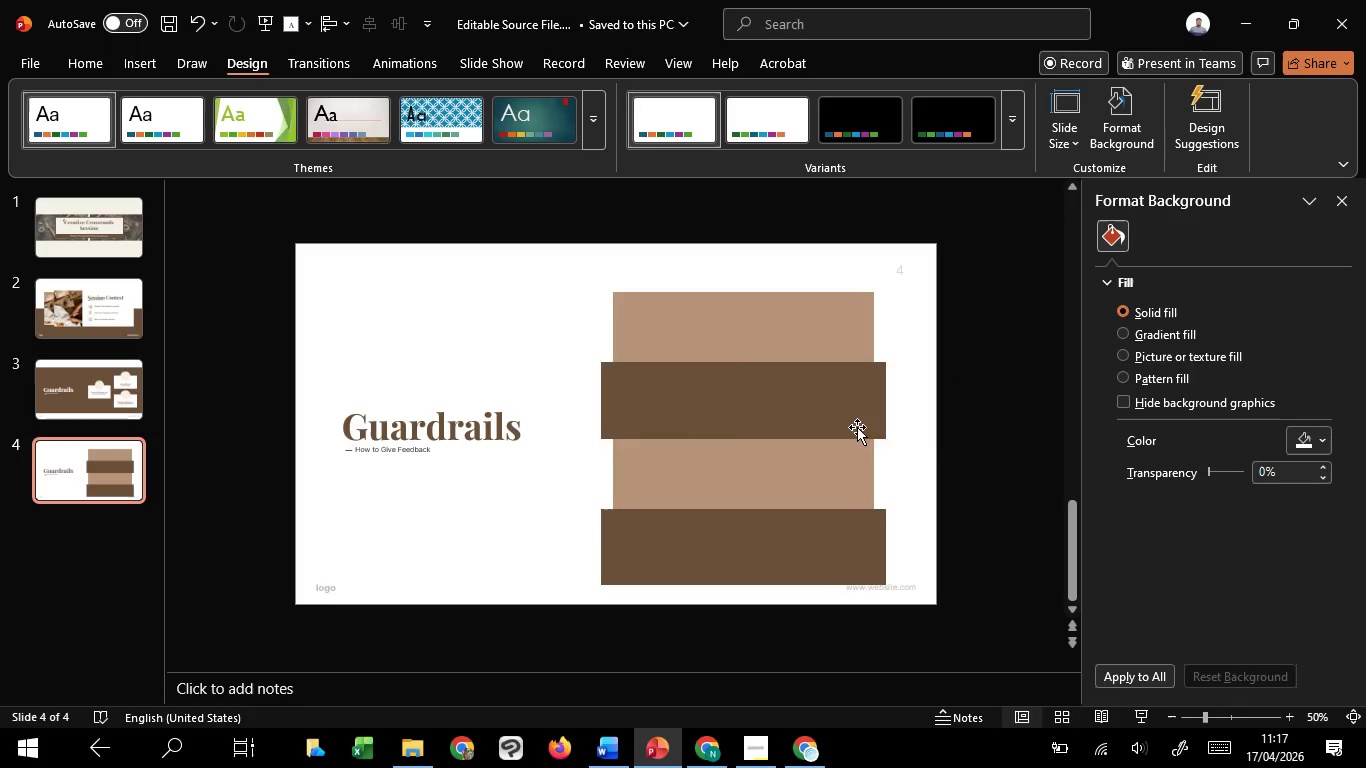 
left_click([857, 427])
 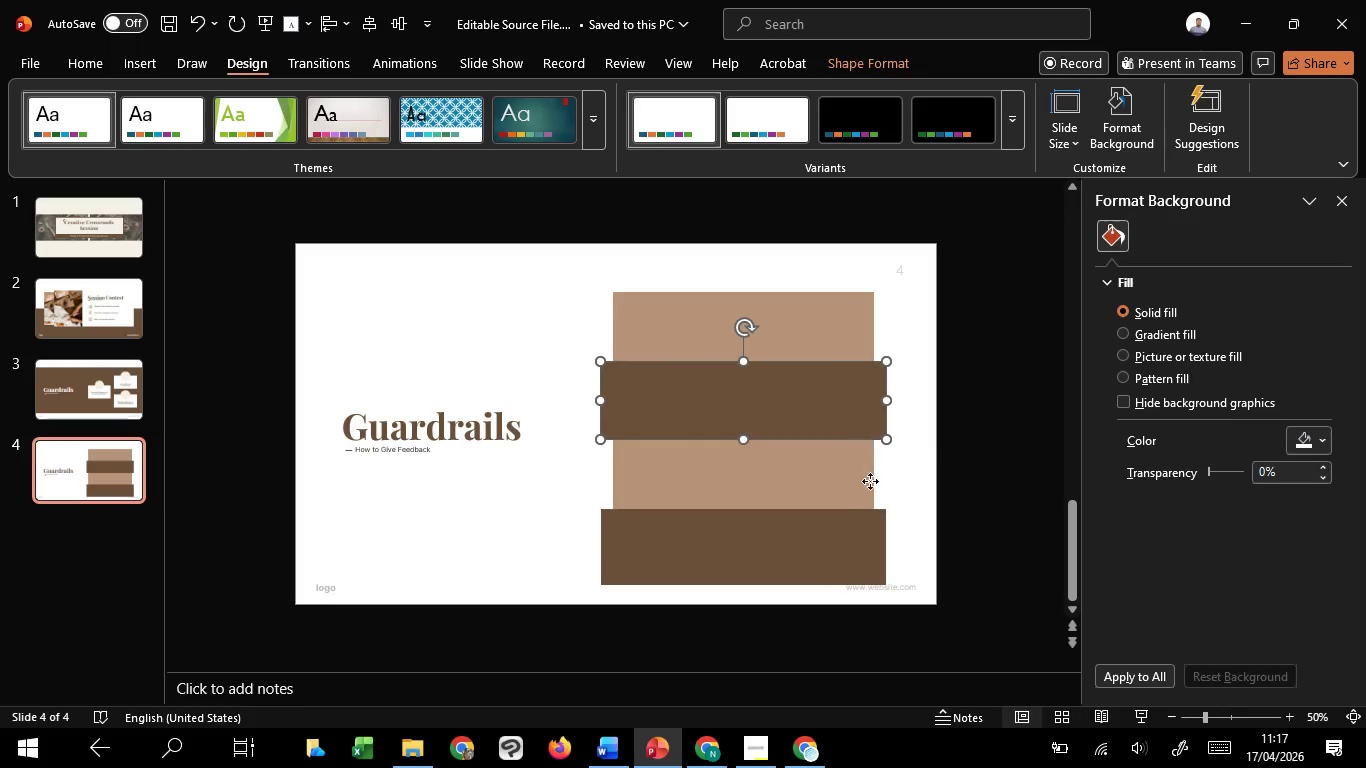 
hold_key(key=ShiftLeft, duration=1.12)
double_click([867, 485])
 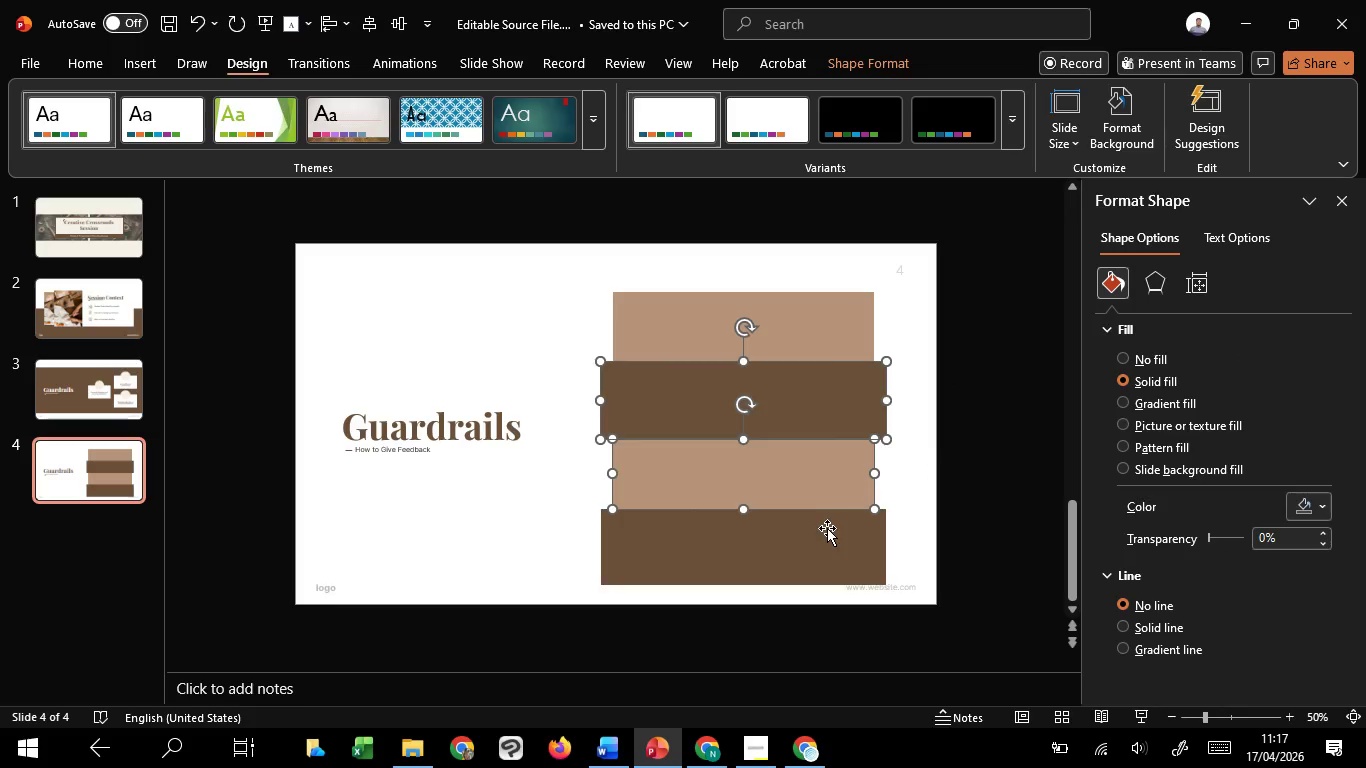 
triple_click([827, 528])
 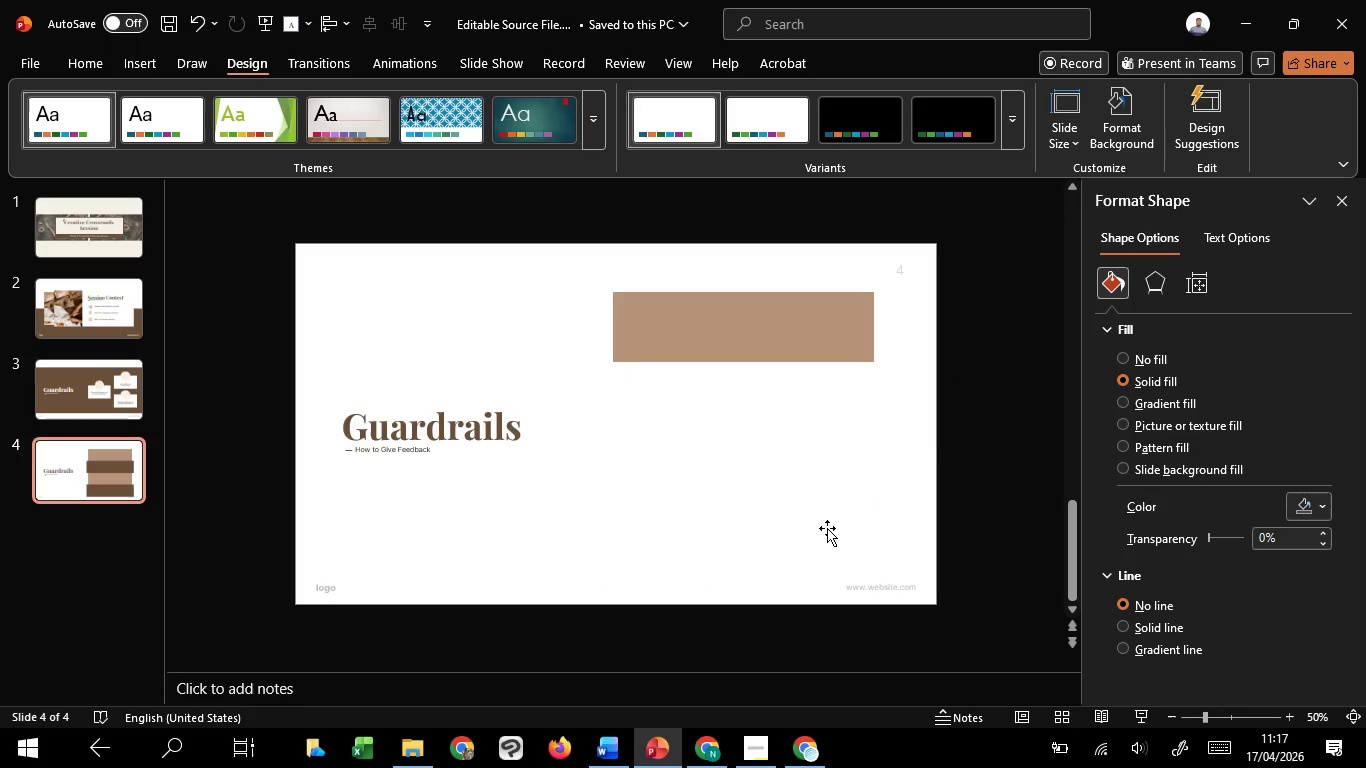 
key(Delete)
 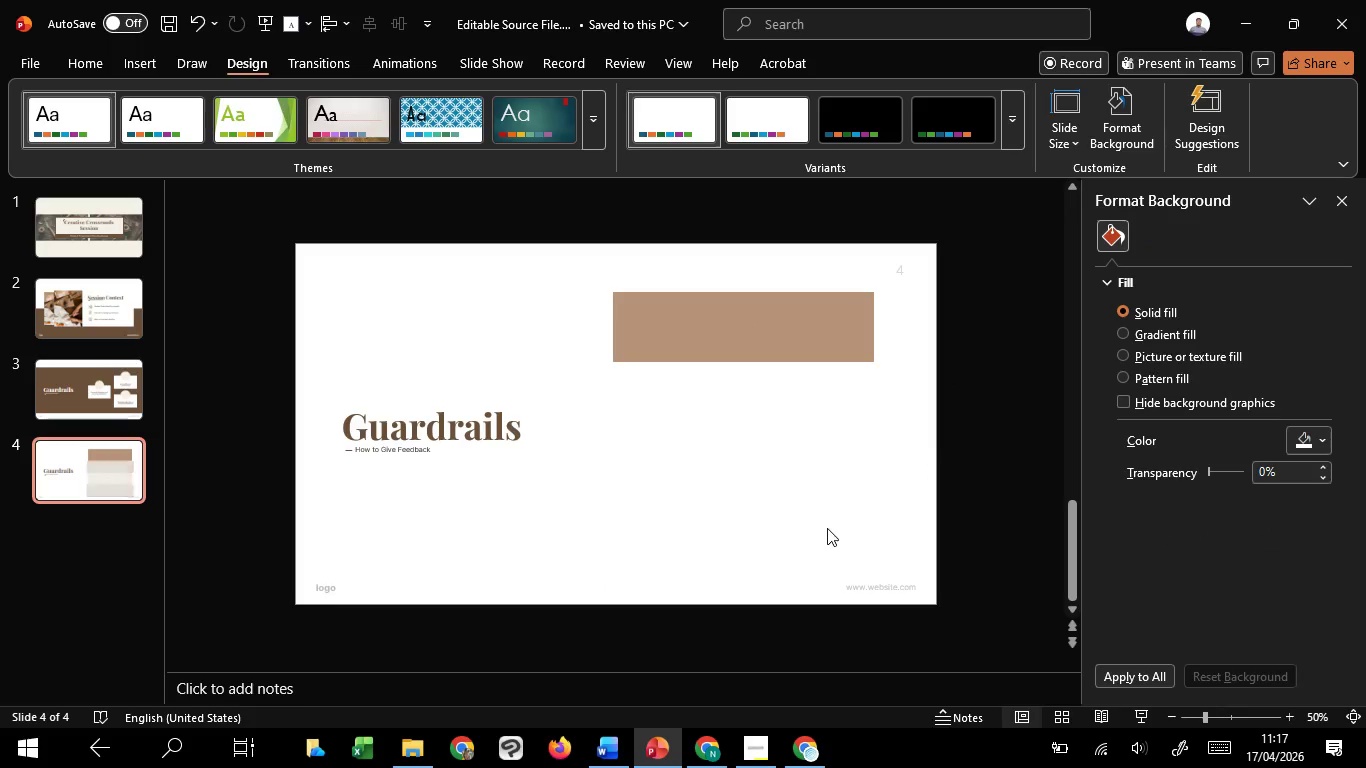 
hold_key(key=ControlLeft, duration=0.62)
 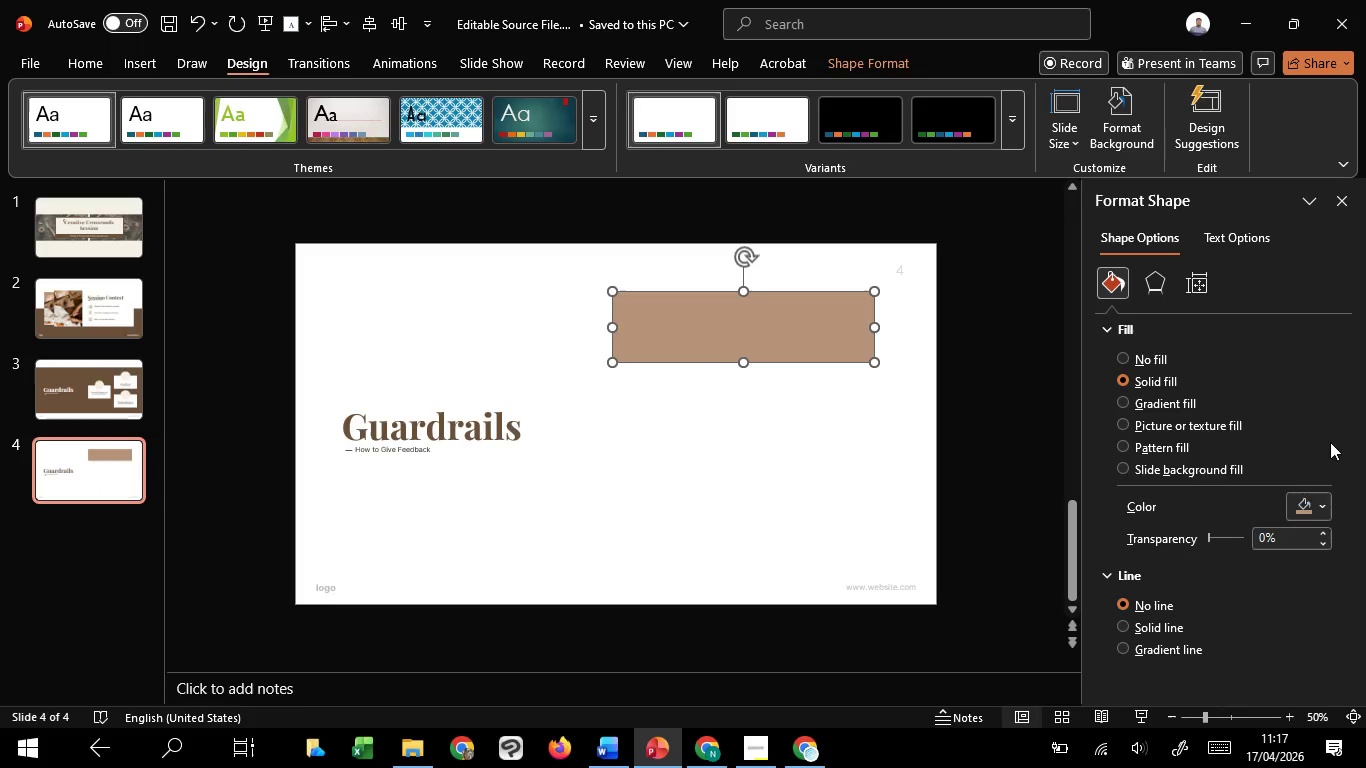 
hold_key(key=ControlLeft, duration=2.91)
left_click_drag(start_coordinate=[704, 345], to_coordinate=[1303, 506])
 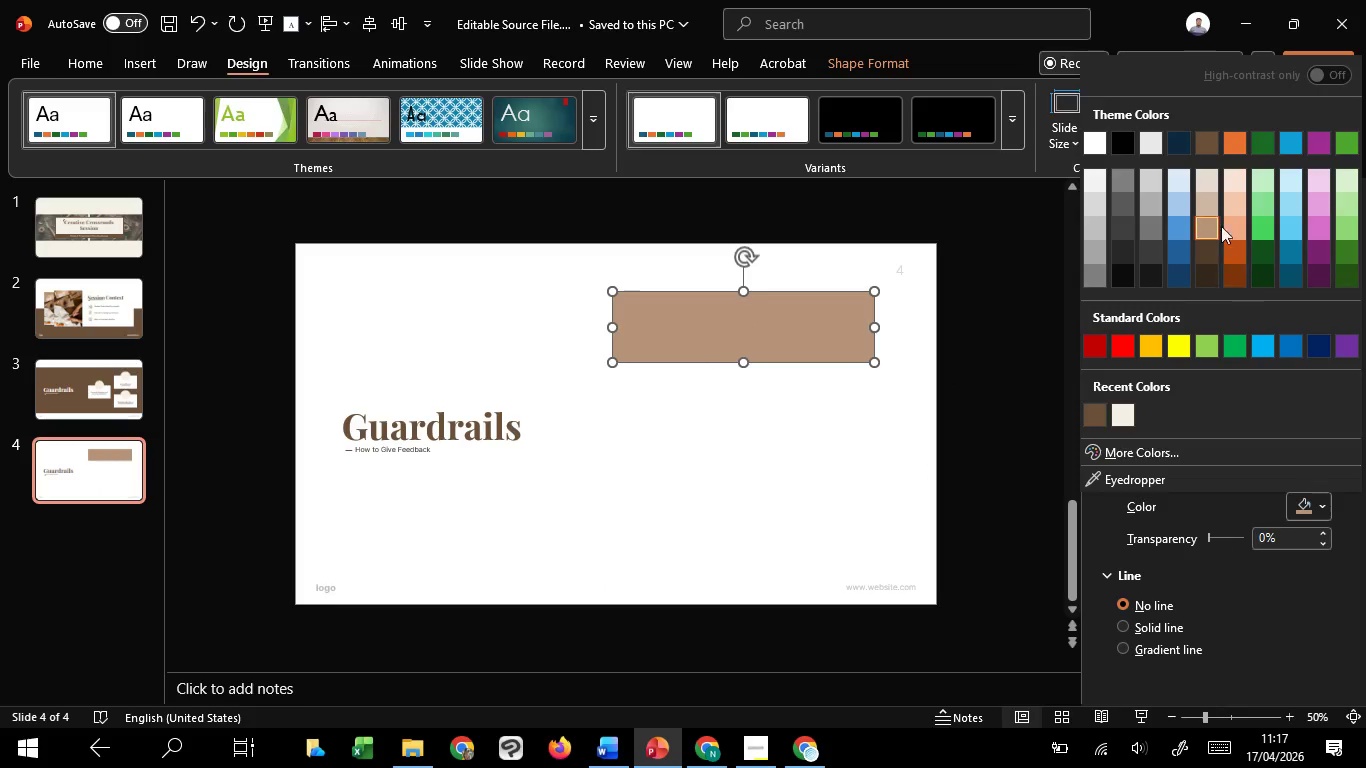 
left_click([1303, 506])
 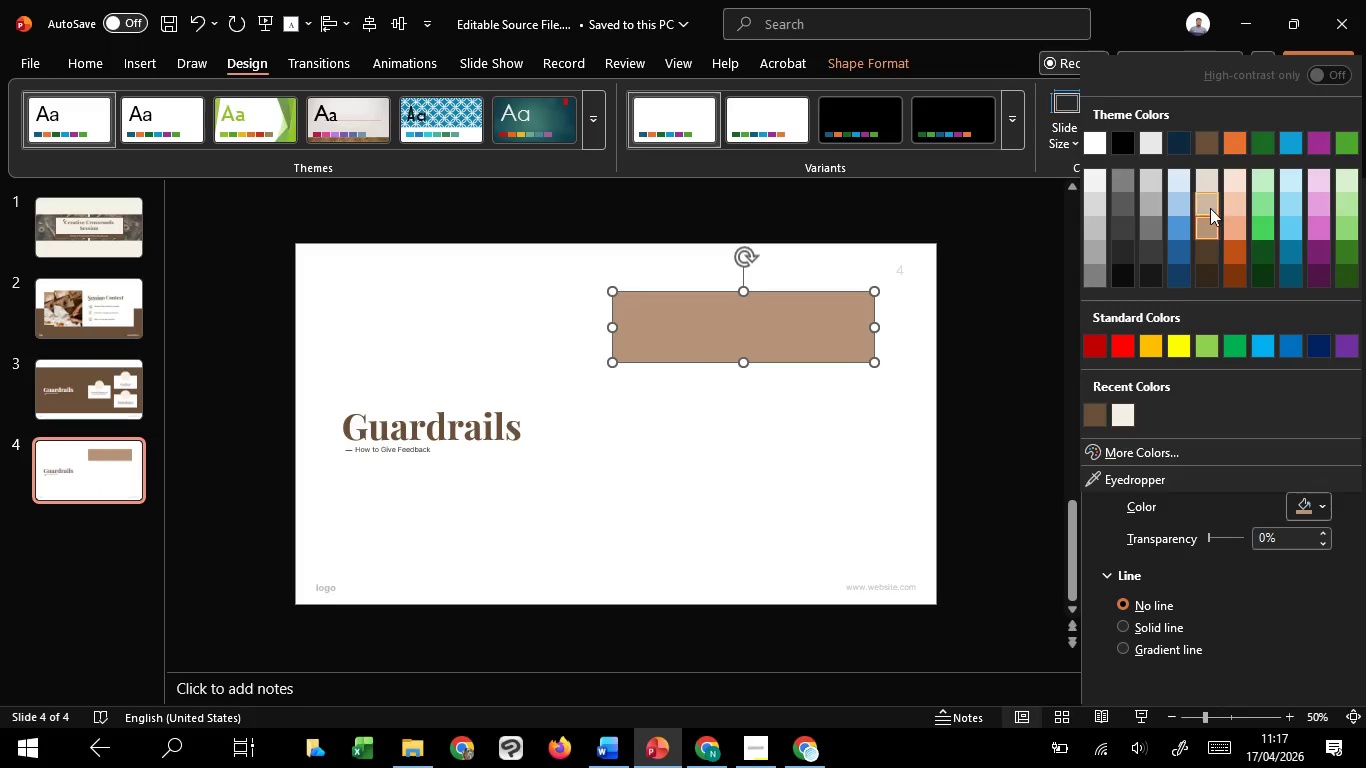 
left_click([1209, 207])
 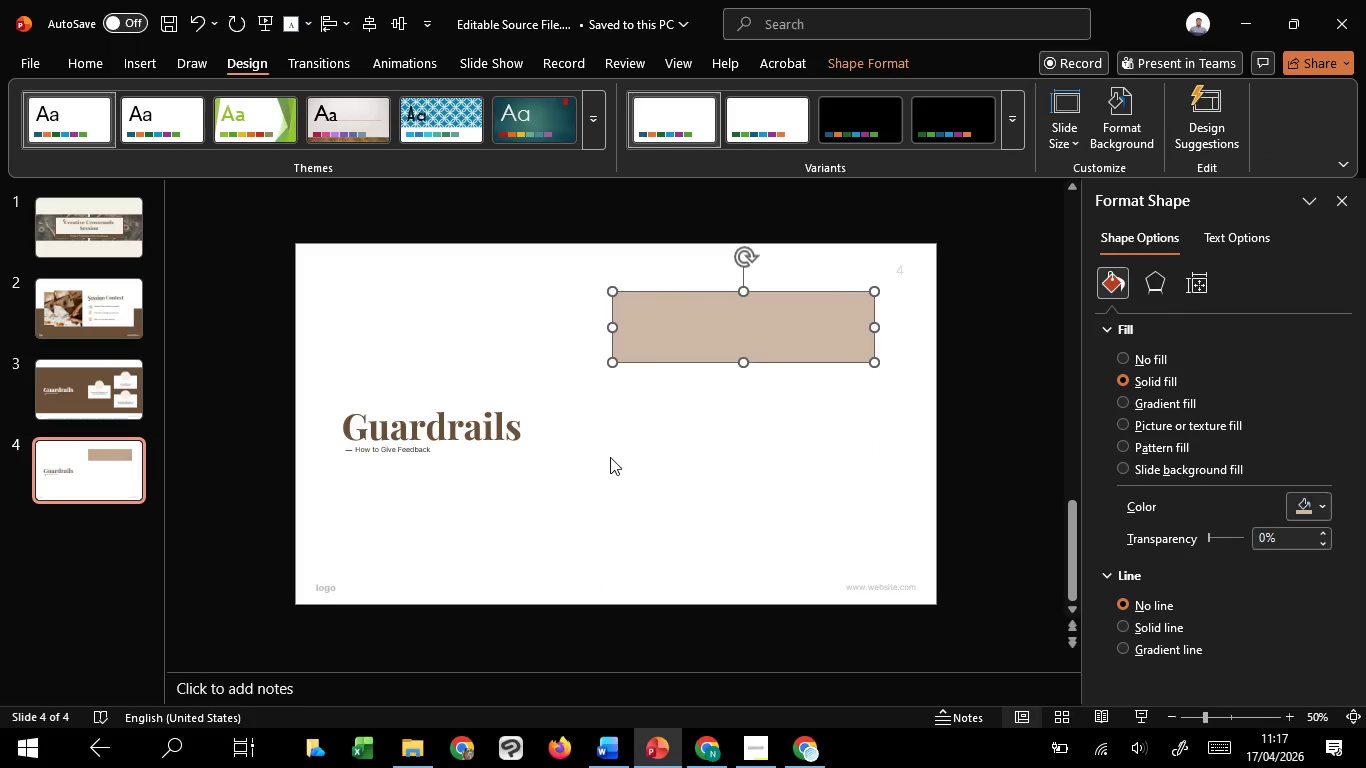 
hold_key(key=ControlLeft, duration=1.08)
scroll: coordinate [610, 457], scroll_direction: up, amount: 3.0
 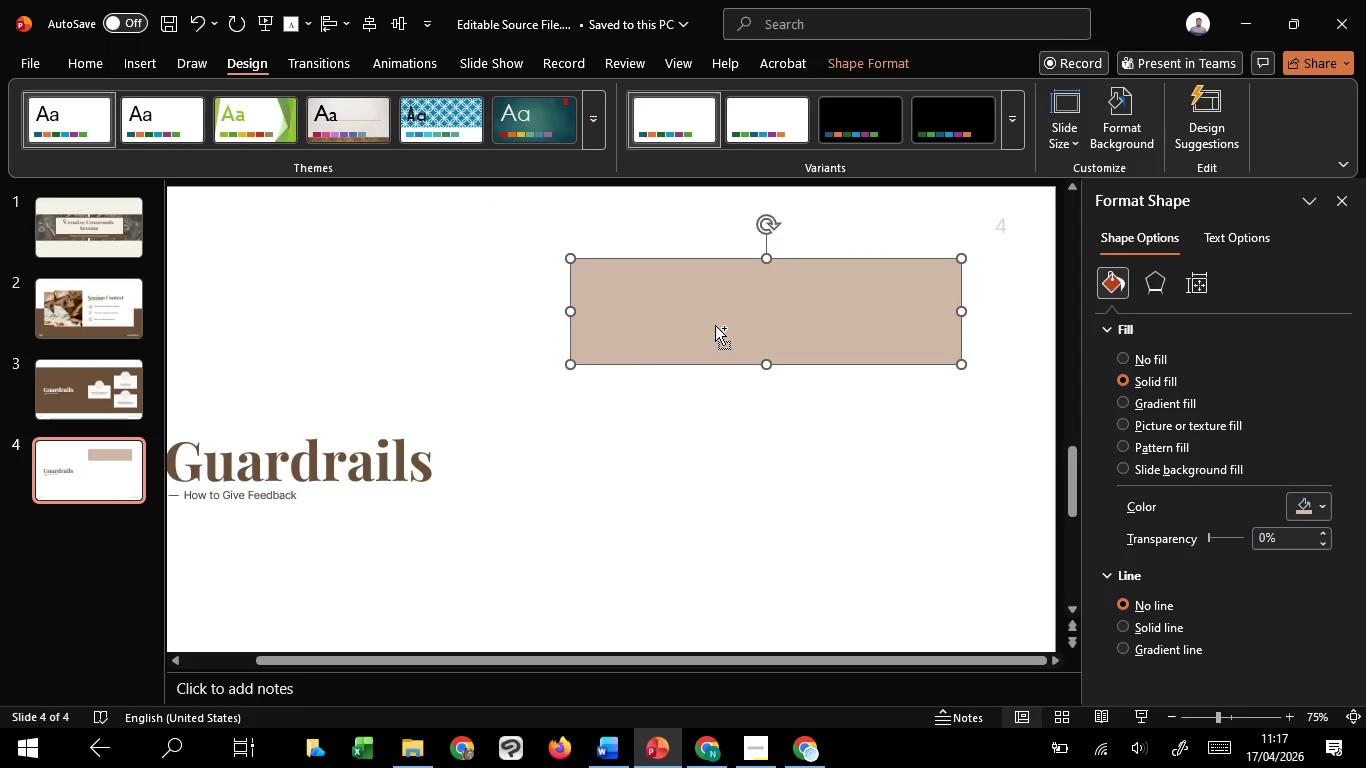 
hold_key(key=ControlLeft, duration=2.0)
left_click_drag(start_coordinate=[717, 325], to_coordinate=[700, 327])
 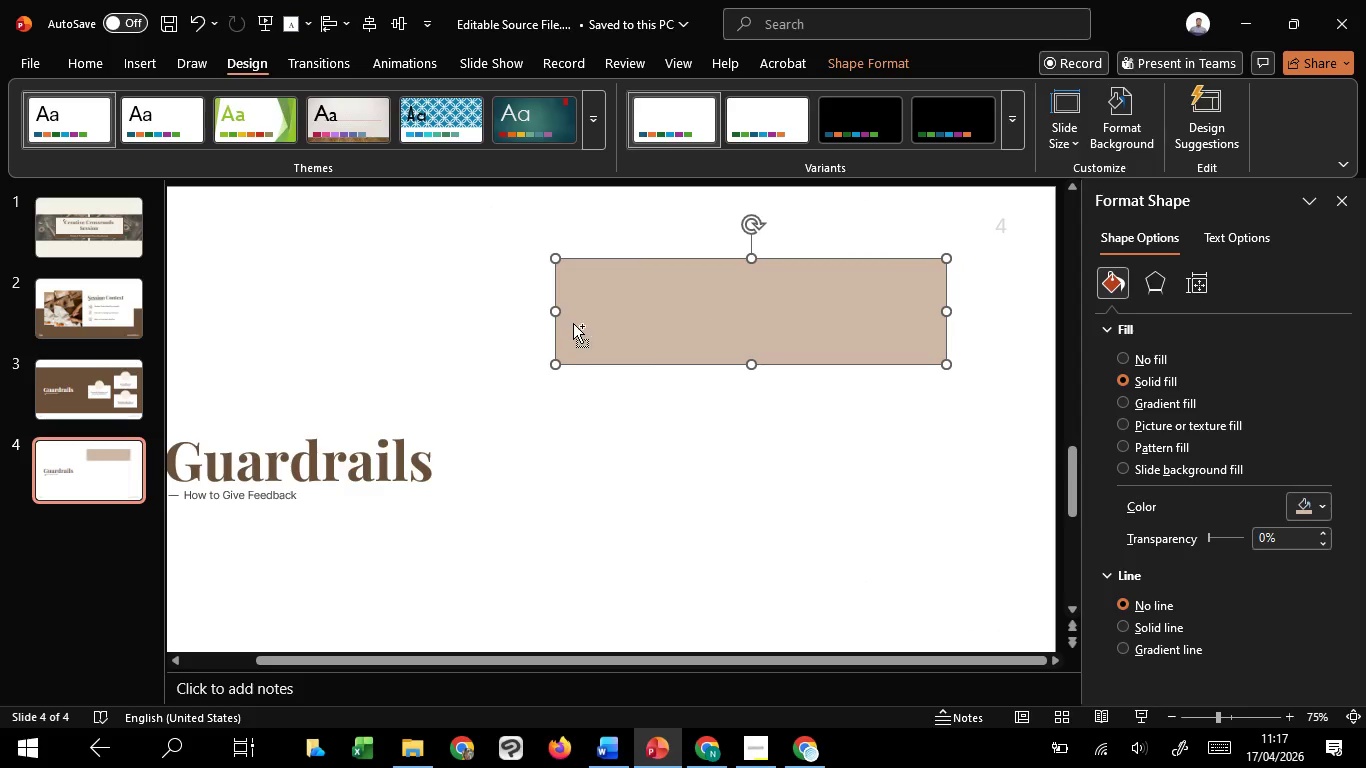 
hold_key(key=ShiftLeft, duration=4.17)
left_click_drag(start_coordinate=[559, 315], to_coordinate=[589, 311])
 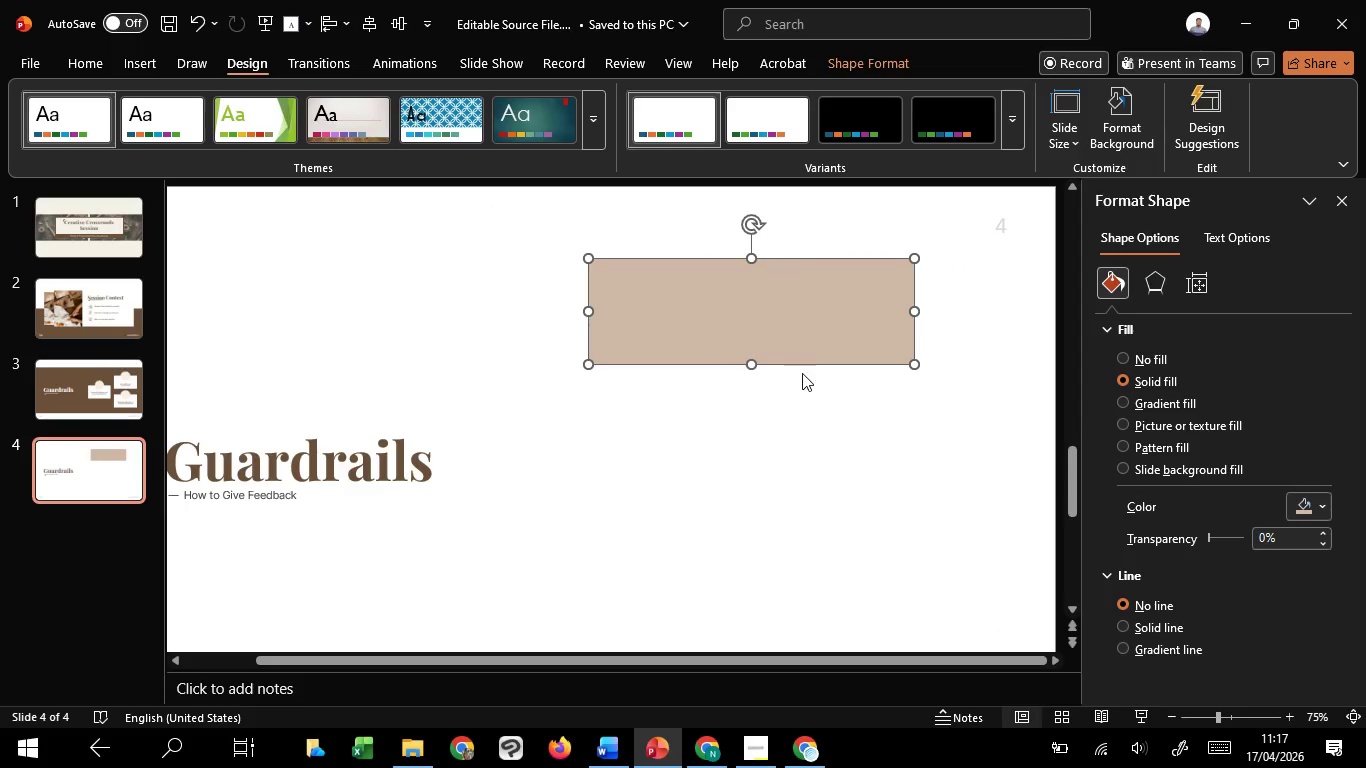 
hold_key(key=ControlLeft, duration=1.52)
 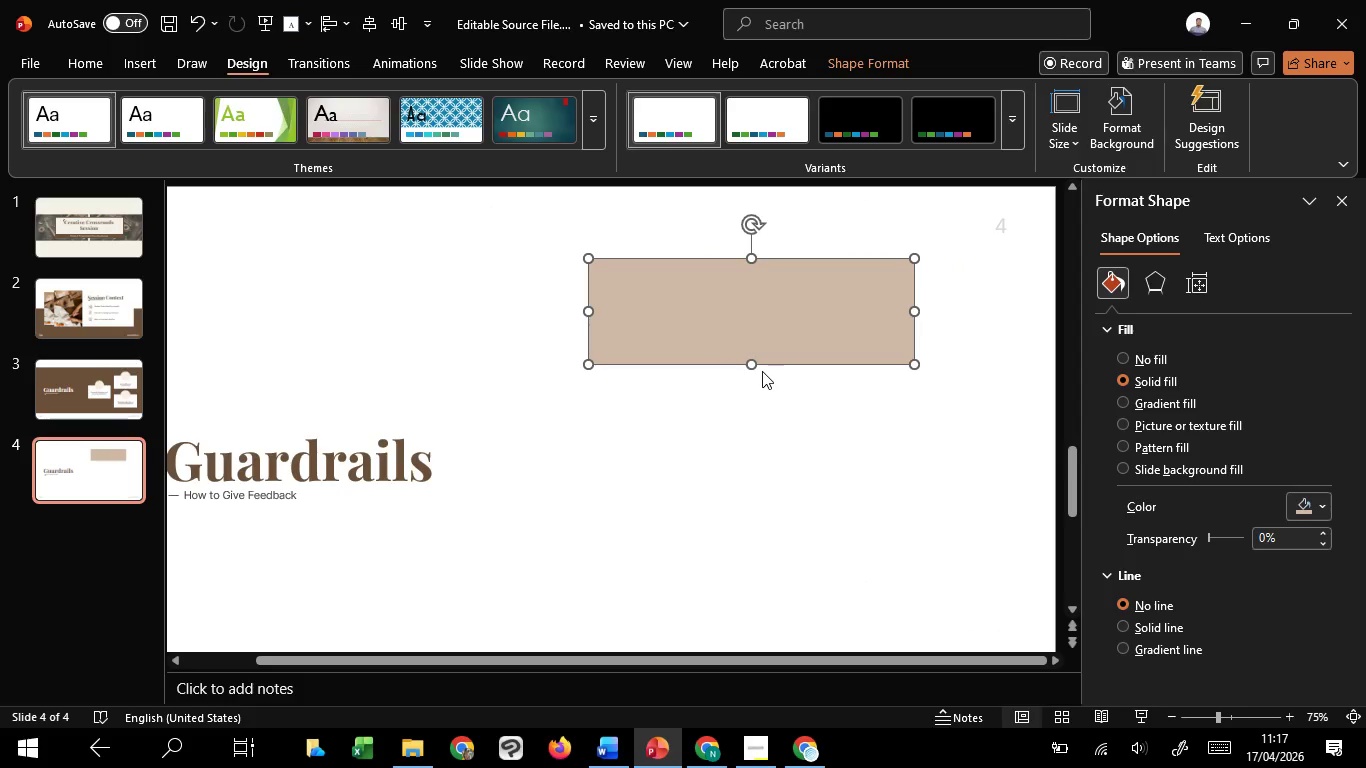 
hold_key(key=ControlLeft, duration=1.11)
 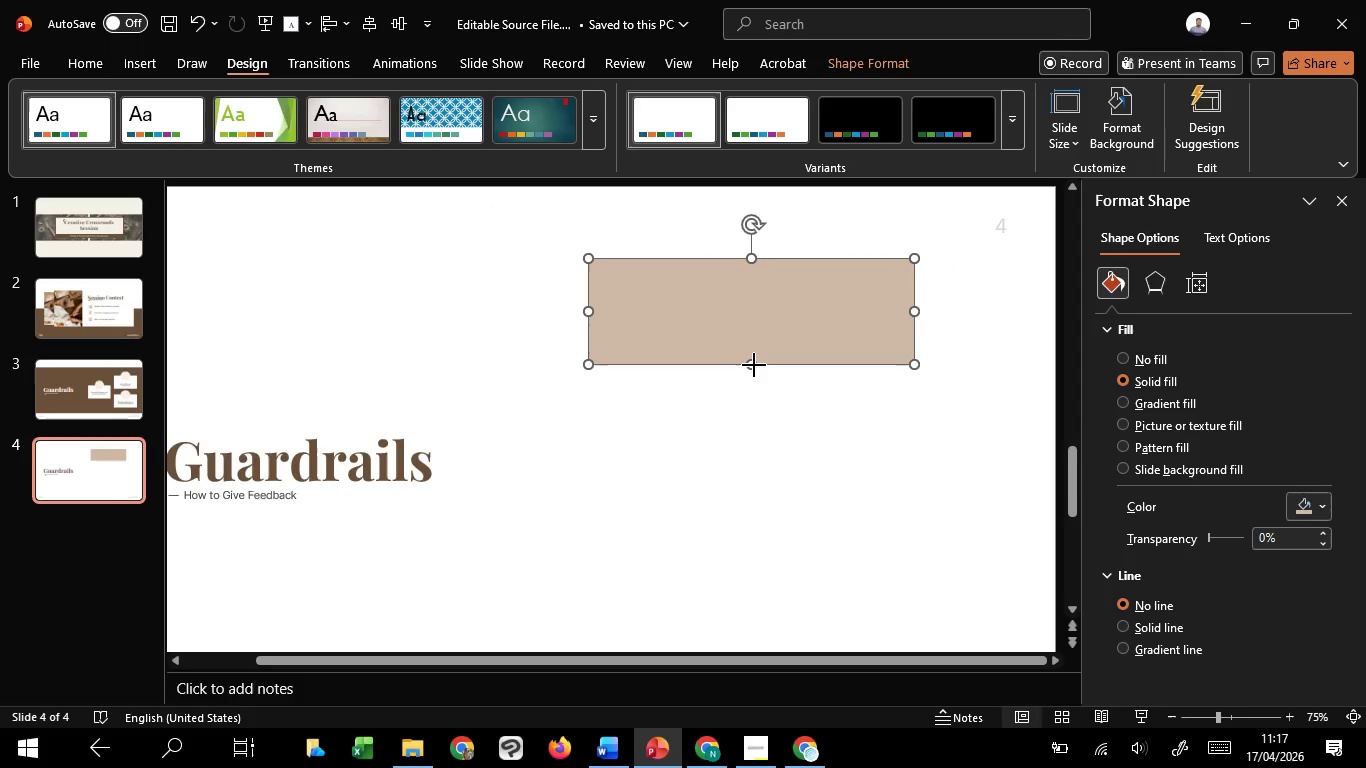 
left_click_drag(start_coordinate=[754, 365], to_coordinate=[755, 354])
 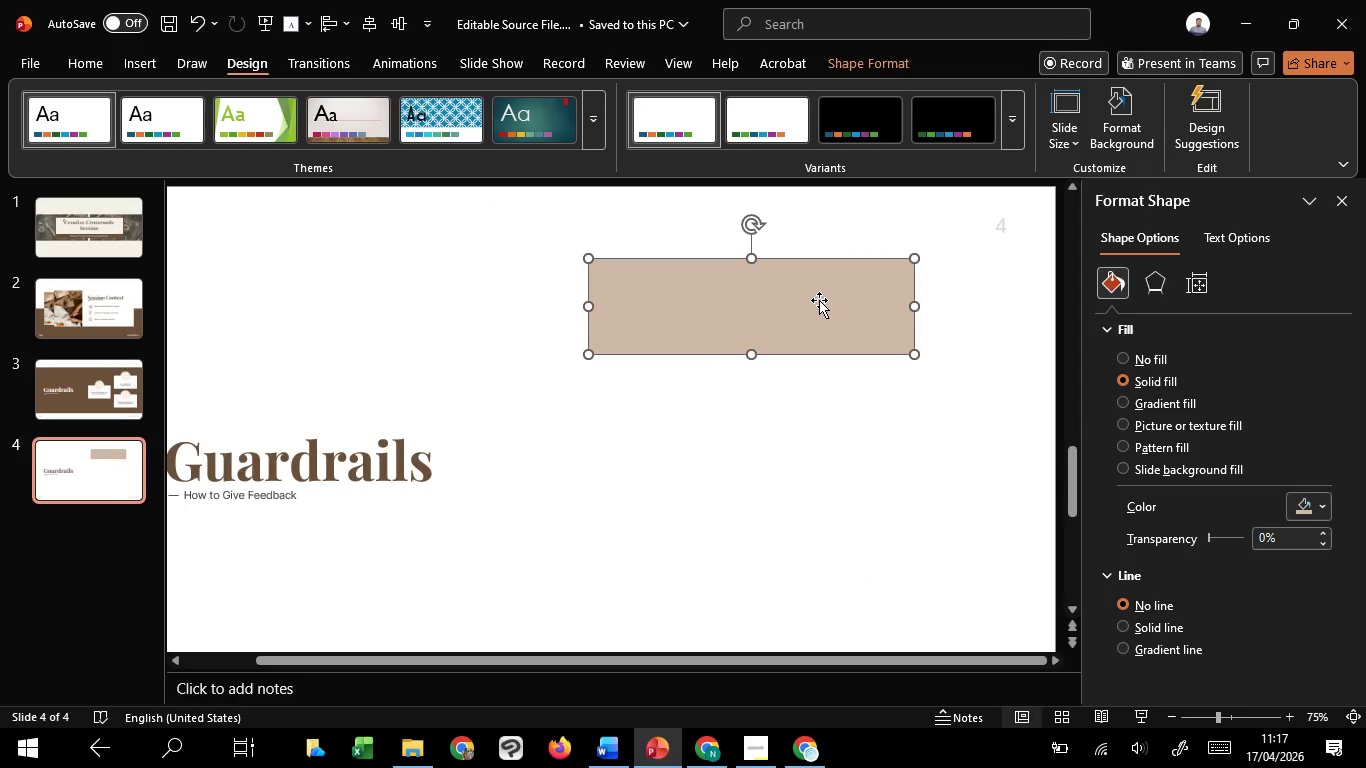 
hold_key(key=ControlLeft, duration=4.31)
hold_key(key=ShiftLeft, duration=1.51)
left_click_drag(start_coordinate=[819, 299], to_coordinate=[829, 397])
 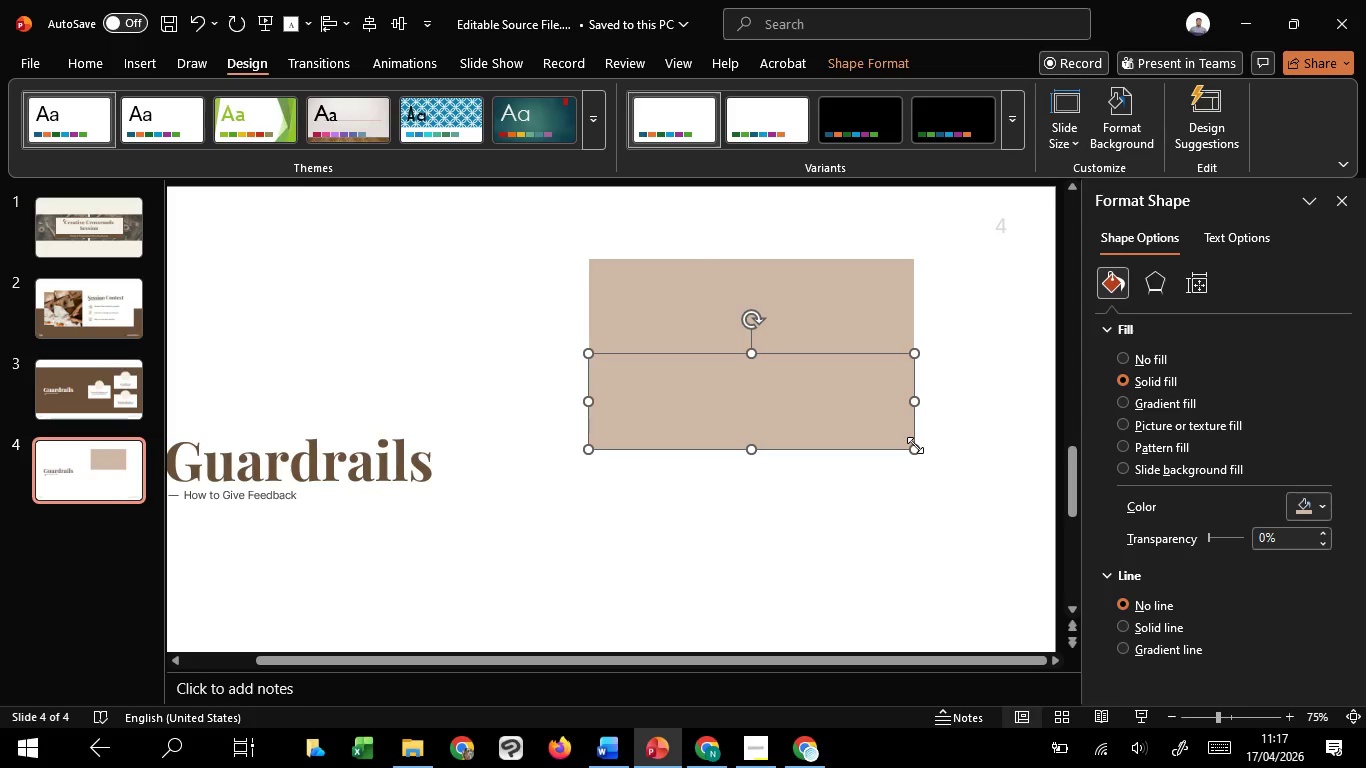 
hold_key(key=ShiftLeft, duration=1.5)
left_click_drag(start_coordinate=[915, 446], to_coordinate=[927, 462])
 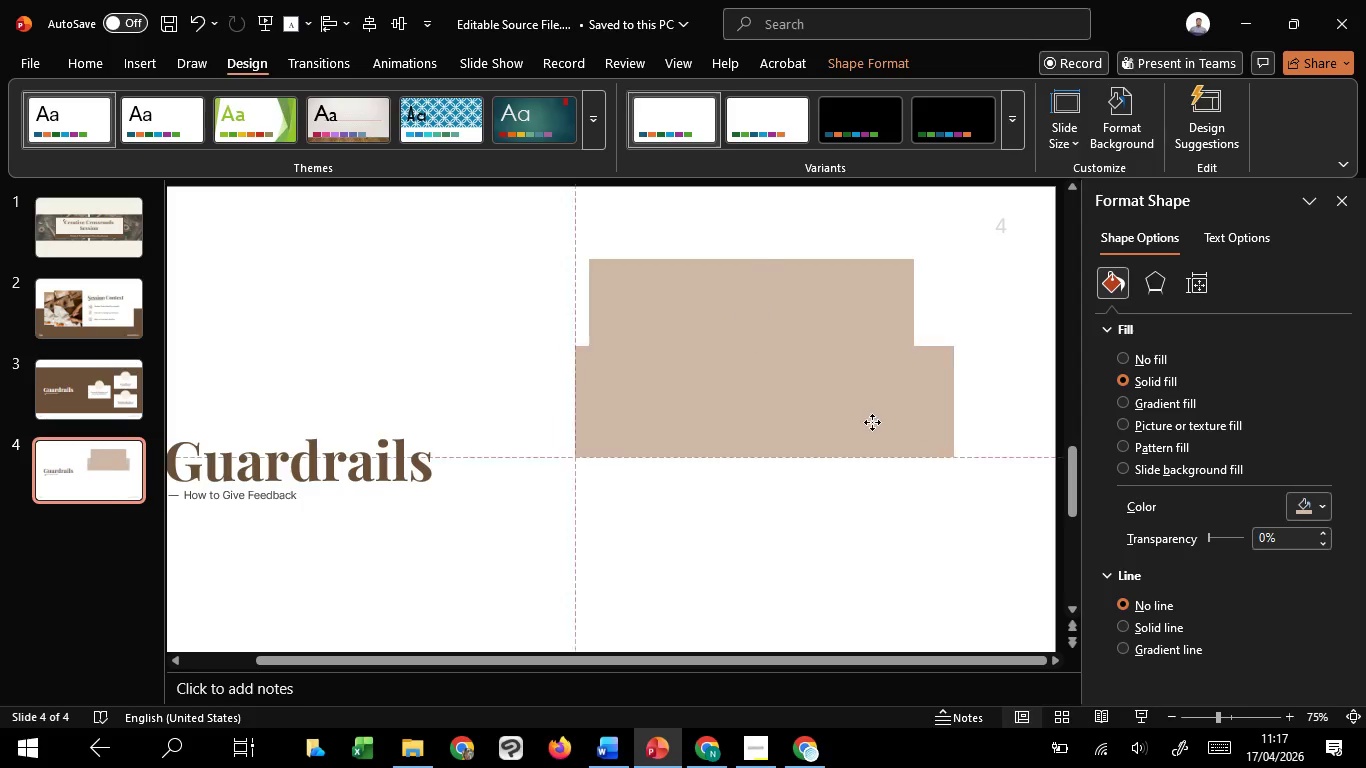 
hold_key(key=ShiftLeft, duration=0.8)
 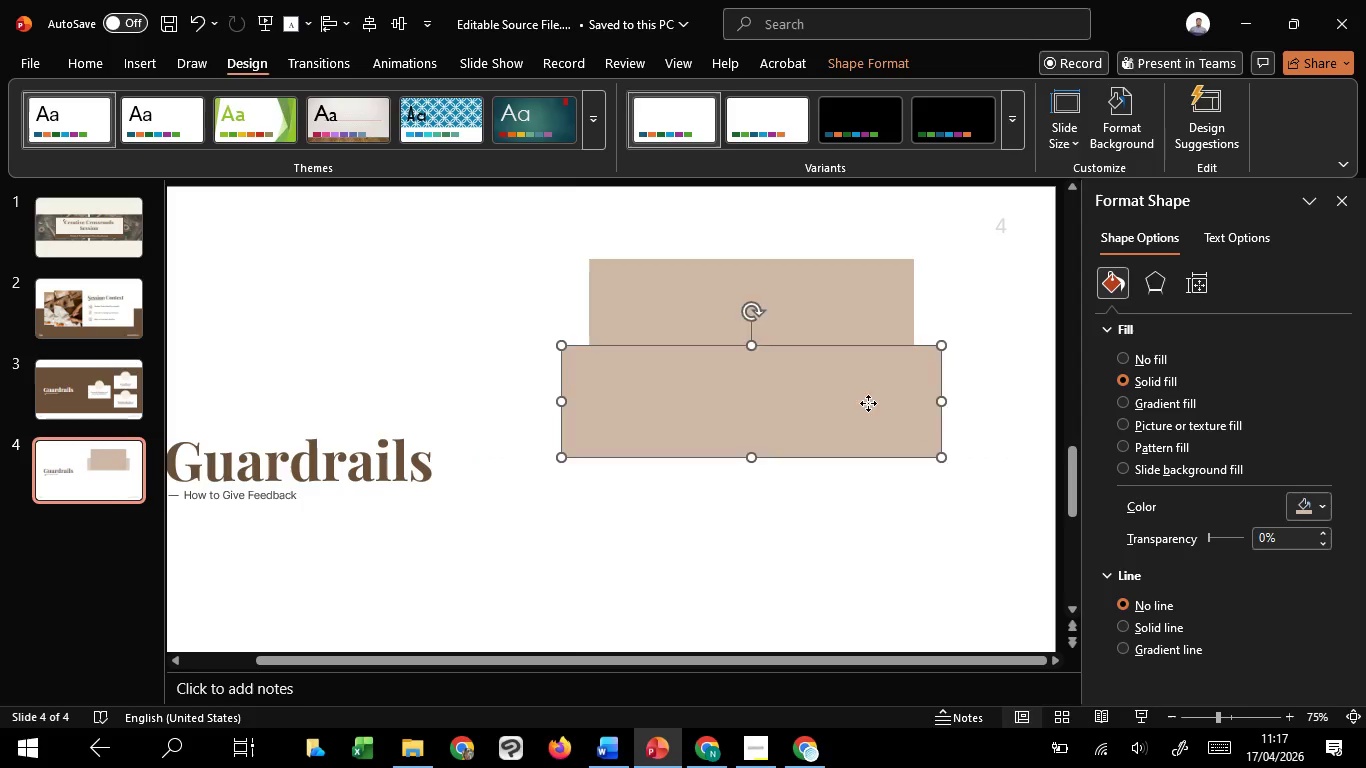 
left_click_drag(start_coordinate=[865, 403], to_coordinate=[871, 410])
 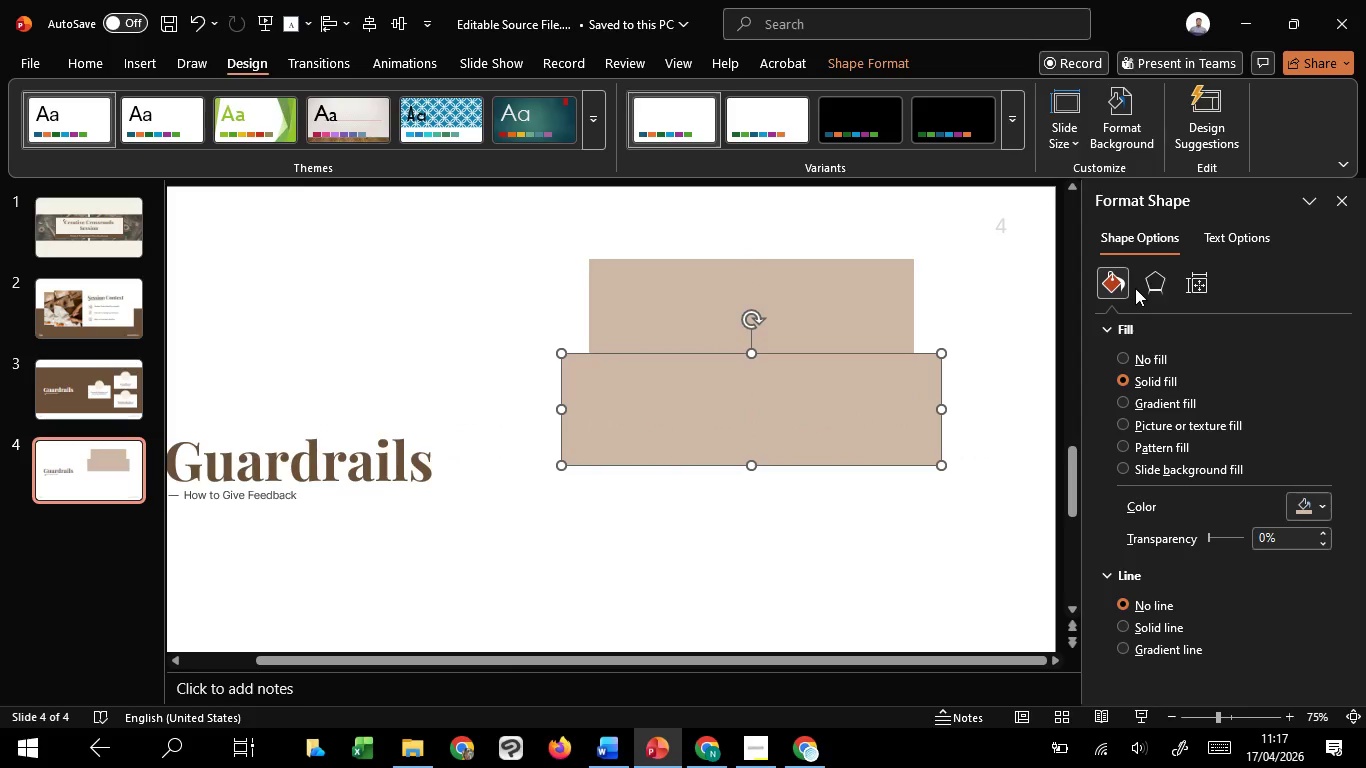 
hold_key(key=ShiftLeft, duration=1.52)
 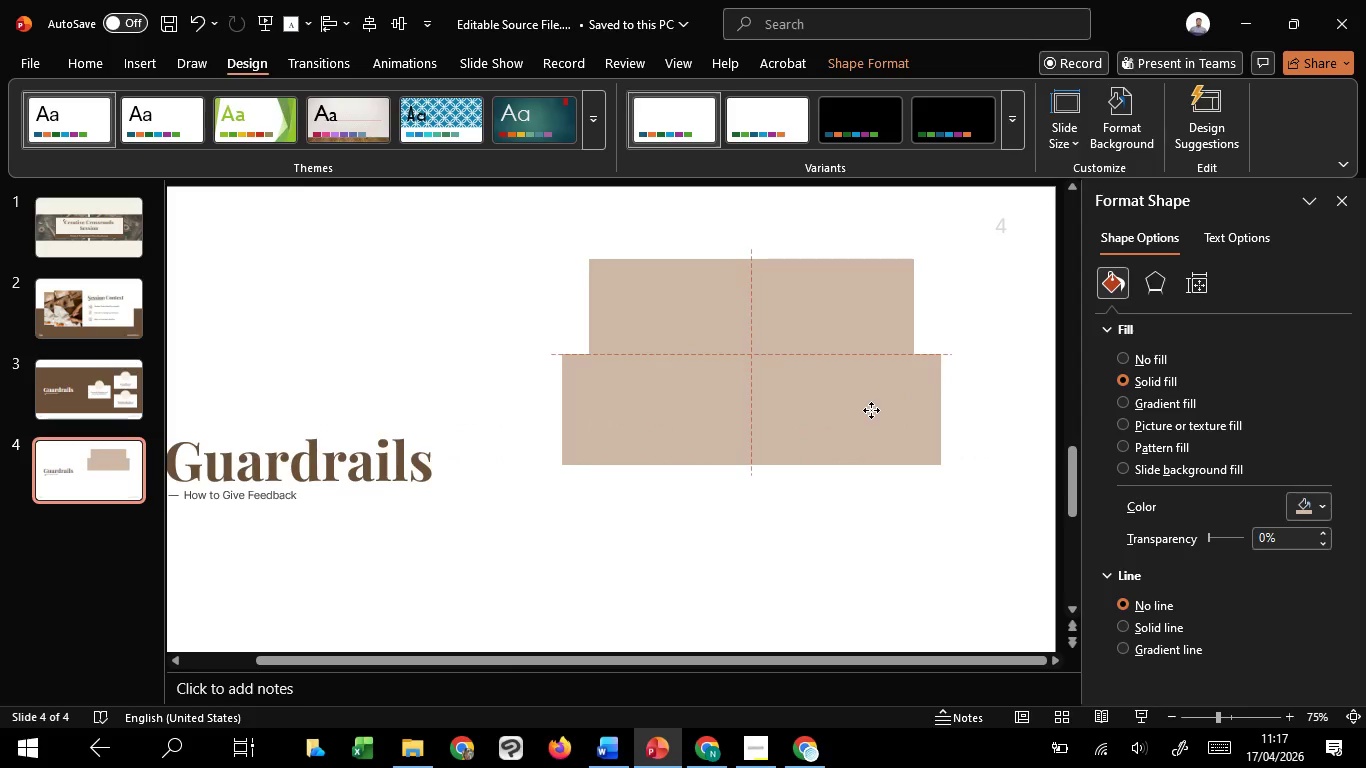 
hold_key(key=ShiftLeft, duration=1.12)
 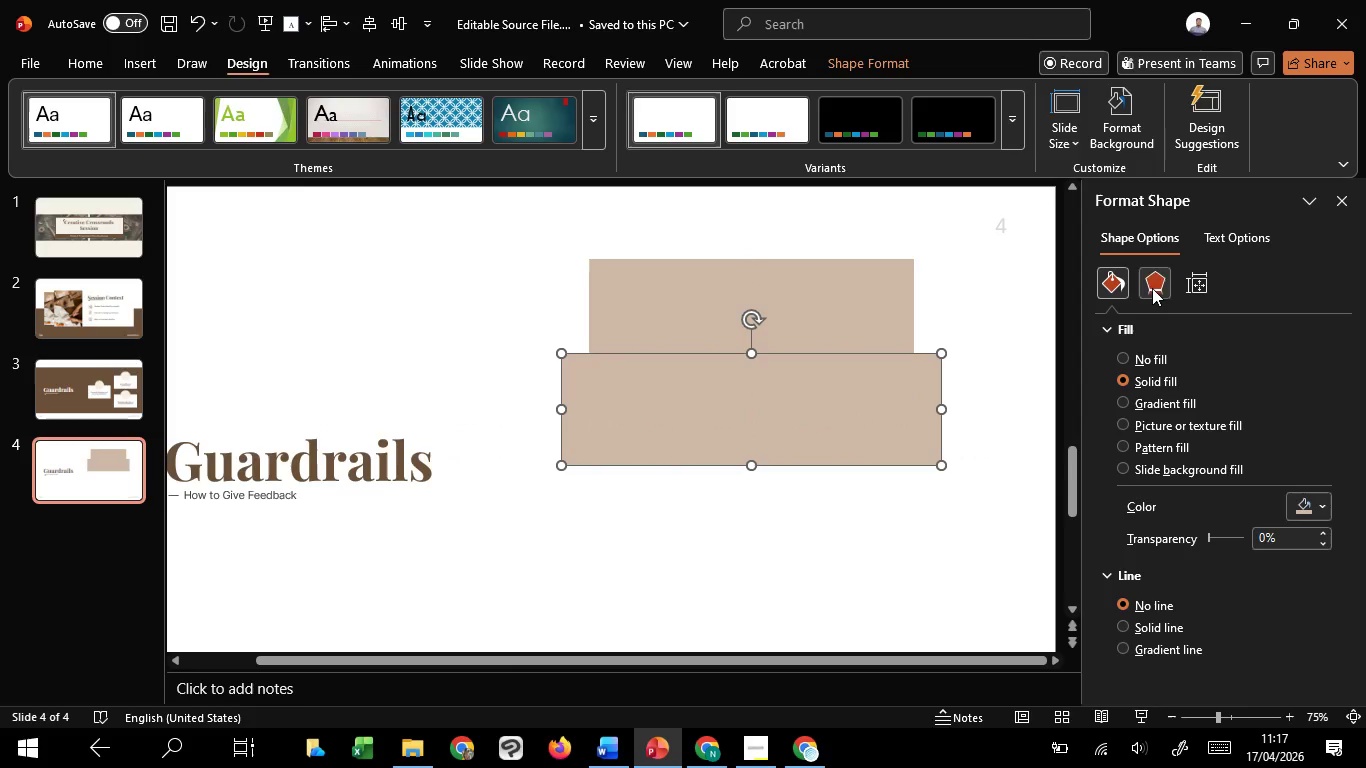 
left_click([1152, 288])
 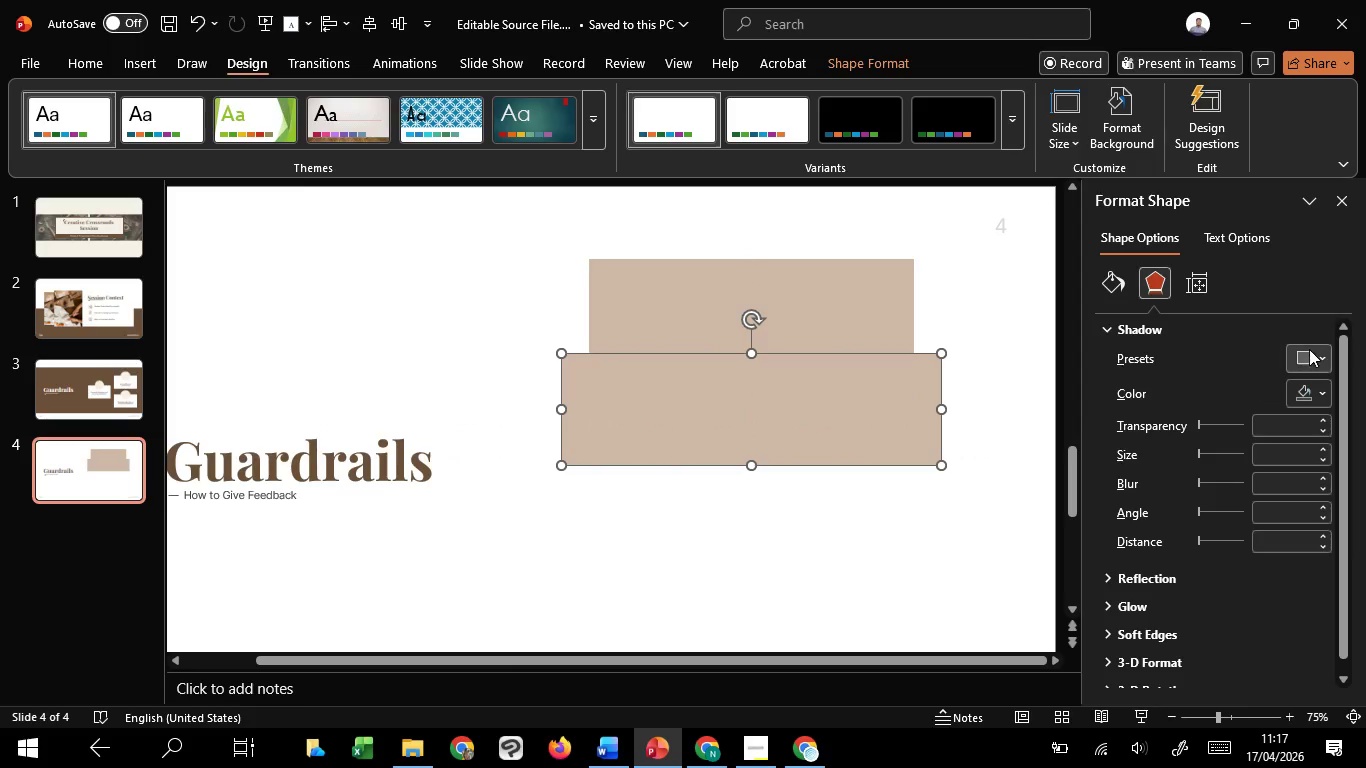 
left_click([1309, 349])
 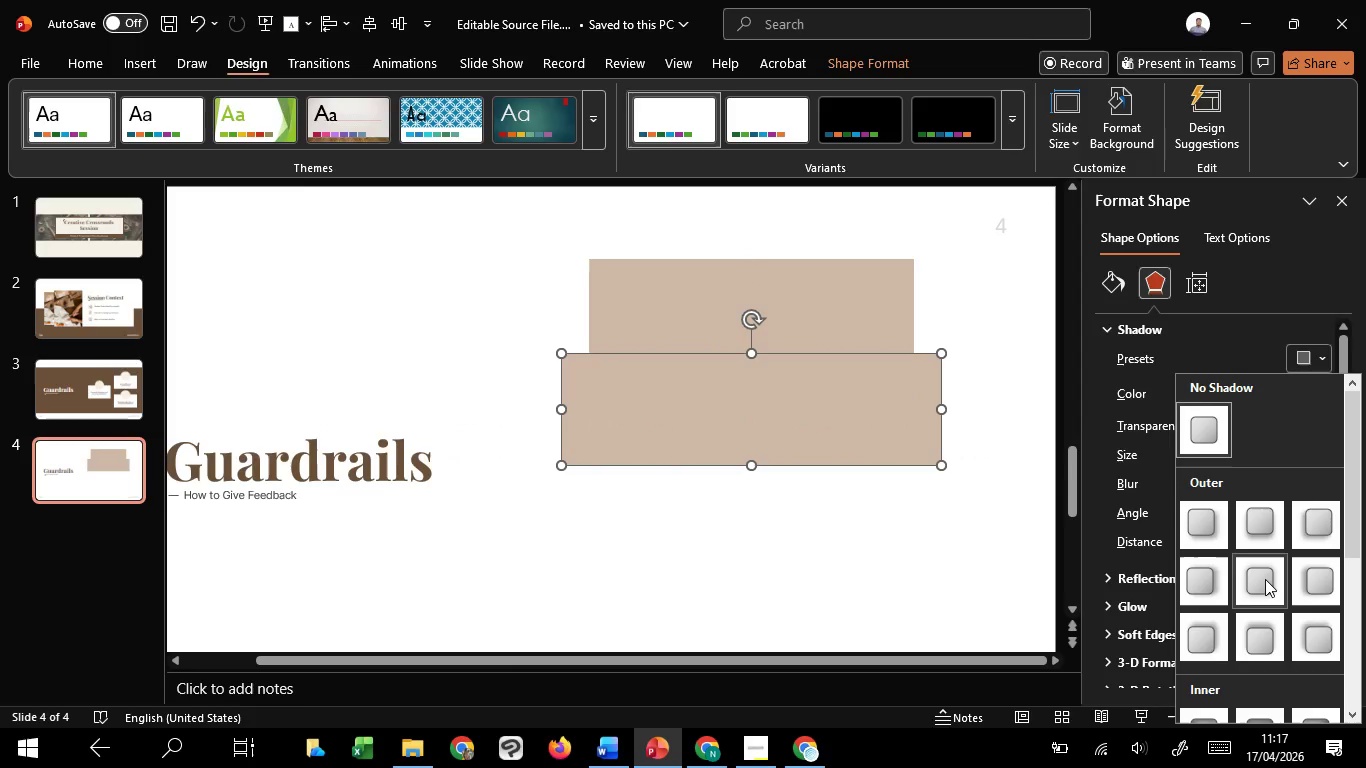 
left_click([1265, 579])
 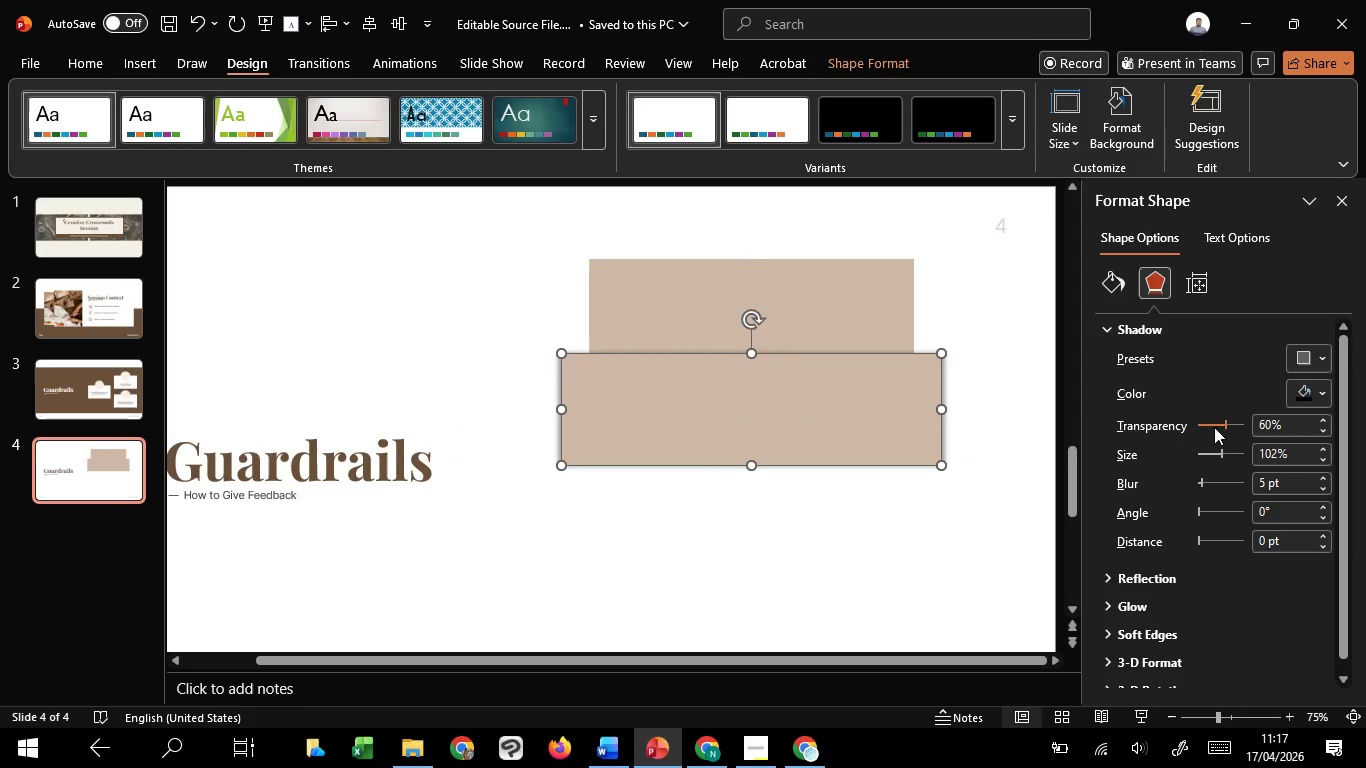 
scroll: coordinate [1221, 424], scroll_direction: up, amount: 38.0
 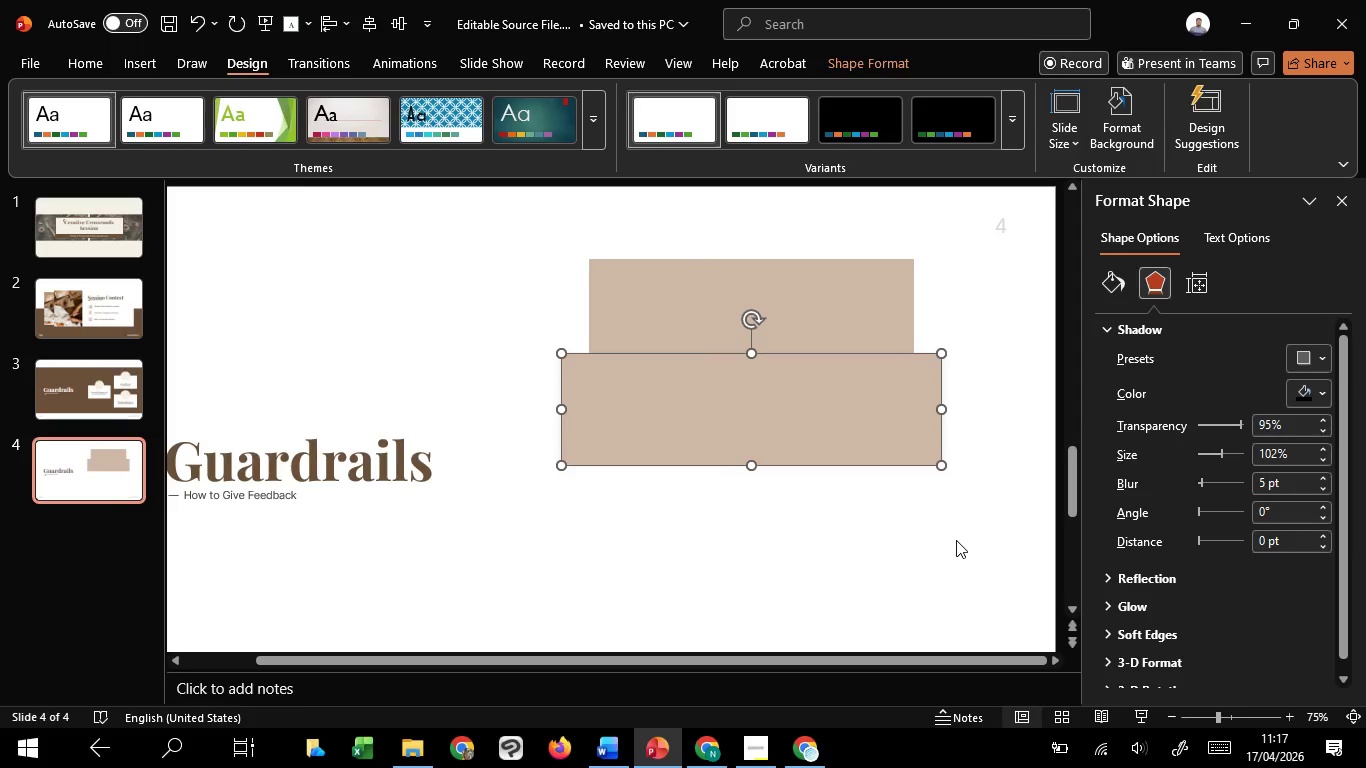 
left_click([956, 540])
 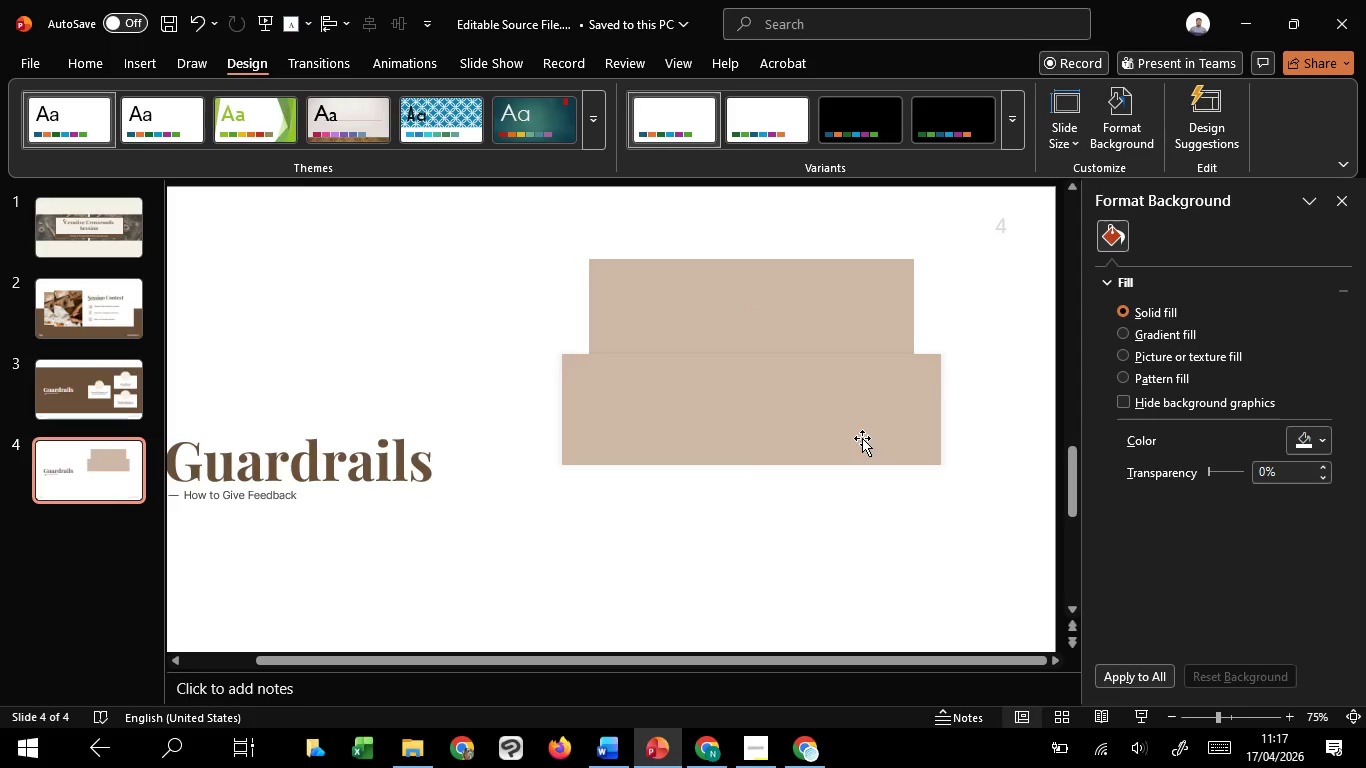 
left_click_drag(start_coordinate=[862, 438], to_coordinate=[1153, 290])
 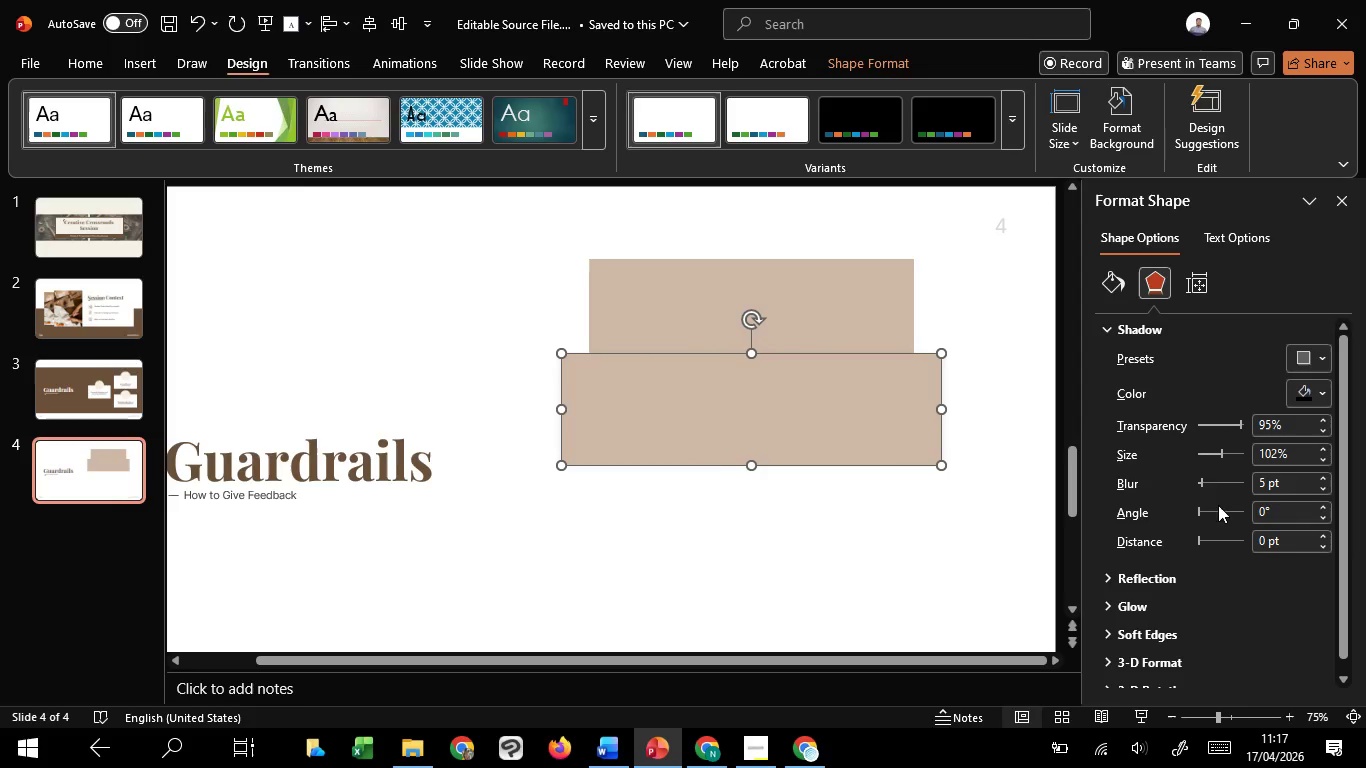 
left_click([1153, 290])
 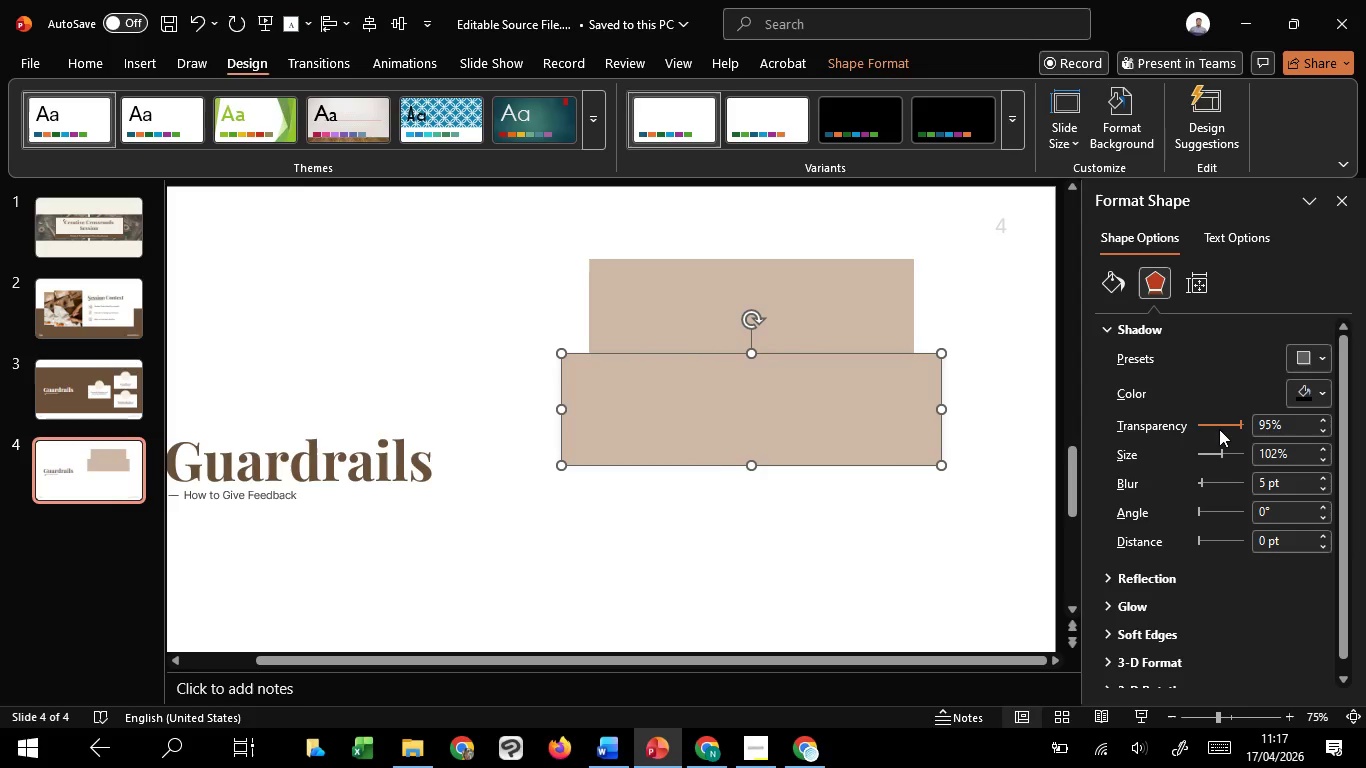 
scroll: coordinate [1219, 429], scroll_direction: down, amount: 7.0
 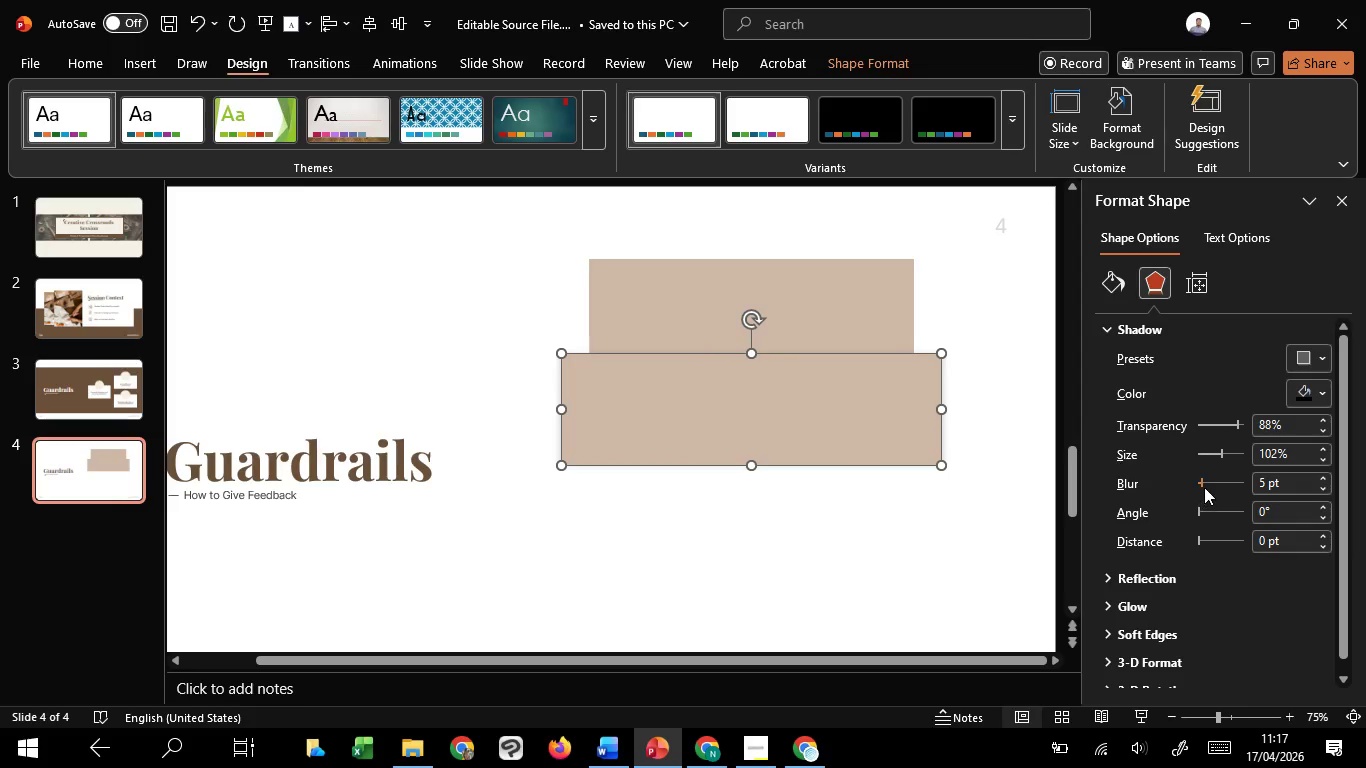 
scroll: coordinate [1205, 427], scroll_direction: up, amount: 11.0
 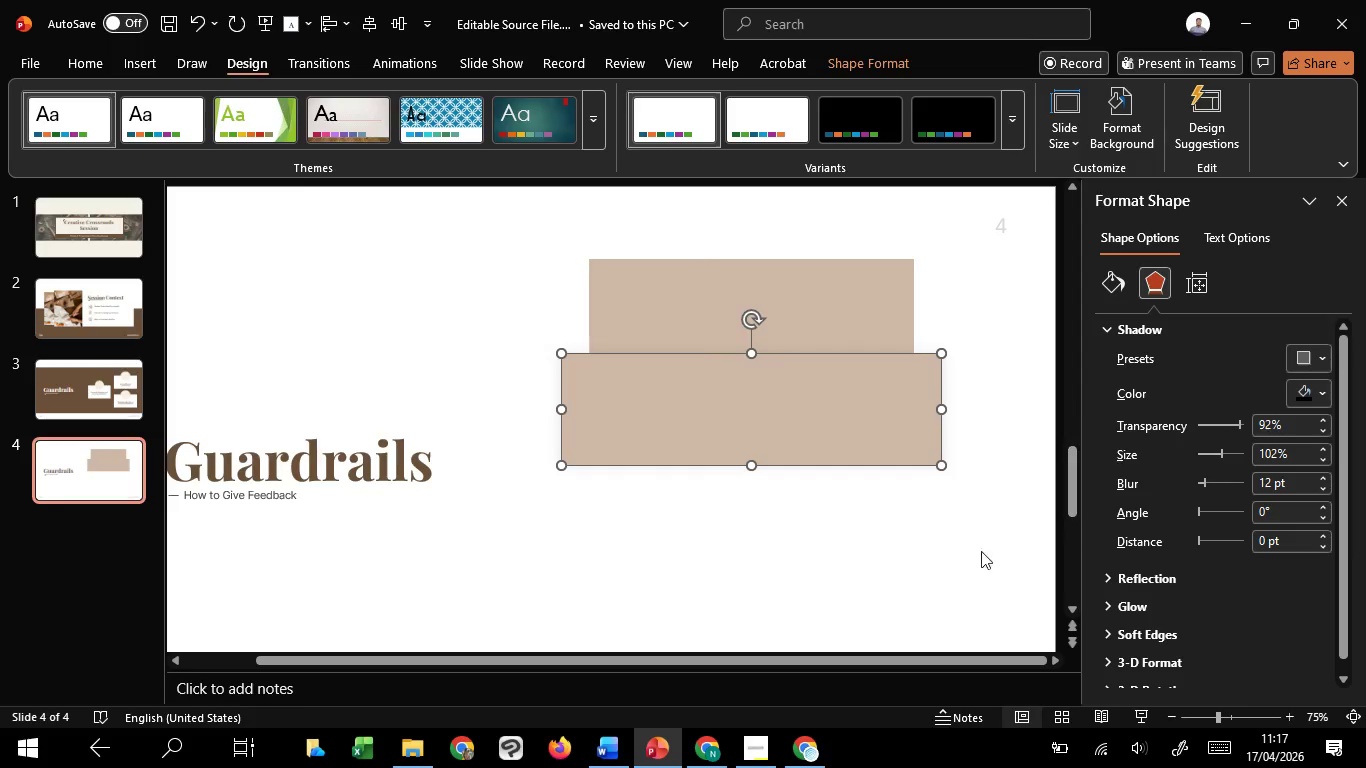 
left_click_drag(start_coordinate=[939, 562], to_coordinate=[1304, 496])
 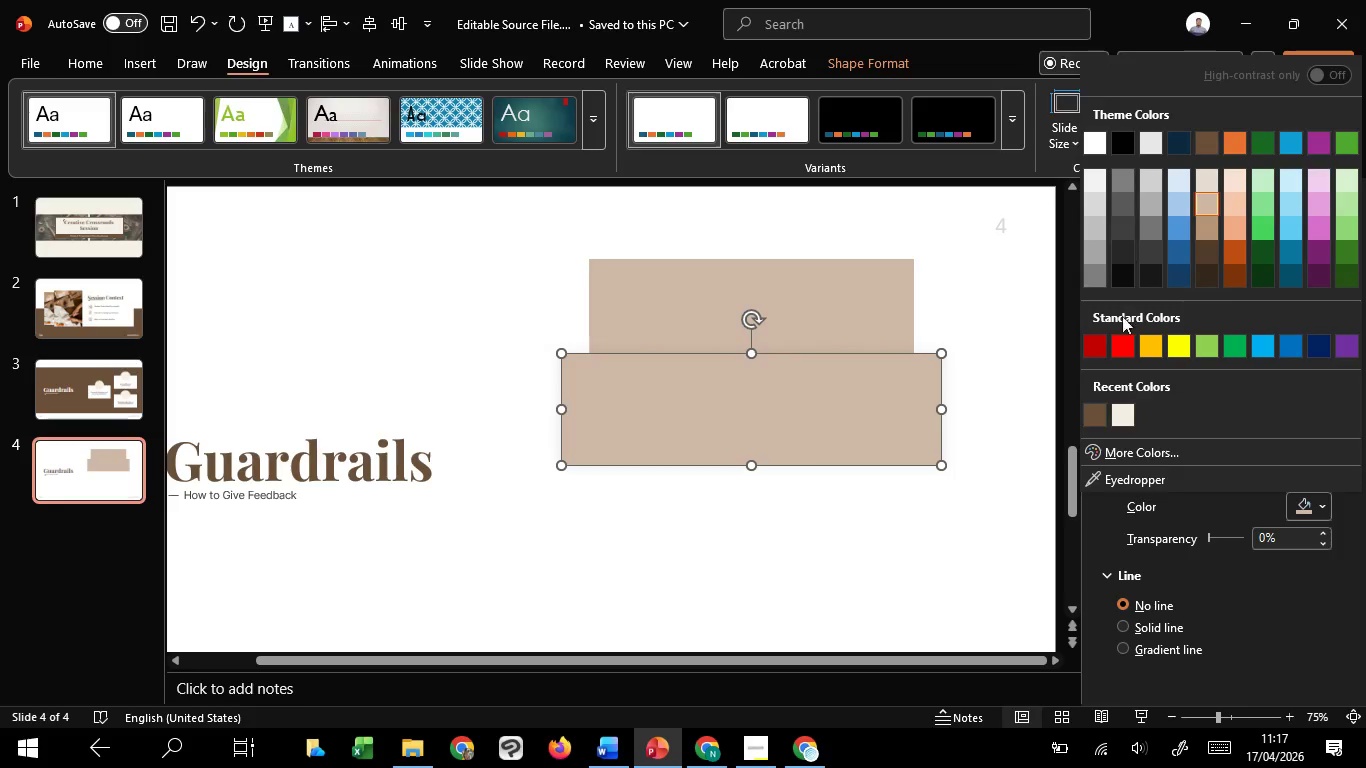 
left_click([1304, 496])
 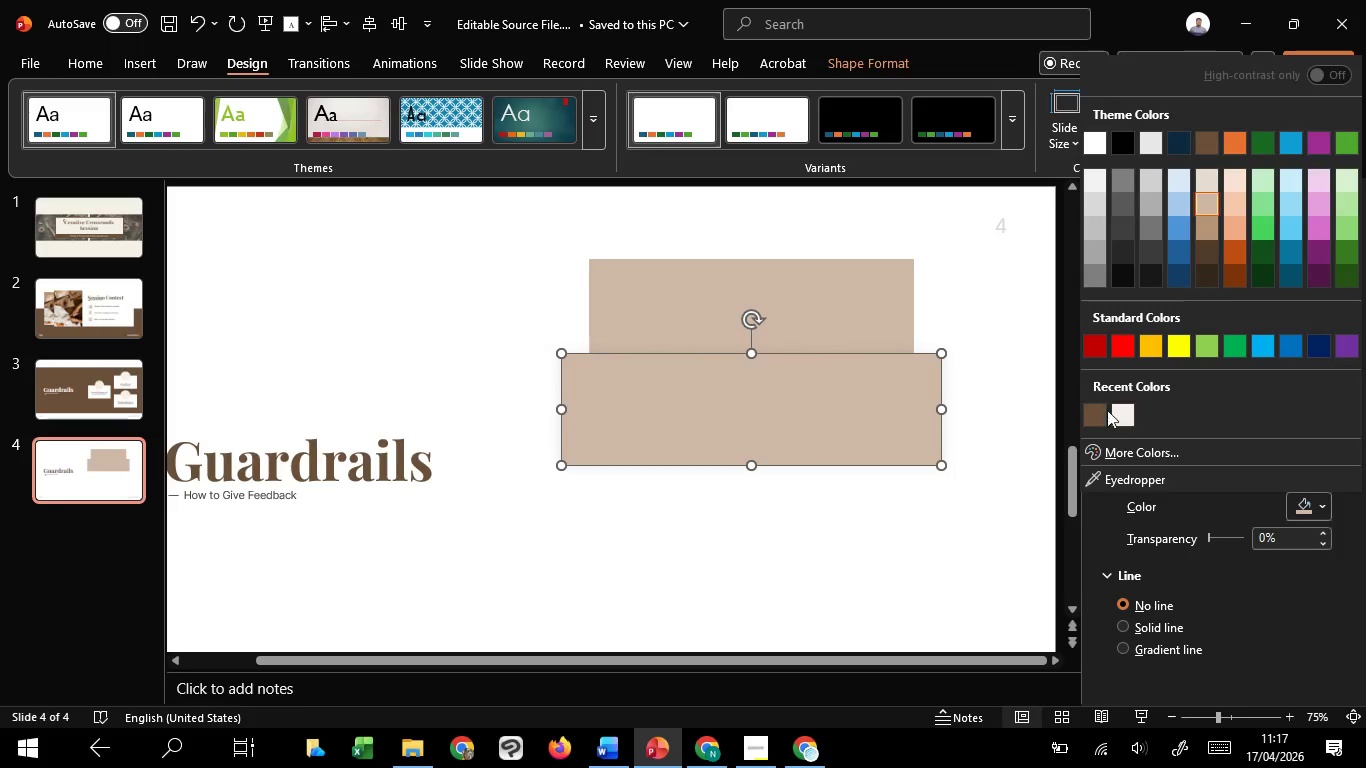 
left_click([1105, 412])
 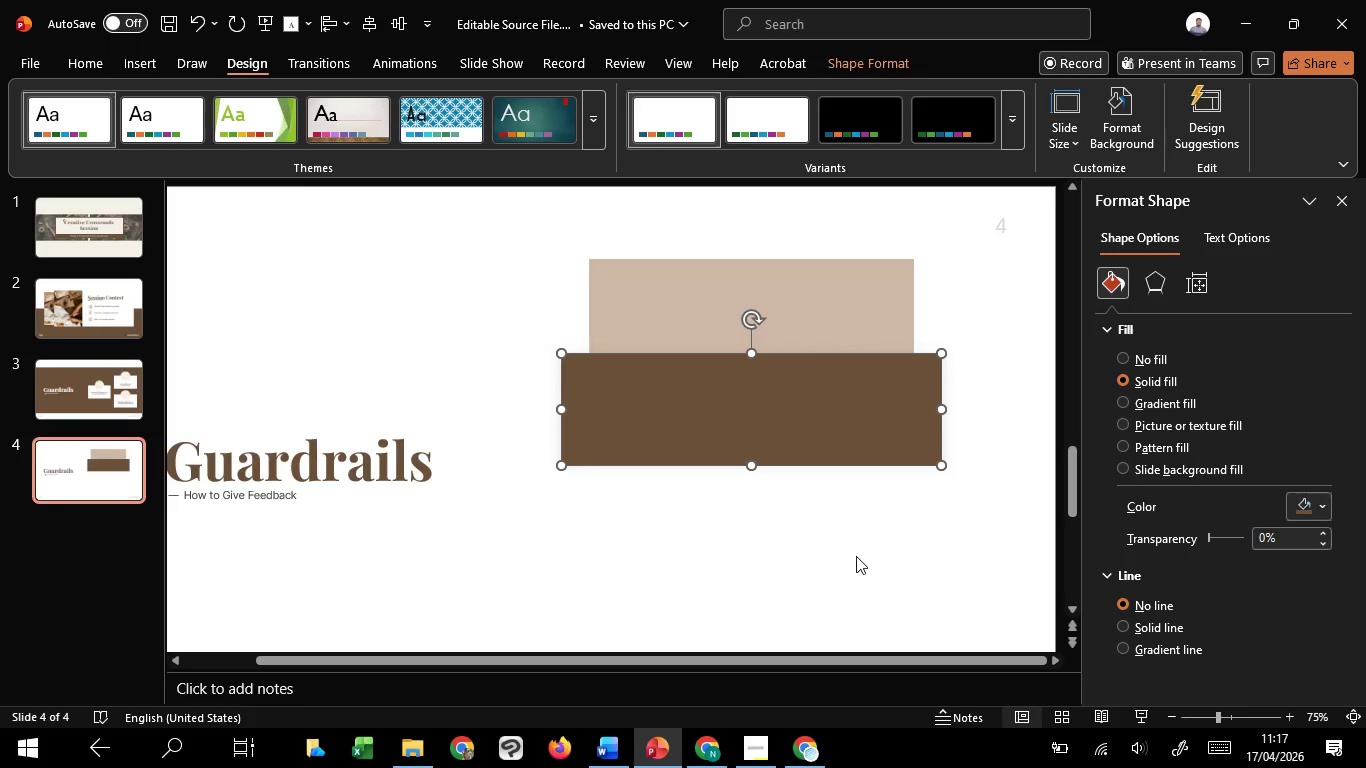 
left_click([856, 556])
 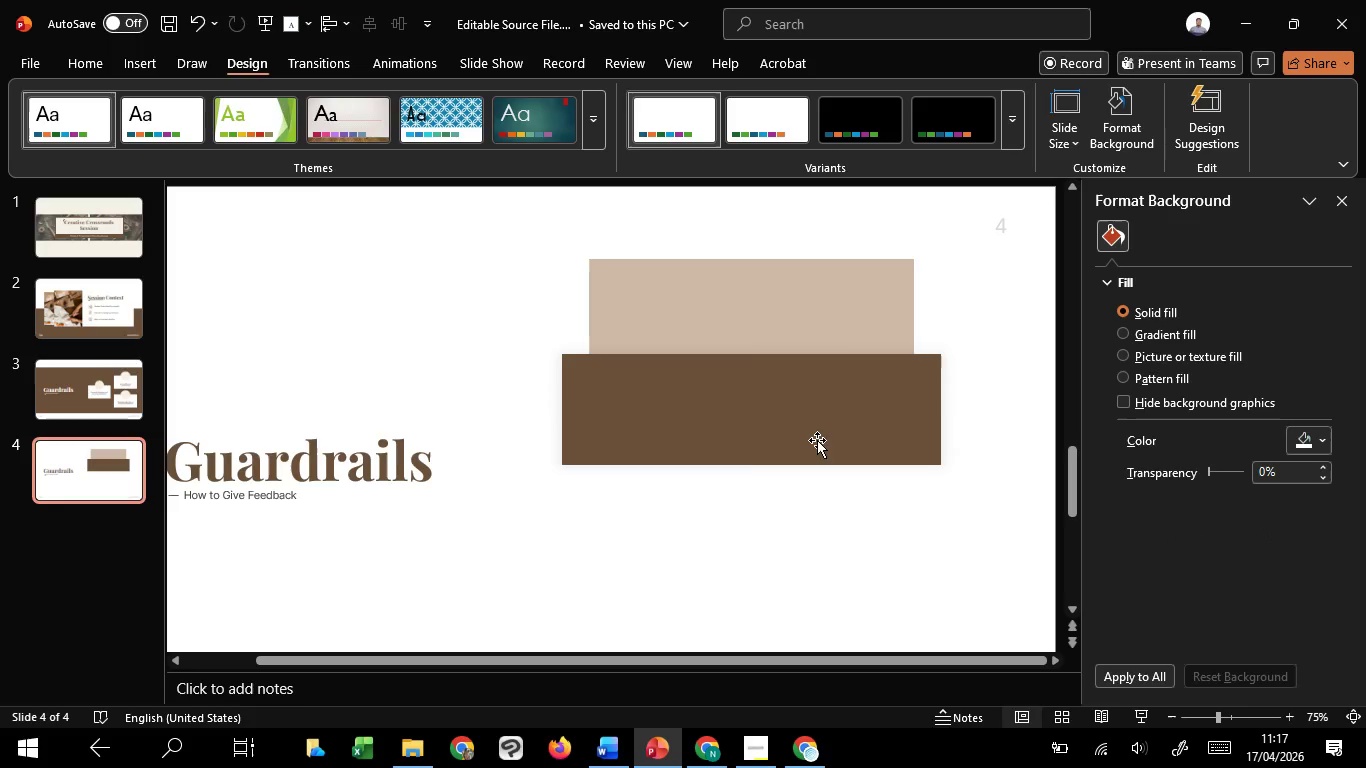 
left_click([817, 440])
 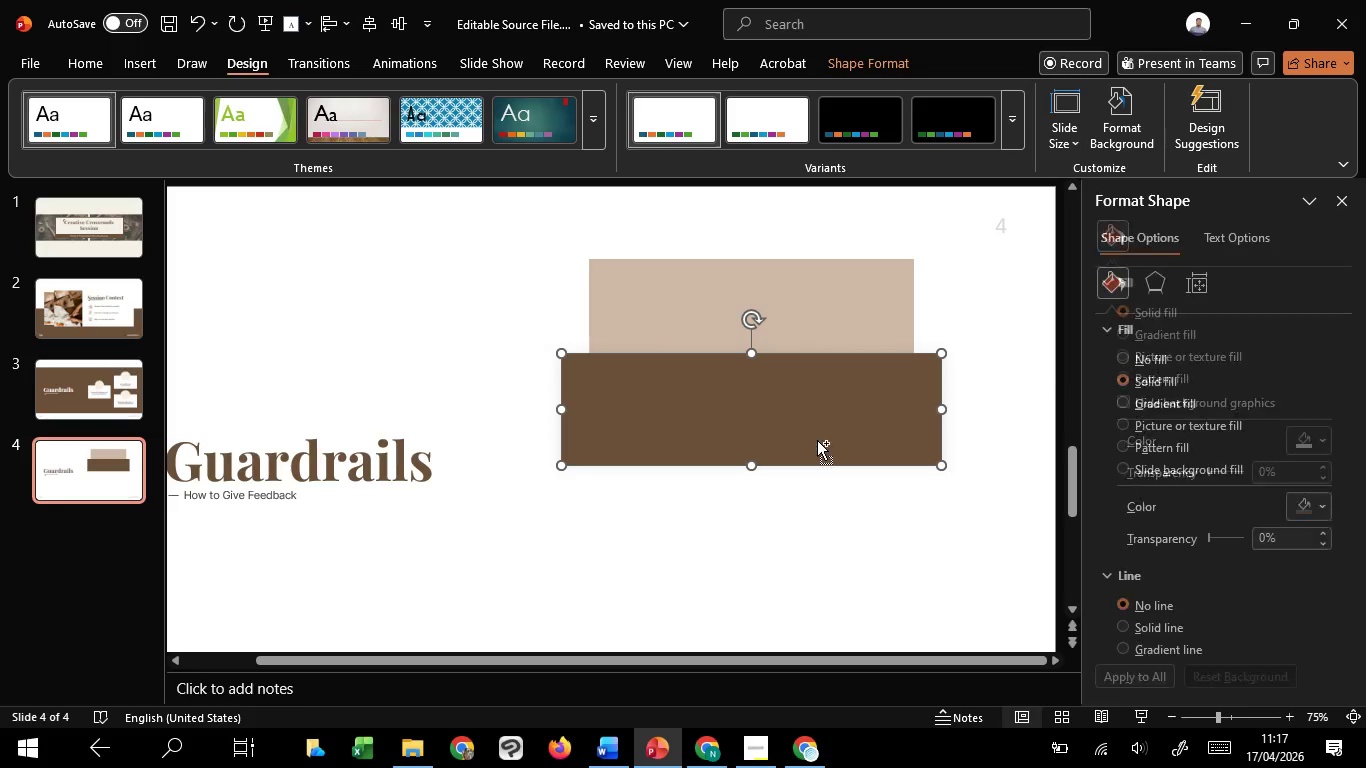 
hold_key(key=ControlLeft, duration=1.91)
hold_key(key=ShiftLeft, duration=1.52)
left_click_drag(start_coordinate=[817, 440], to_coordinate=[818, 518])
 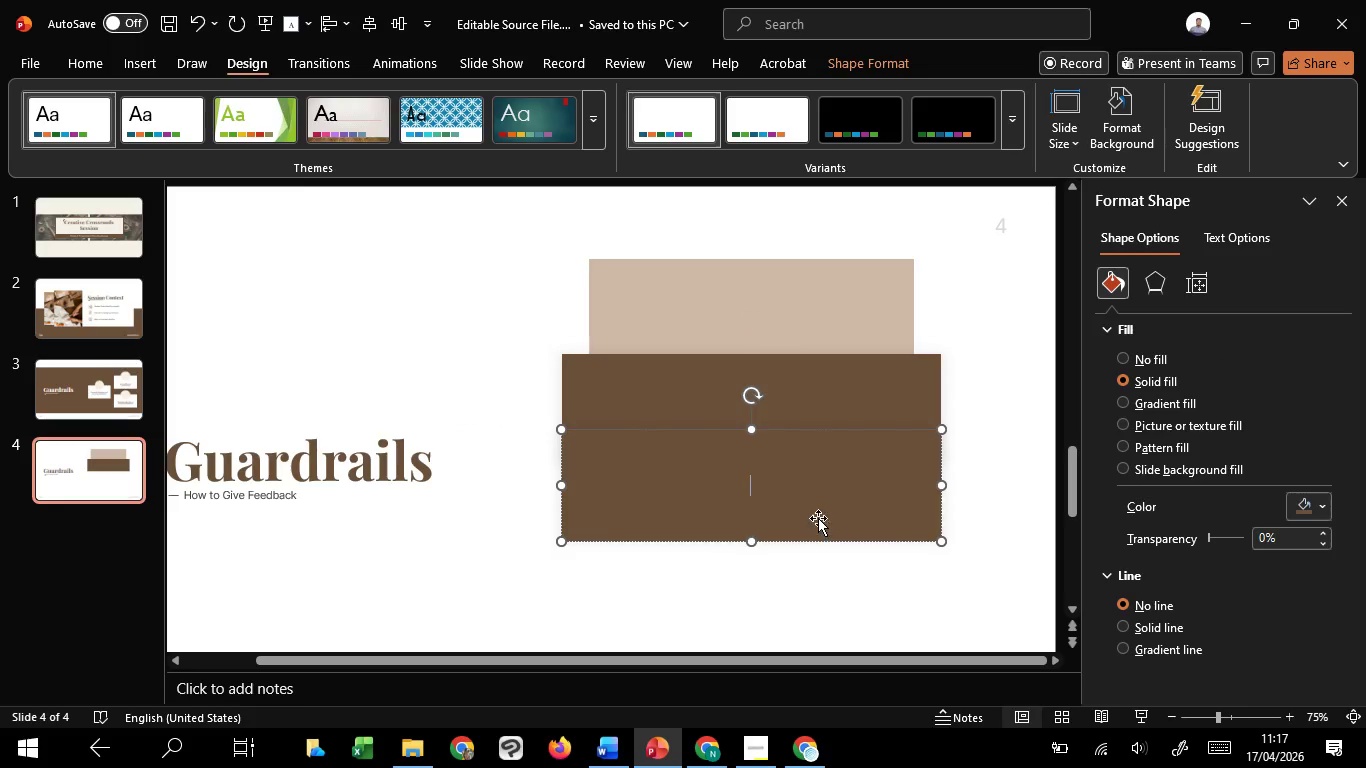 
key(Control+Shift+ShiftLeft)
 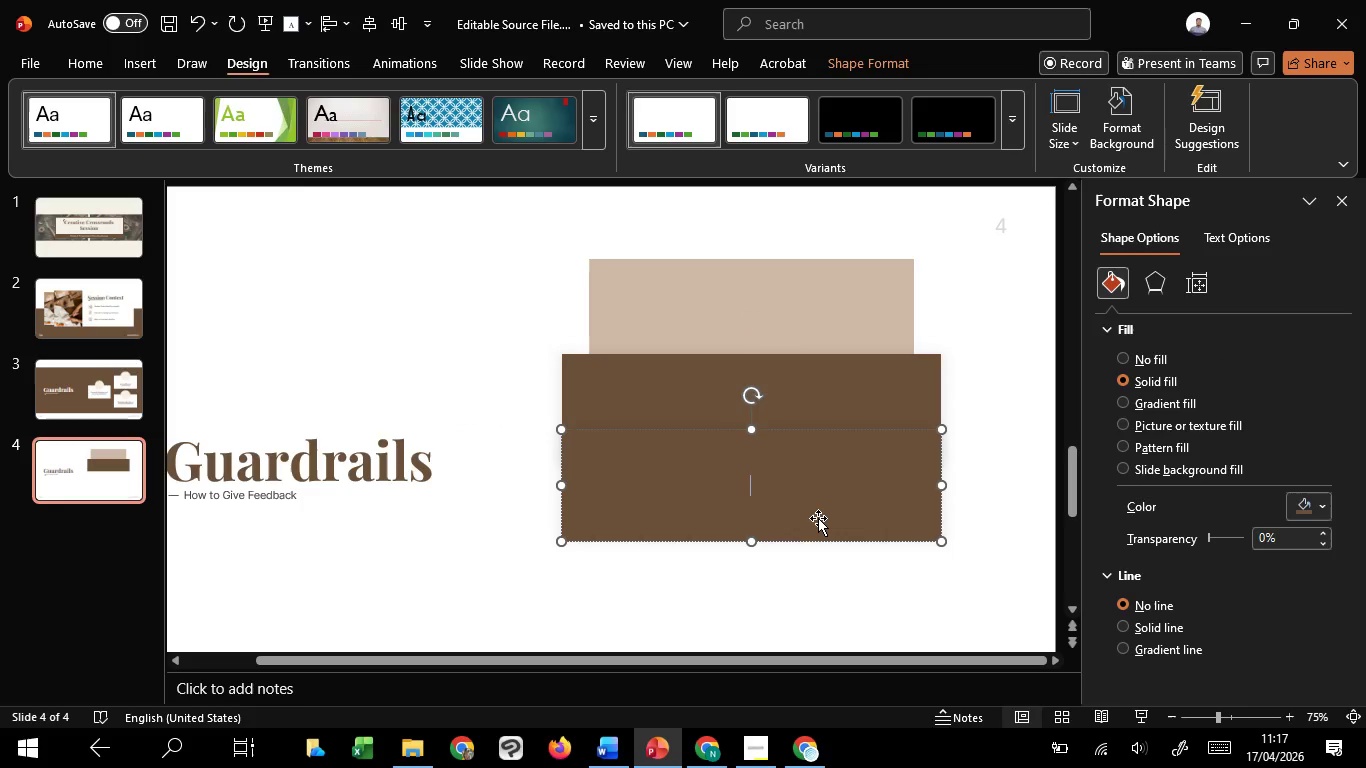 
key(Control+Shift+ShiftLeft)
 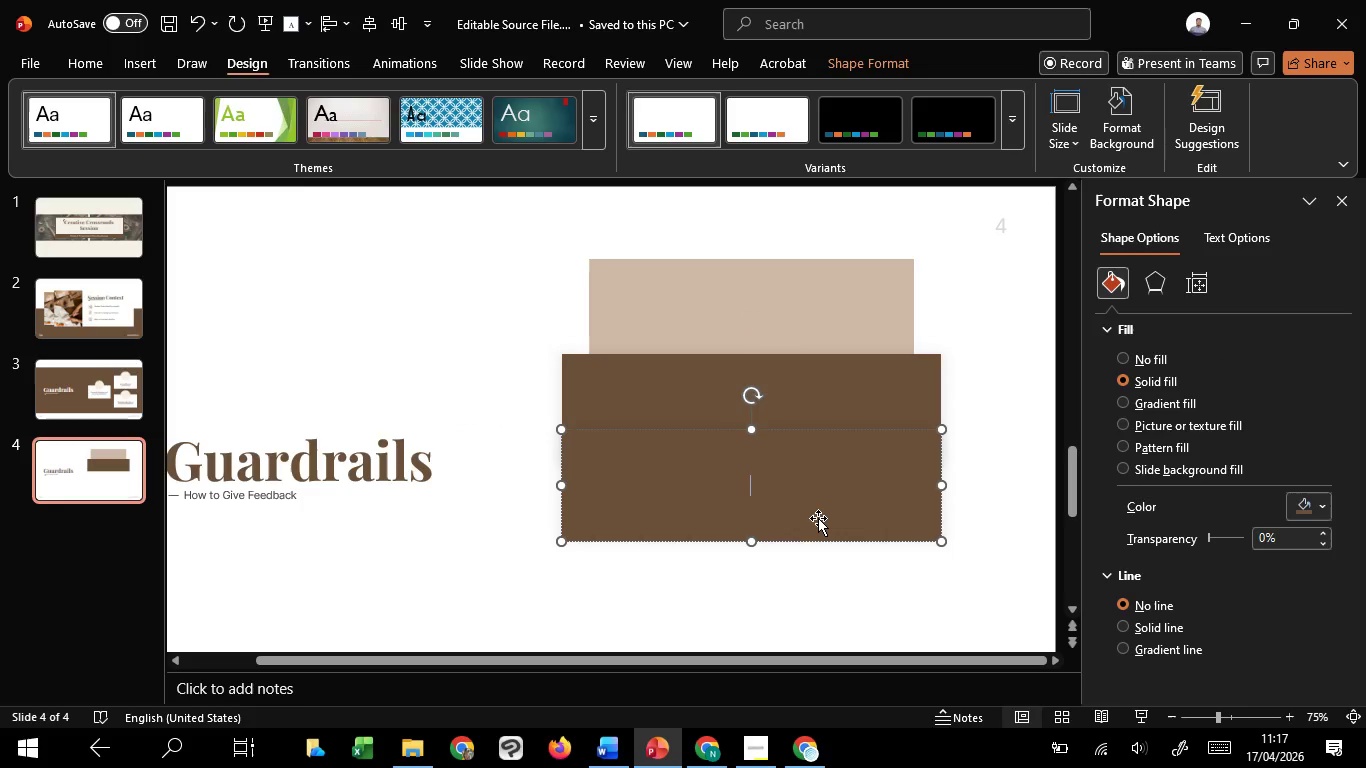 
key(Control+Shift+ShiftLeft)
 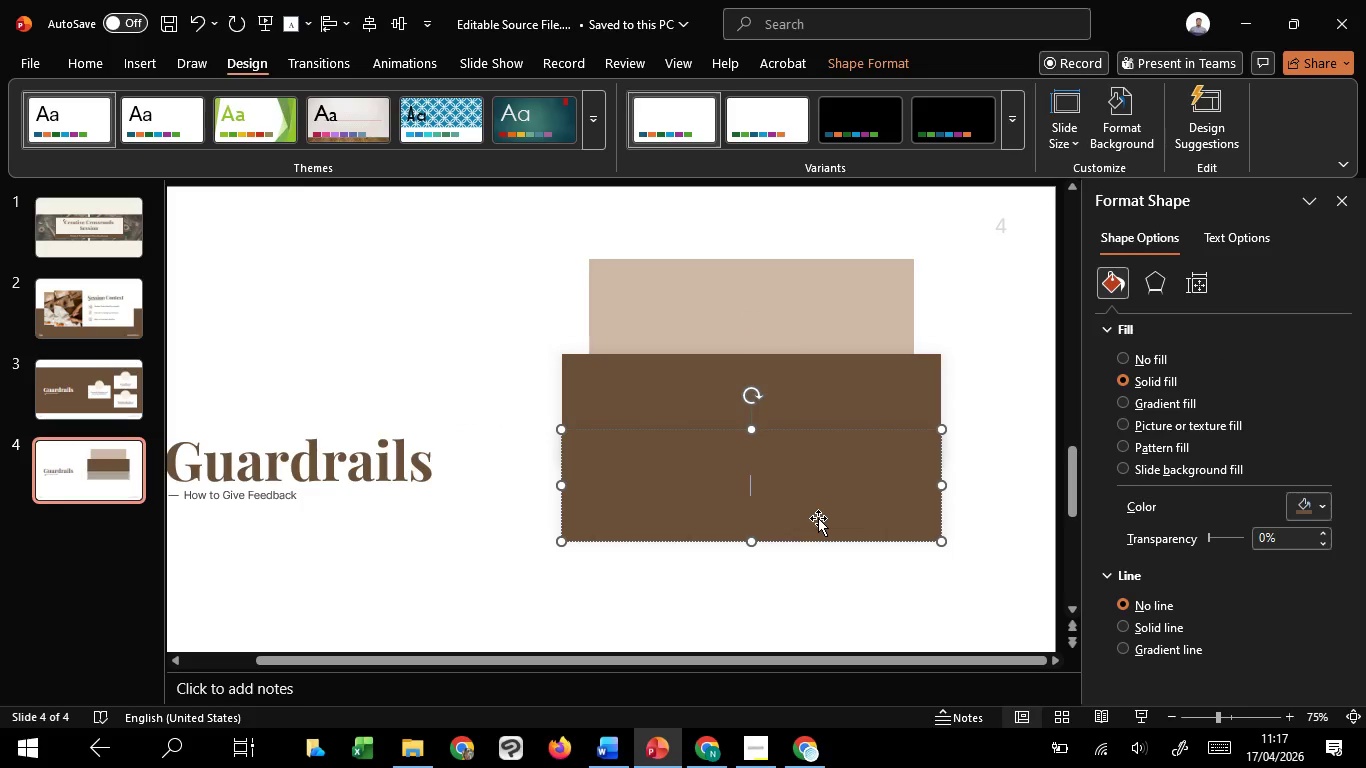 
key(Delete)
 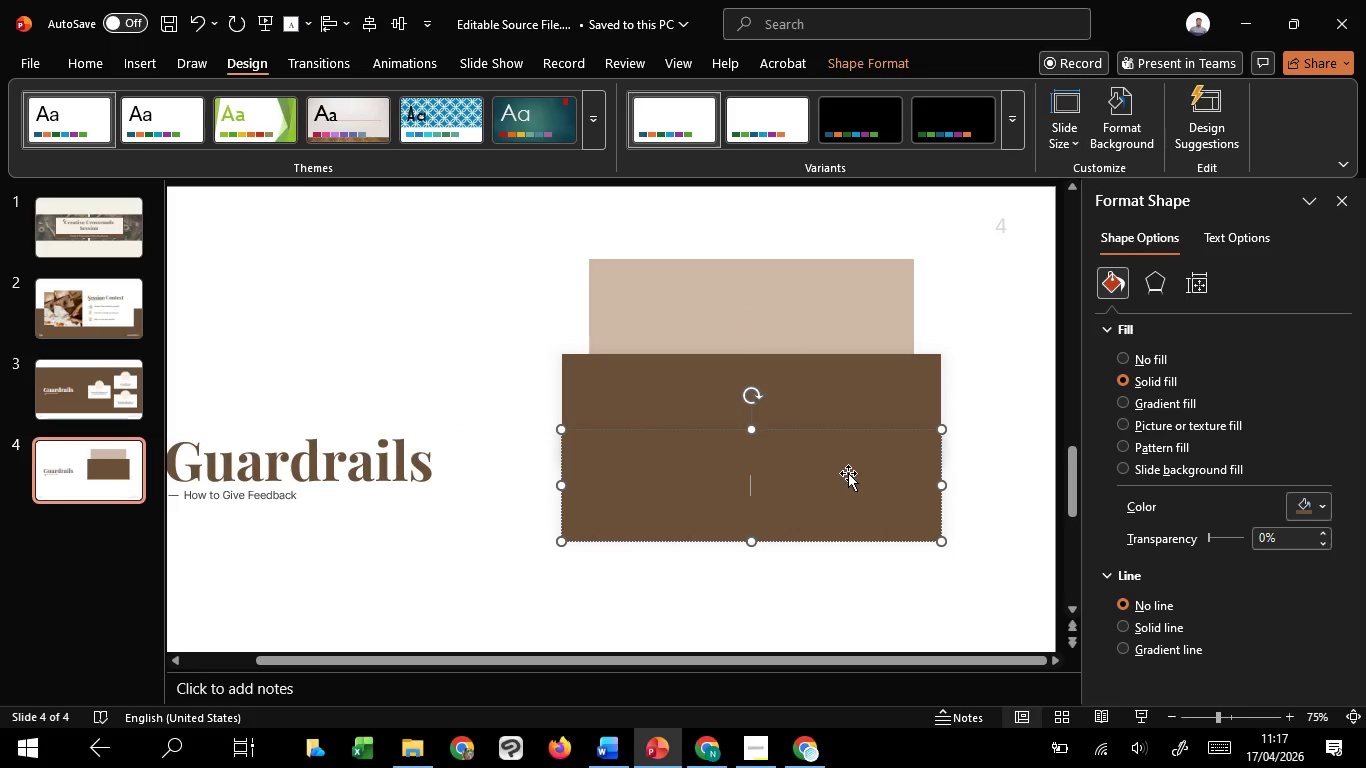 
left_click([848, 473])
 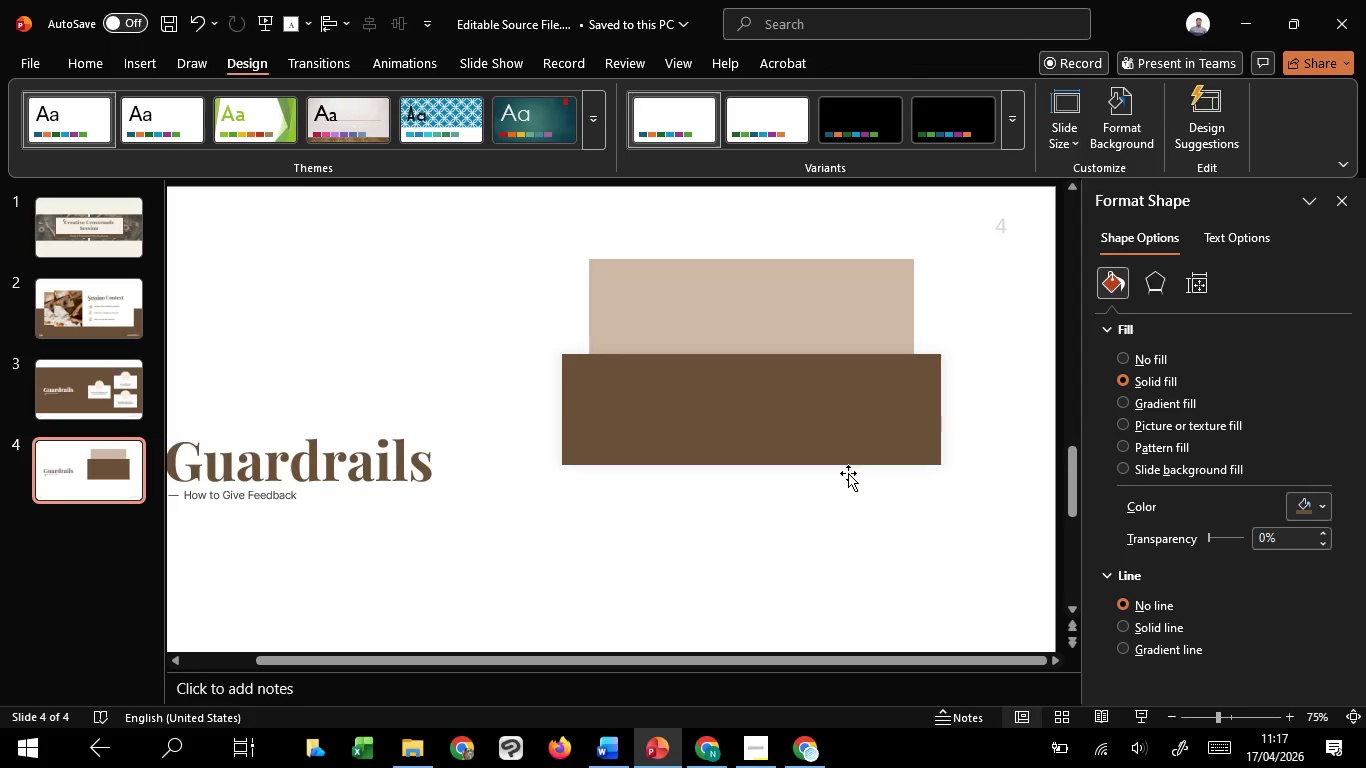 
key(Delete)
 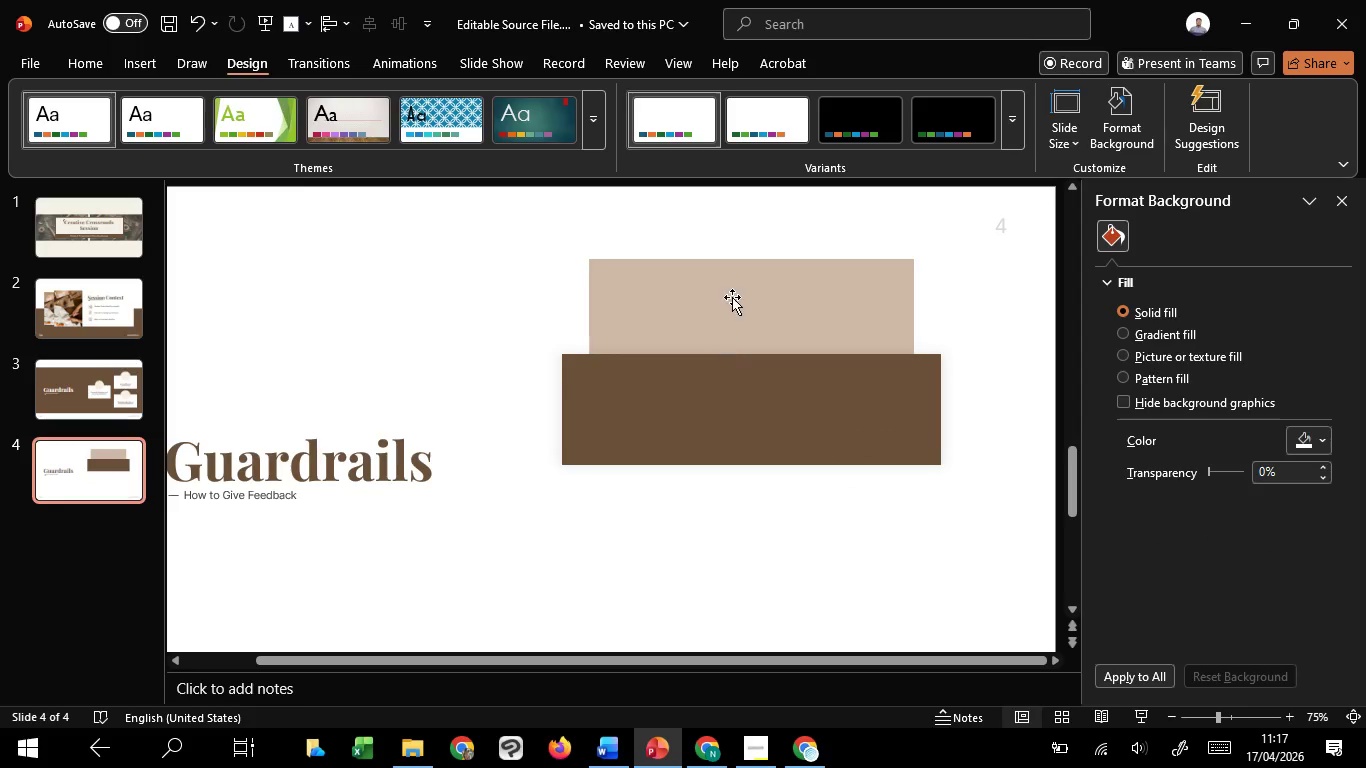 
left_click([732, 297])
 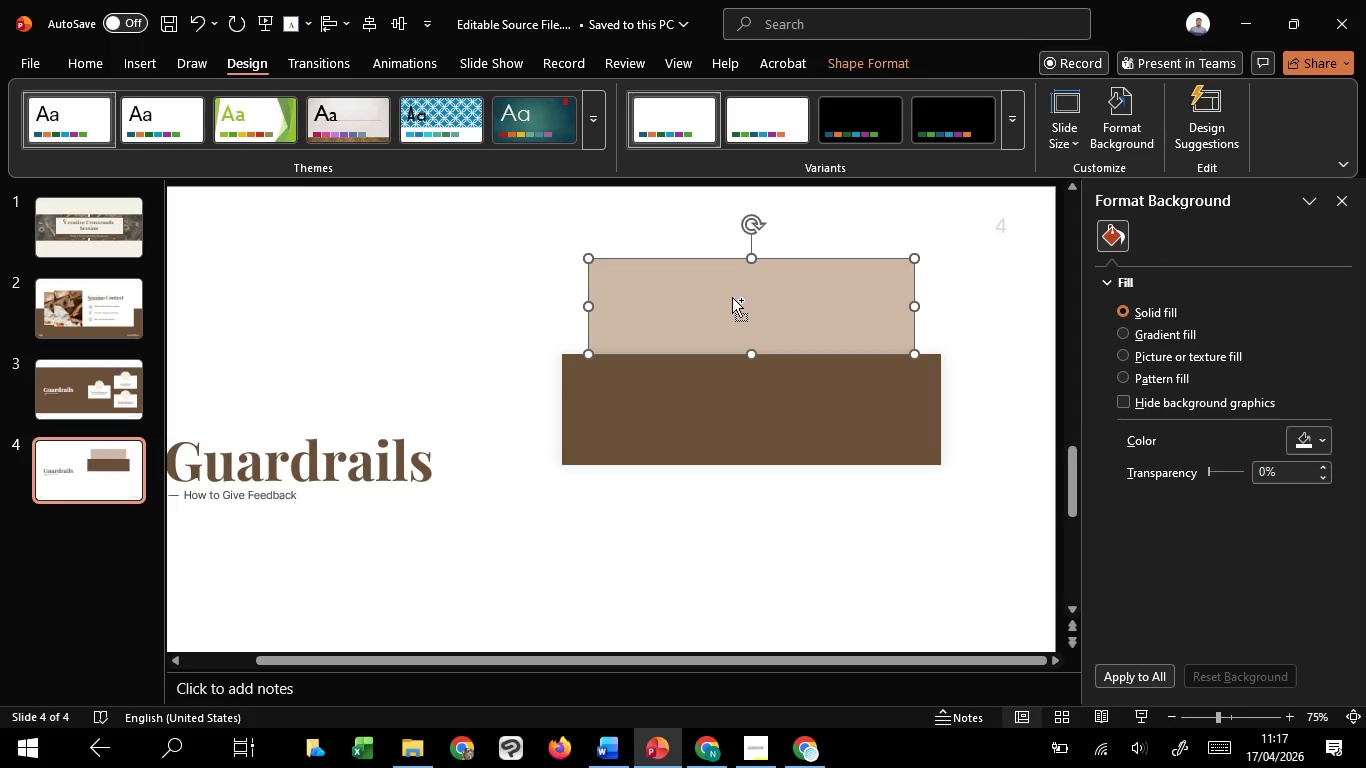 
hold_key(key=ControlLeft, duration=2.72)
hold_key(key=ShiftLeft, duration=1.52)
left_click_drag(start_coordinate=[740, 294], to_coordinate=[756, 498])
 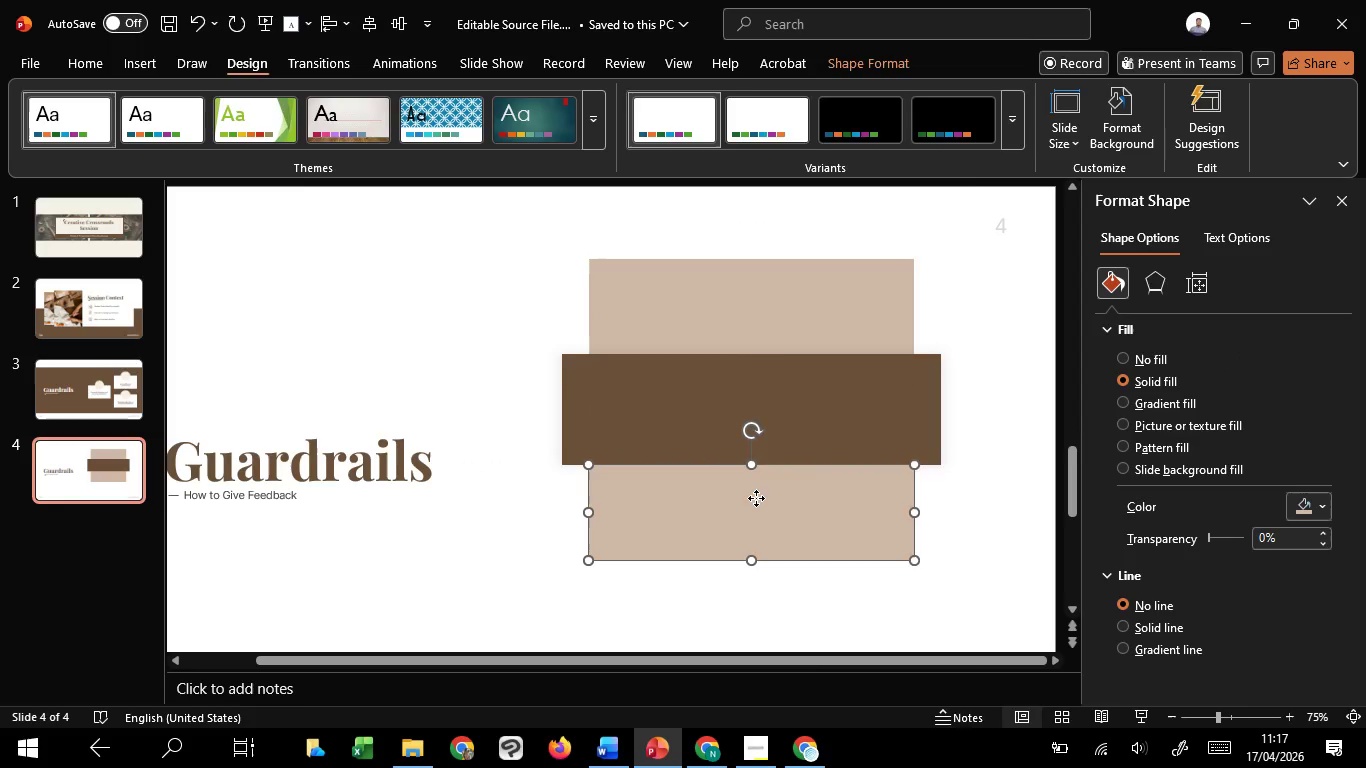 
hold_key(key=ShiftLeft, duration=1.03)
 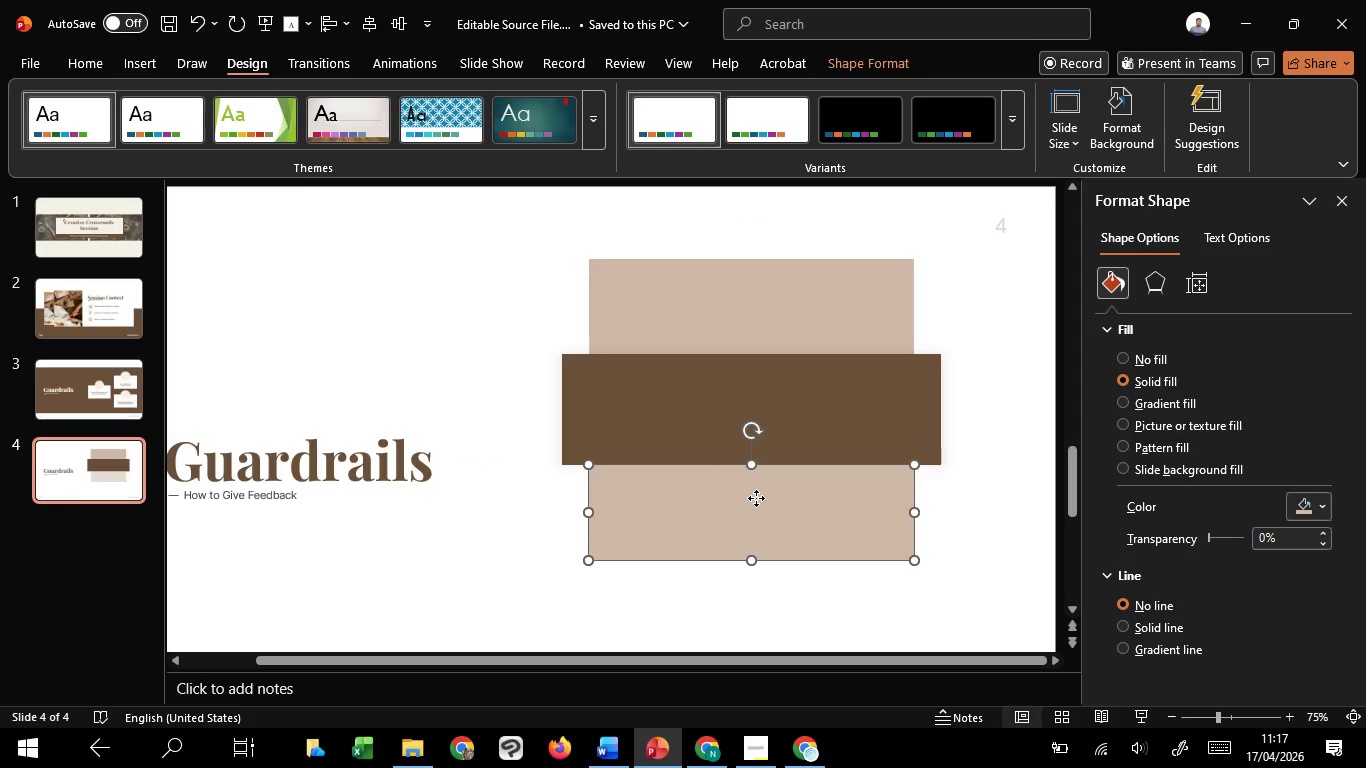 
right_click([756, 498])
 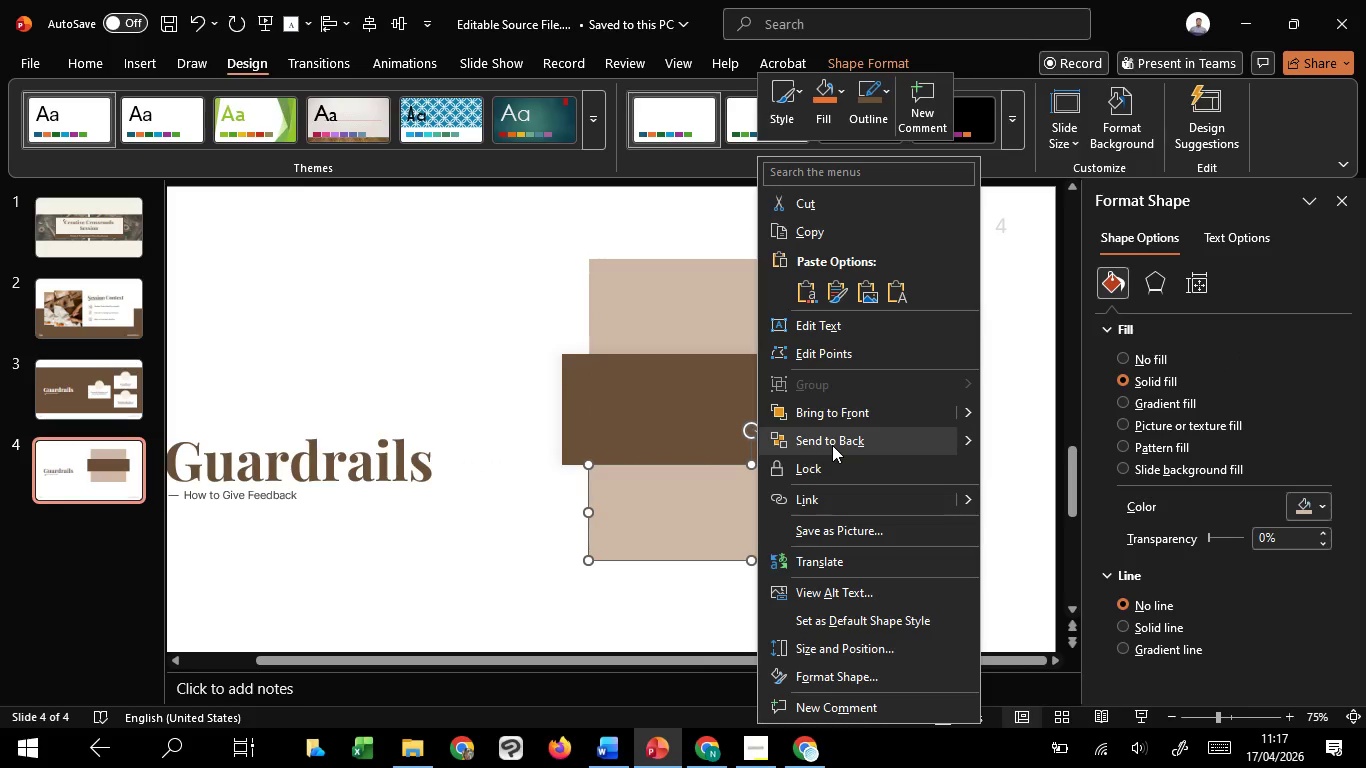 
left_click([832, 445])
 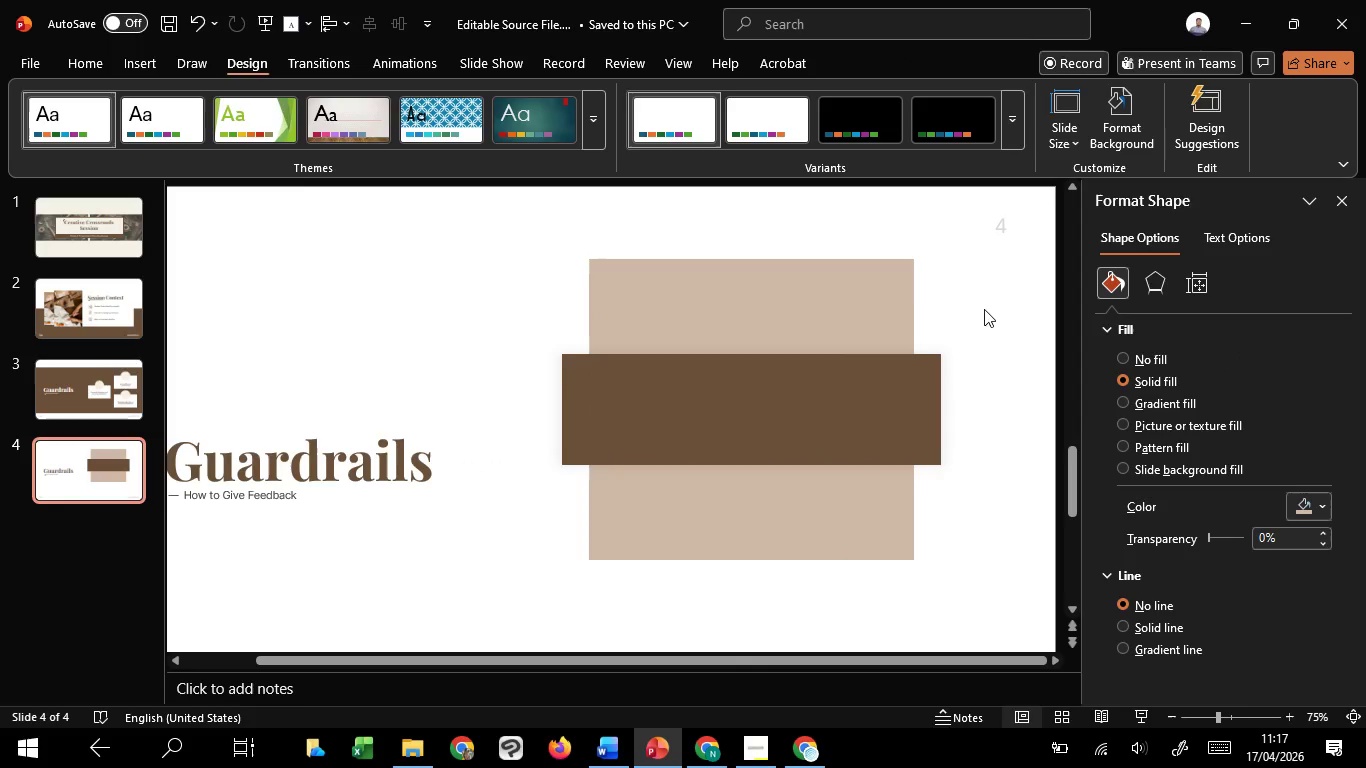 
double_click([888, 280])
 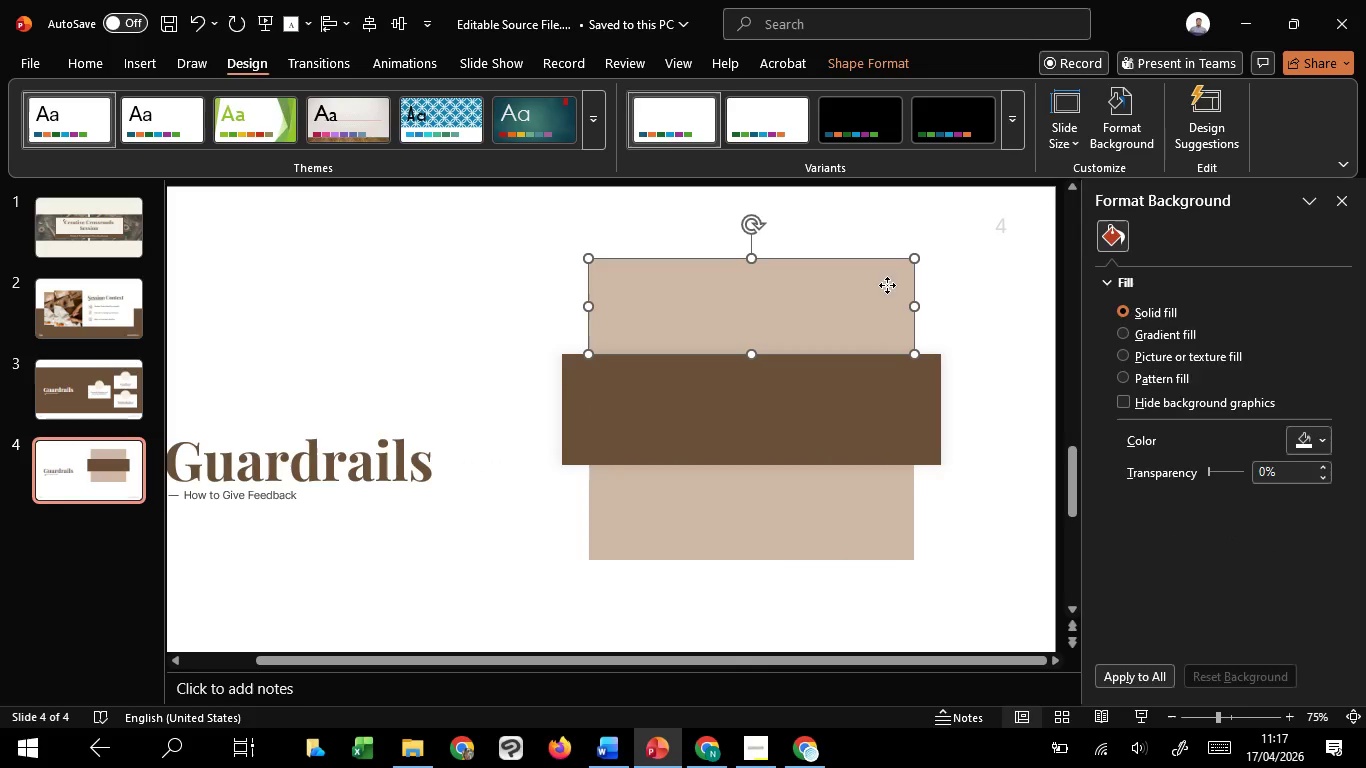 
hold_key(key=ShiftLeft, duration=1.5)
left_click([772, 545])
 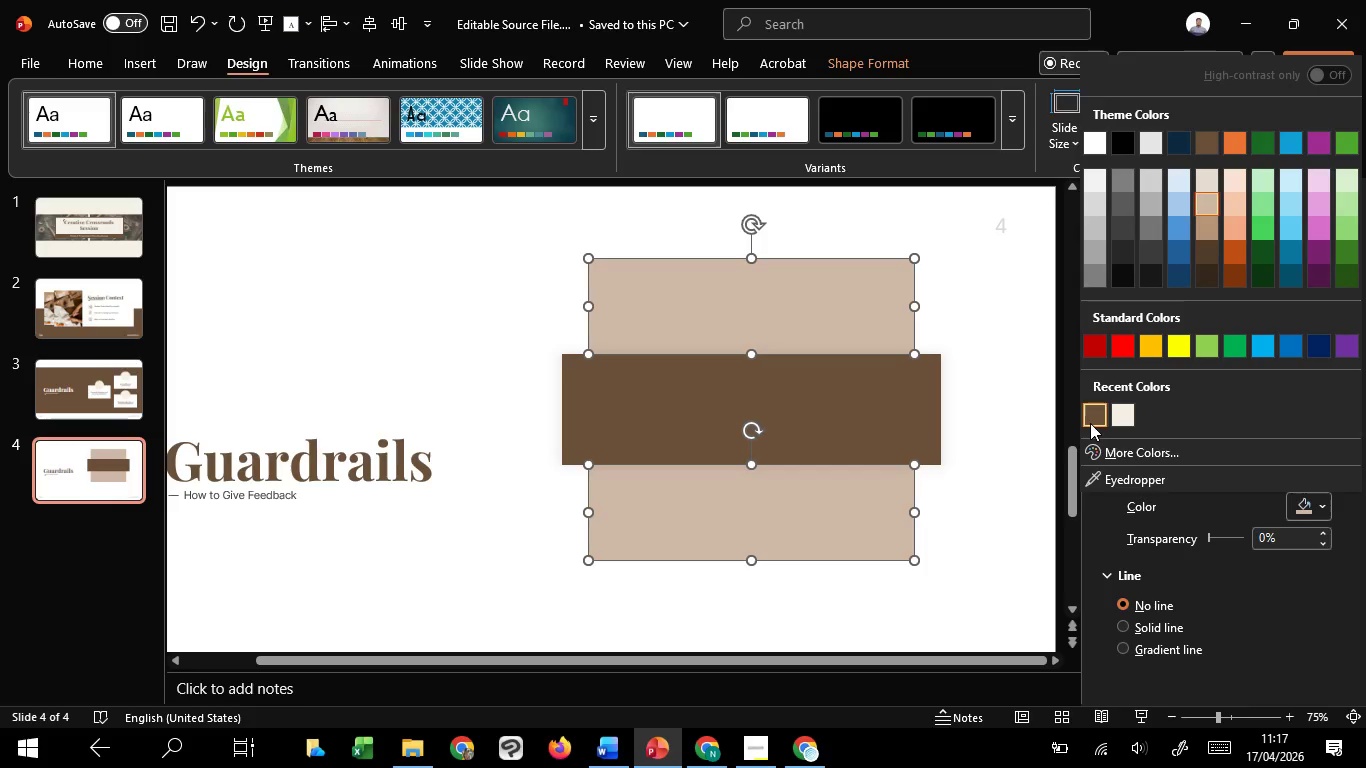 
double_click([918, 425])
 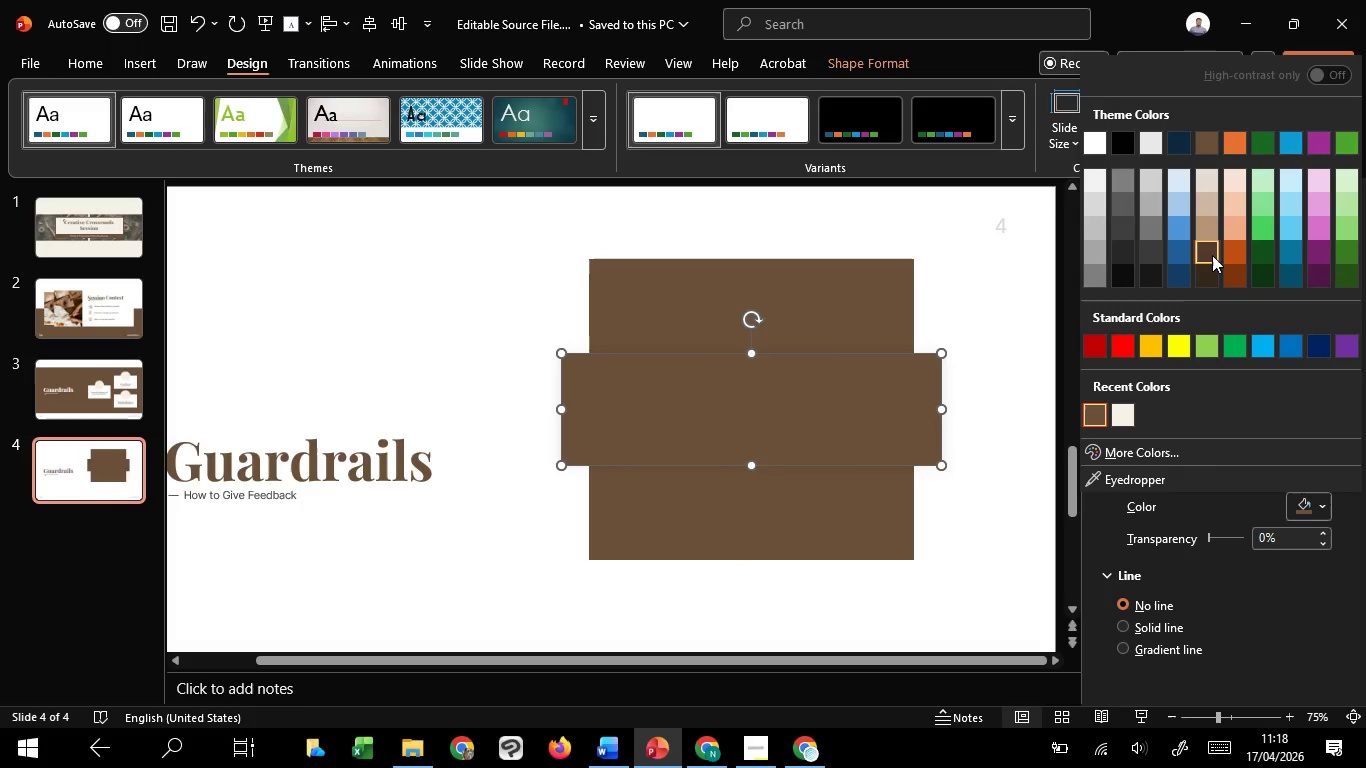 
left_click([1212, 253])
 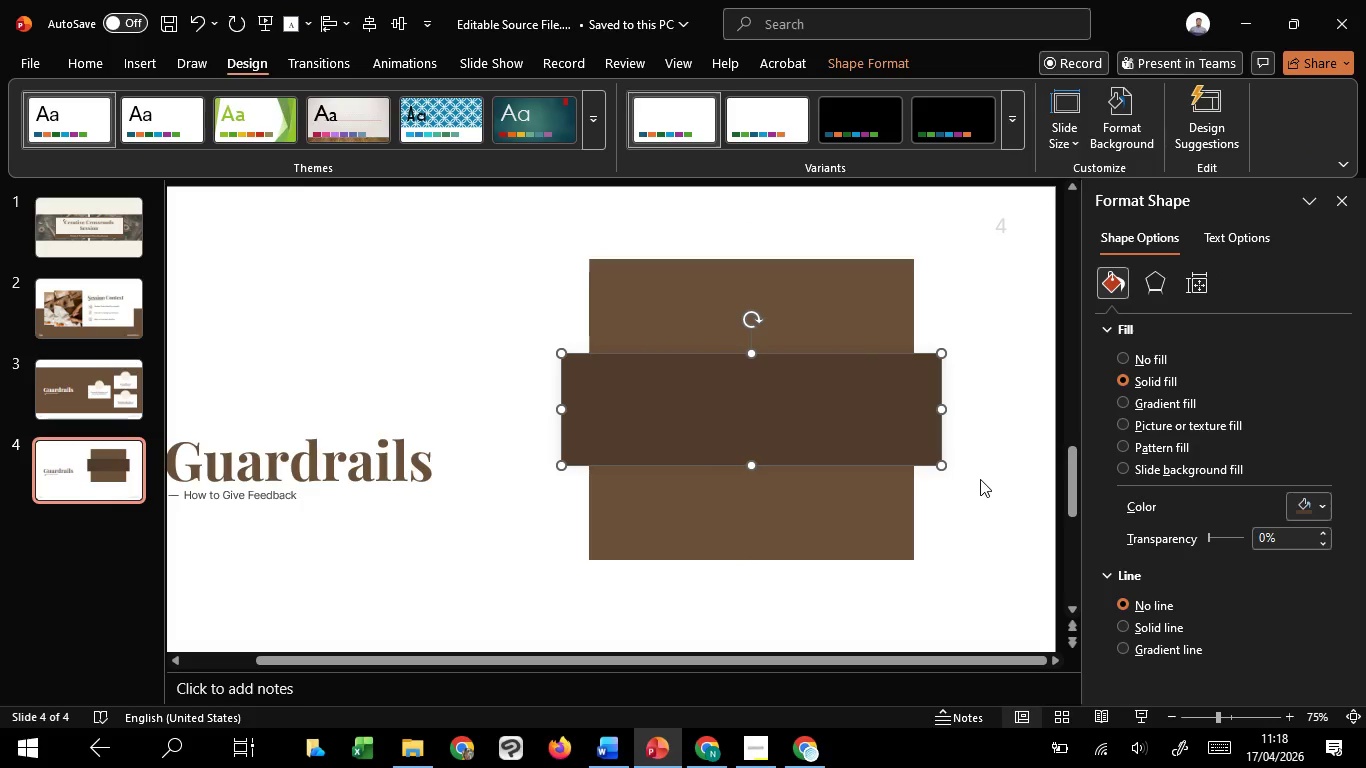 
left_click([972, 568])
 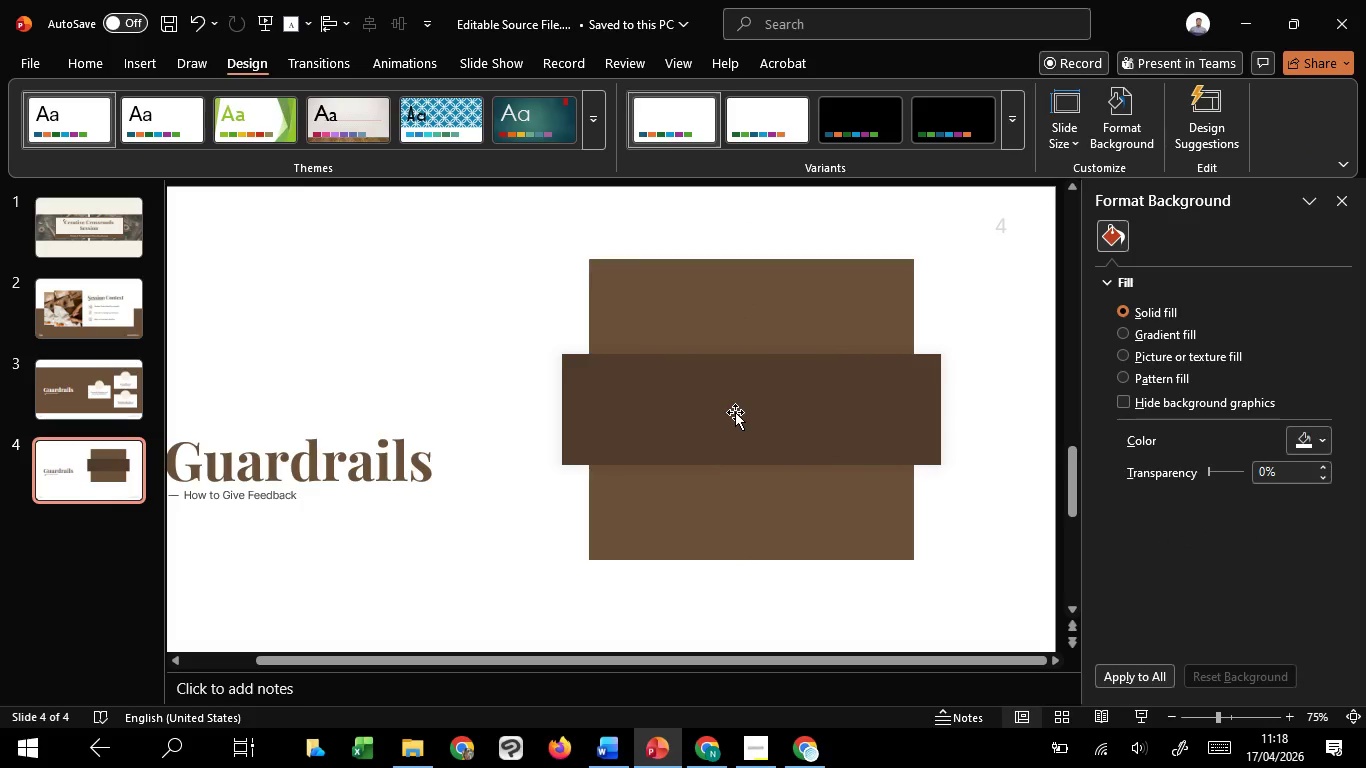 
wait(5.44)
 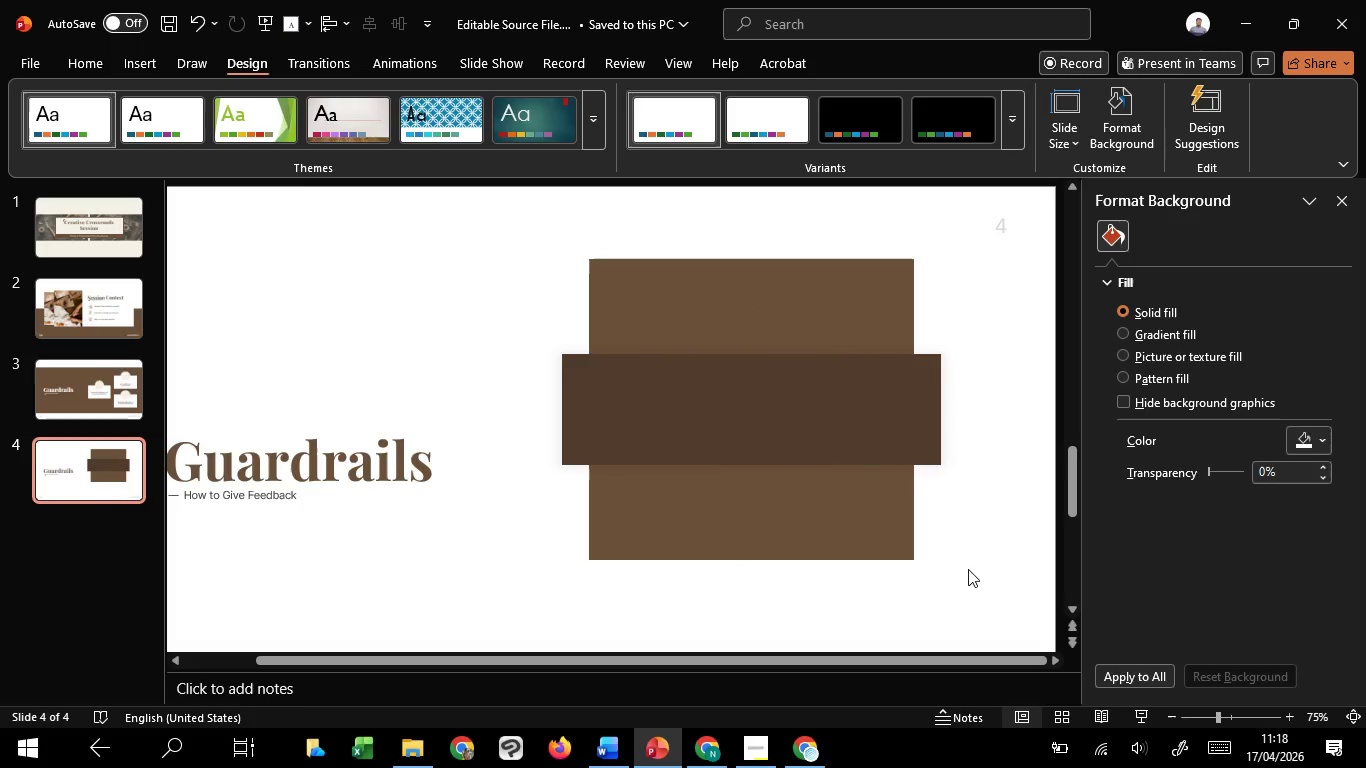 
left_click([735, 412])
 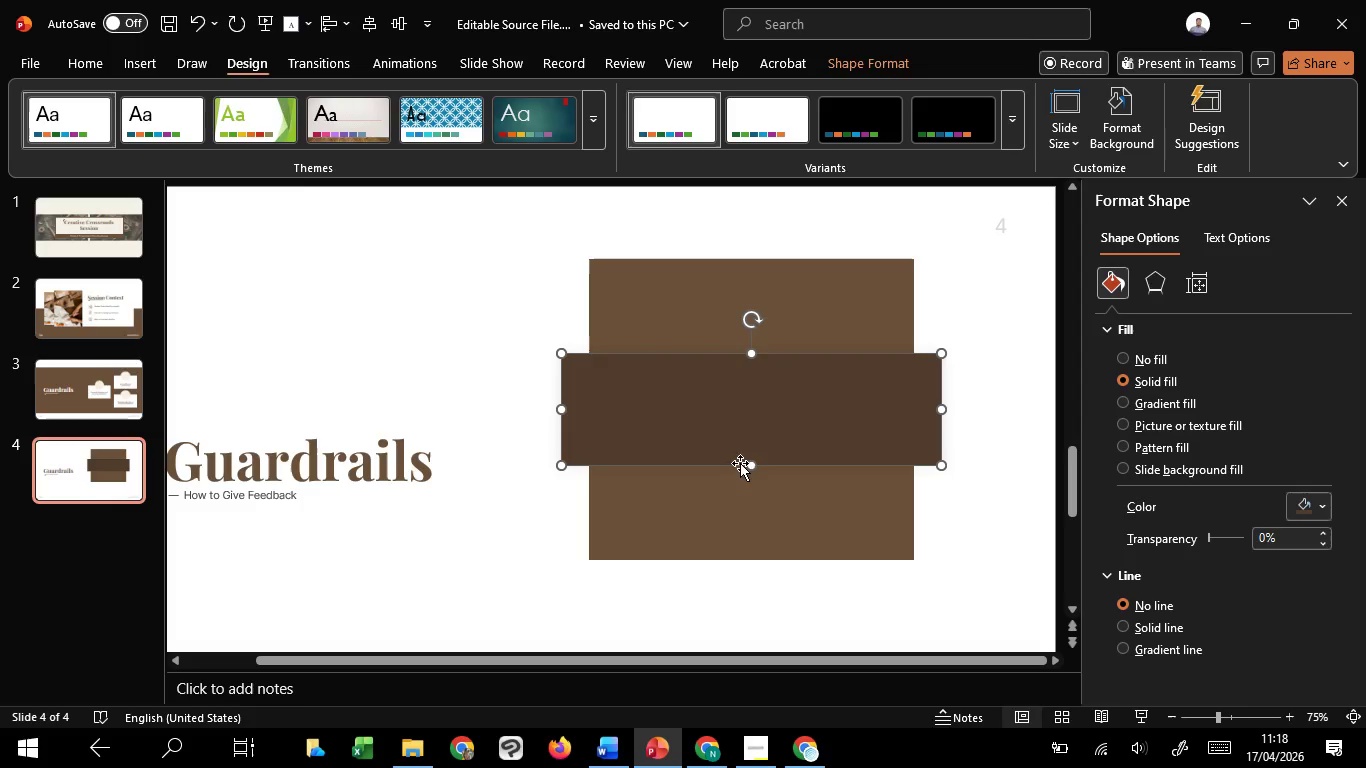 
hold_key(key=ShiftLeft, duration=1.52)
 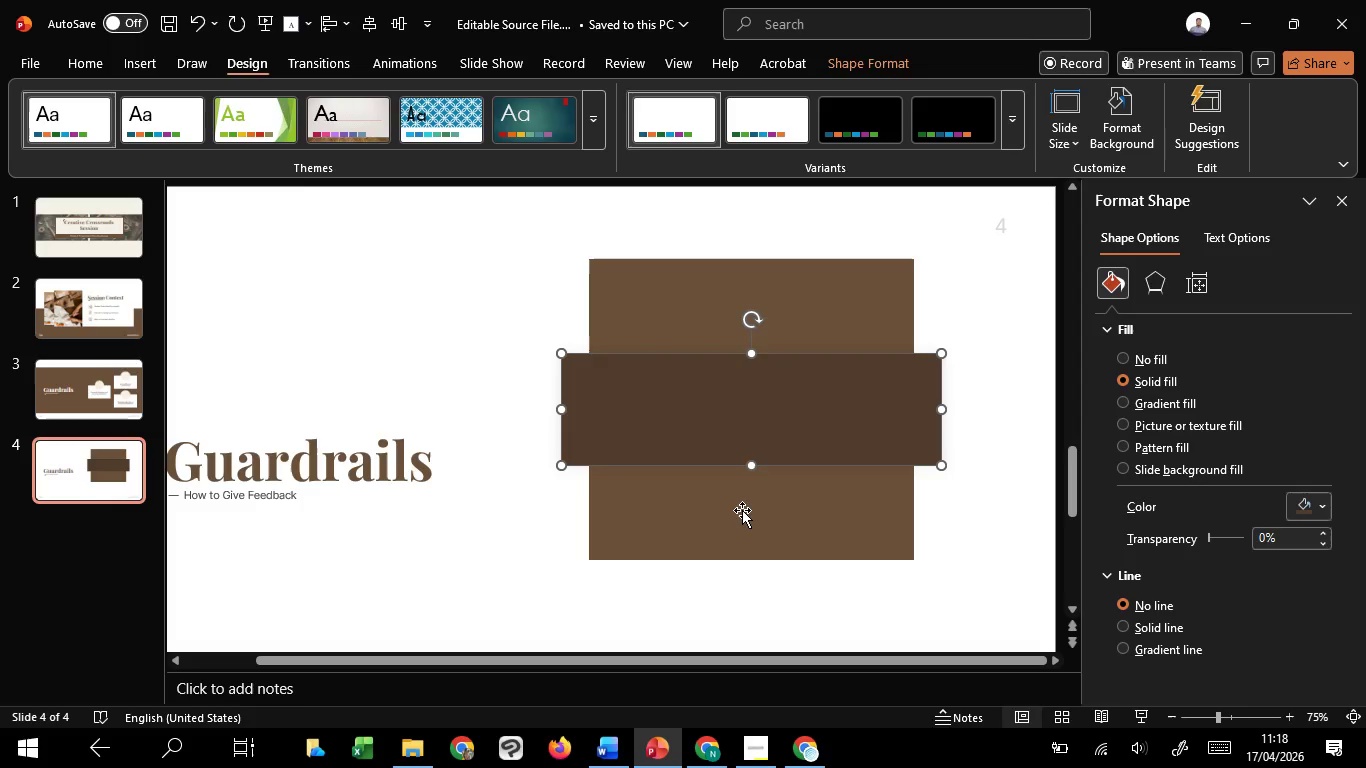 
hold_key(key=ShiftLeft, duration=1.11)
 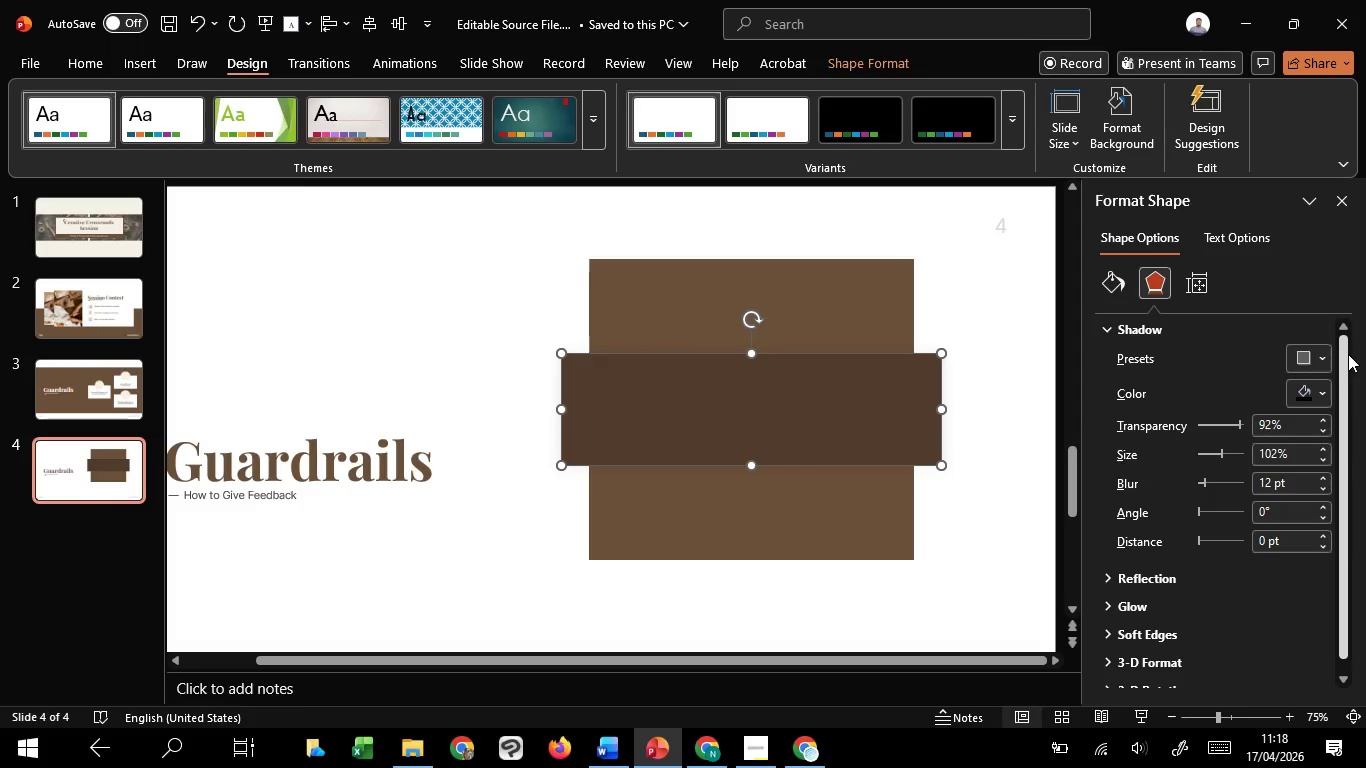 
left_click([1312, 346])
 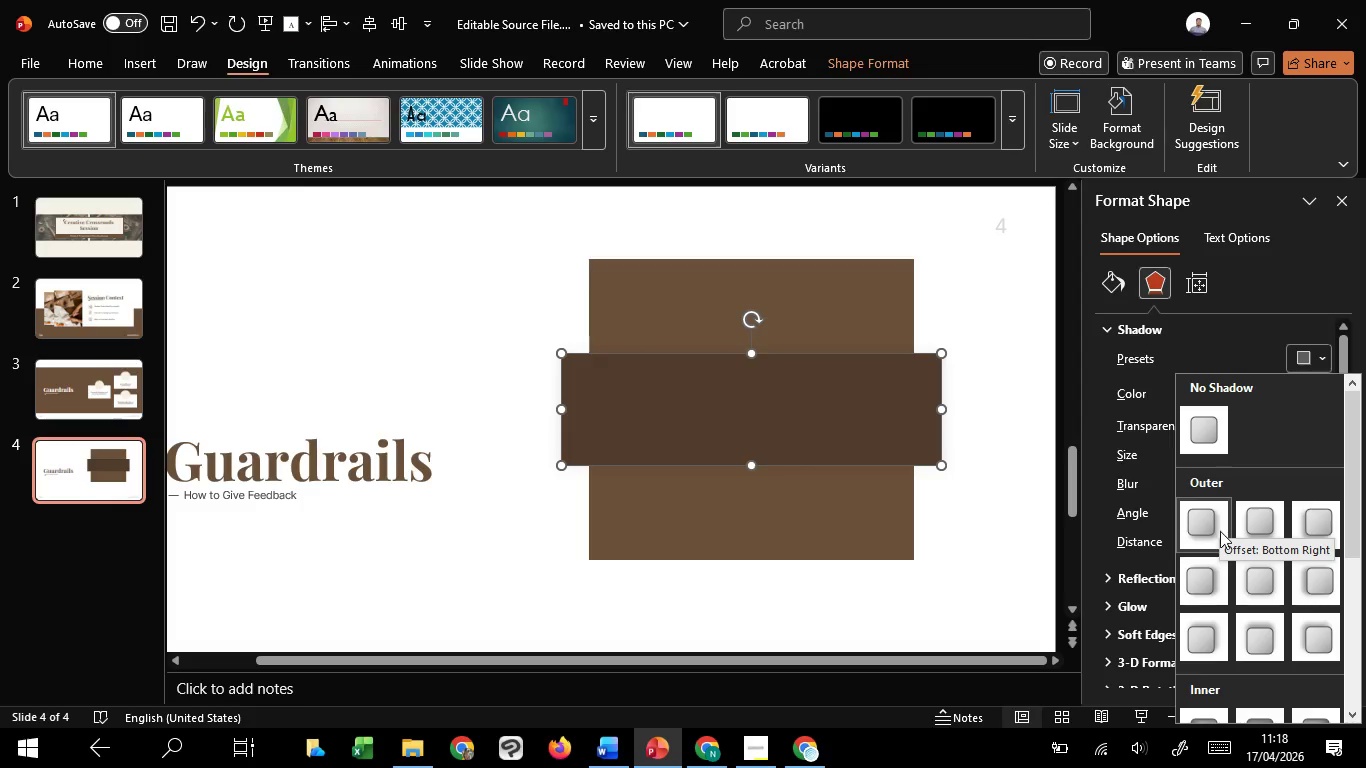 
left_click([1217, 578])
 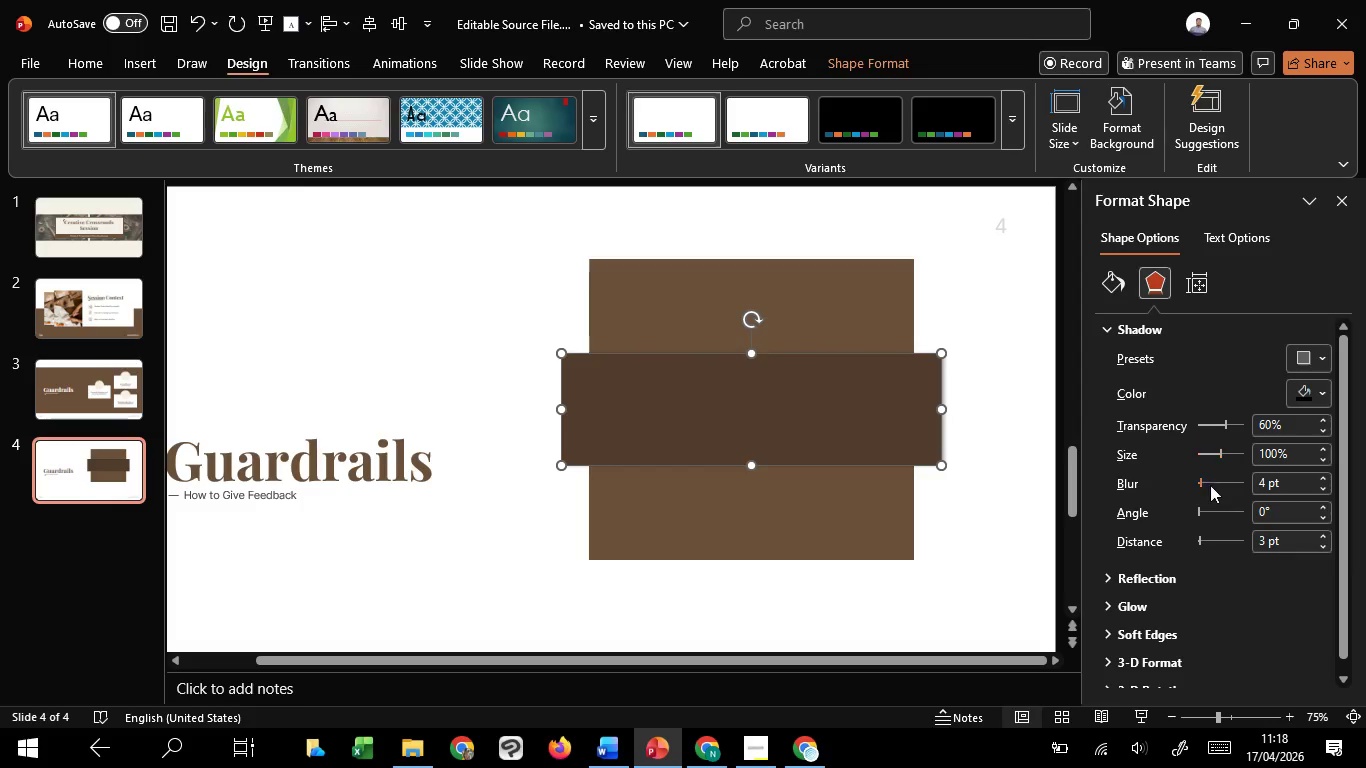 
scroll: coordinate [1223, 428], scroll_direction: up, amount: 18.0
 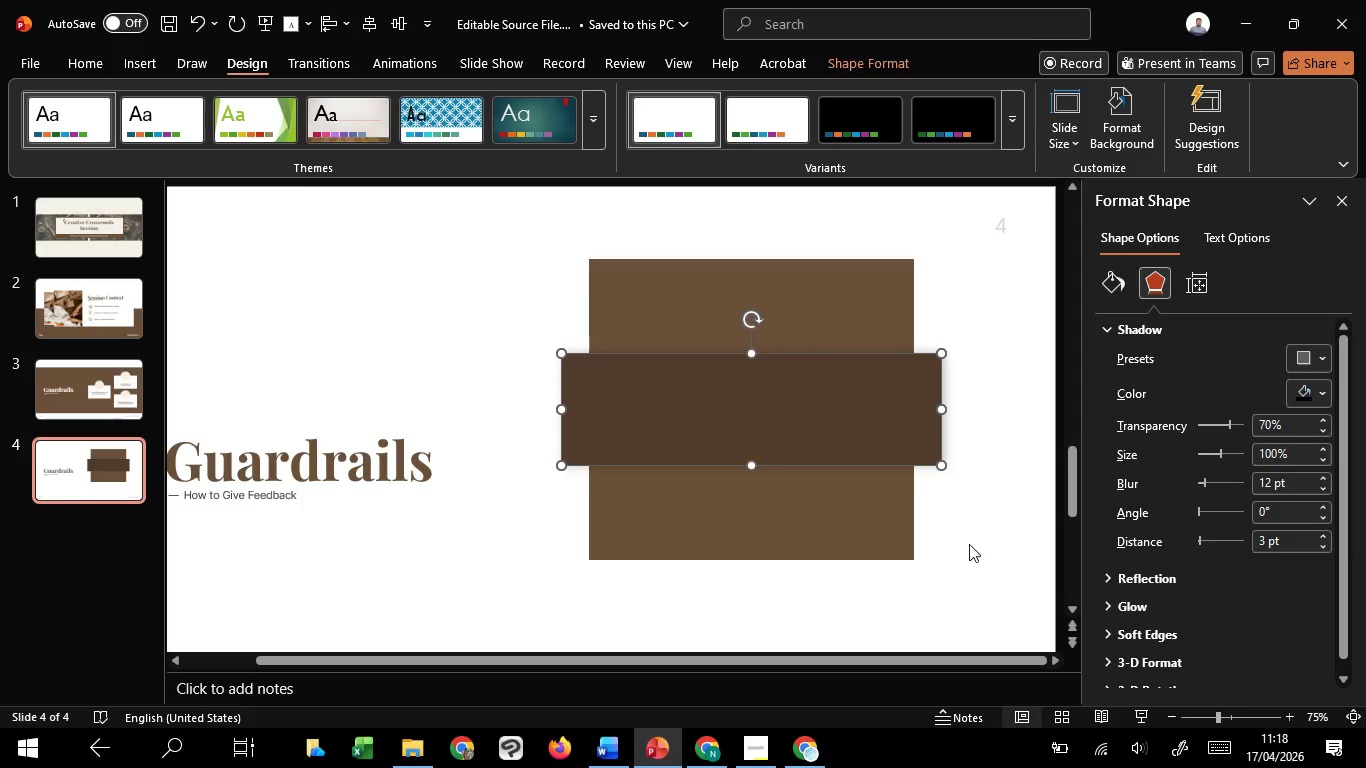 
left_click_drag(start_coordinate=[969, 544], to_coordinate=[863, 555])
 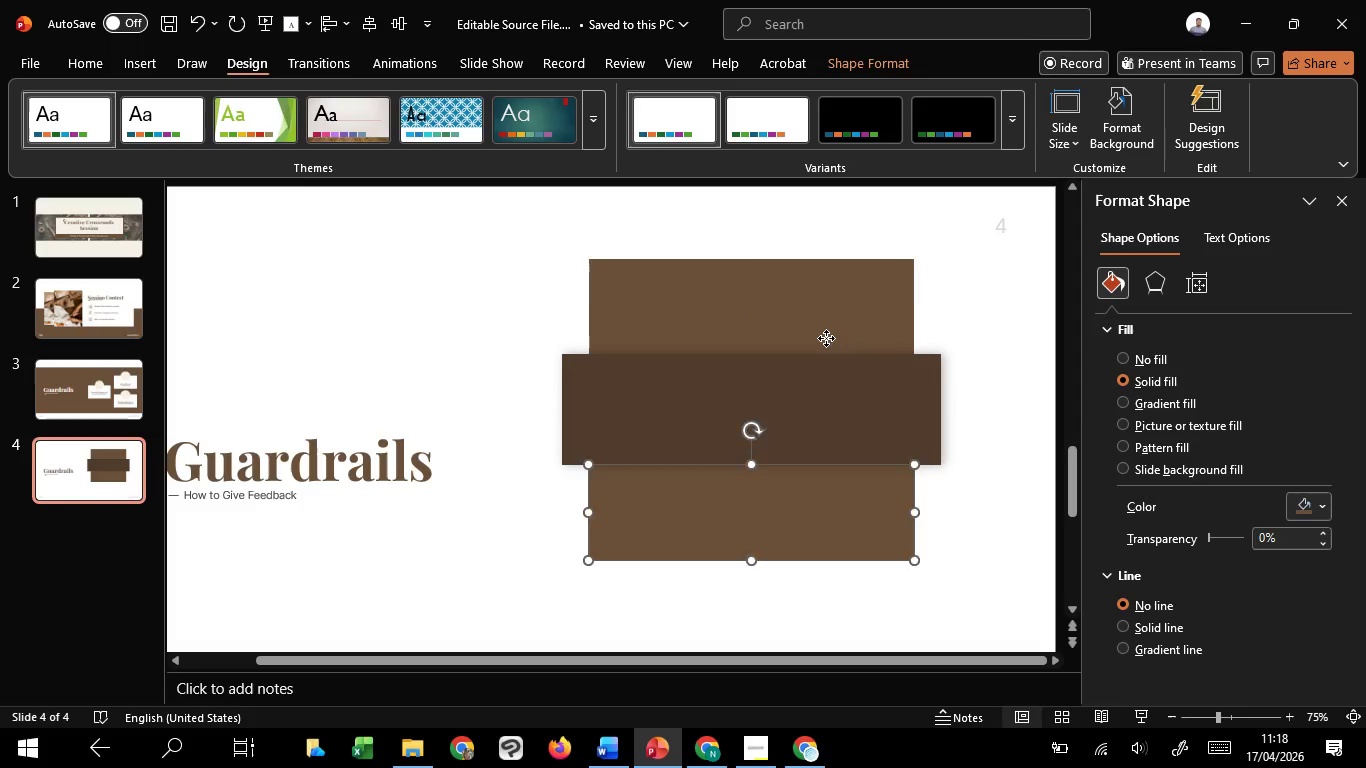 
left_click([863, 555])
 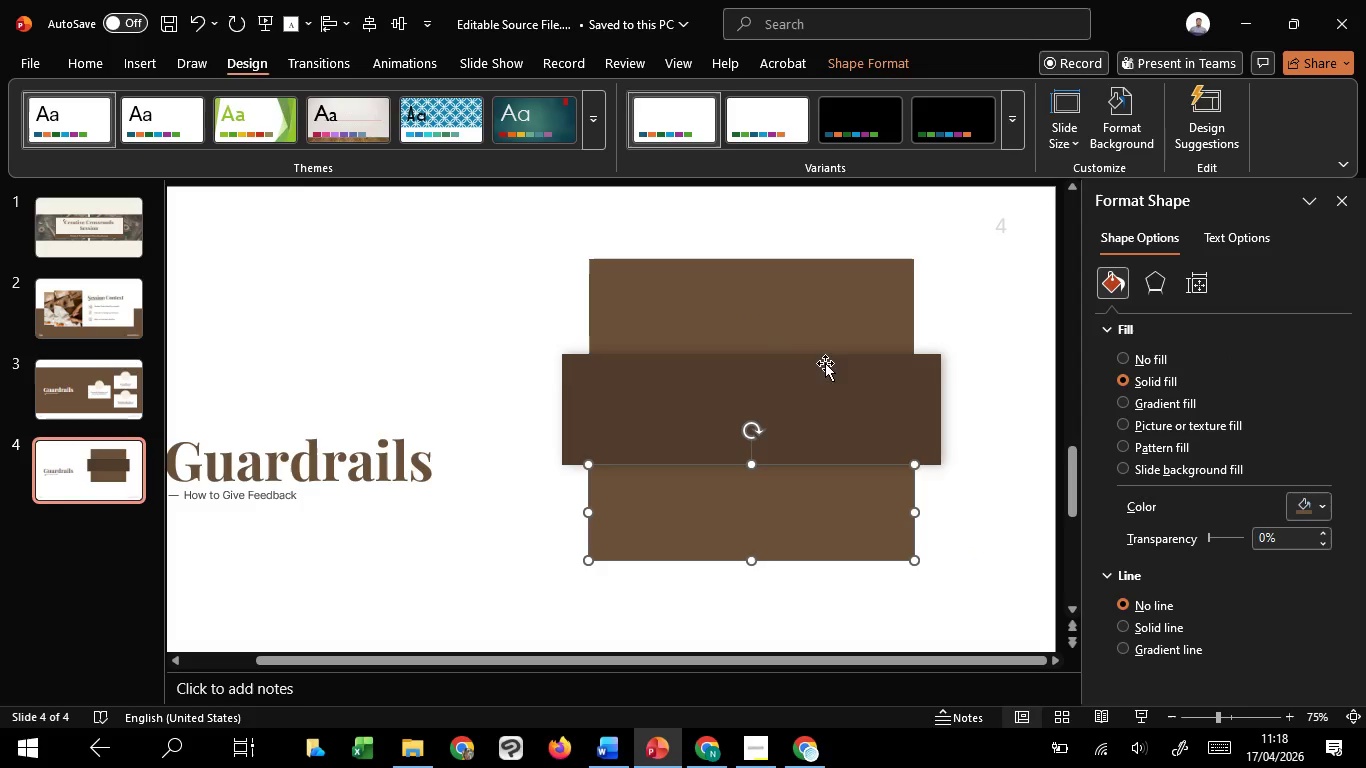 
hold_key(key=CapsLock, duration=1.52)
 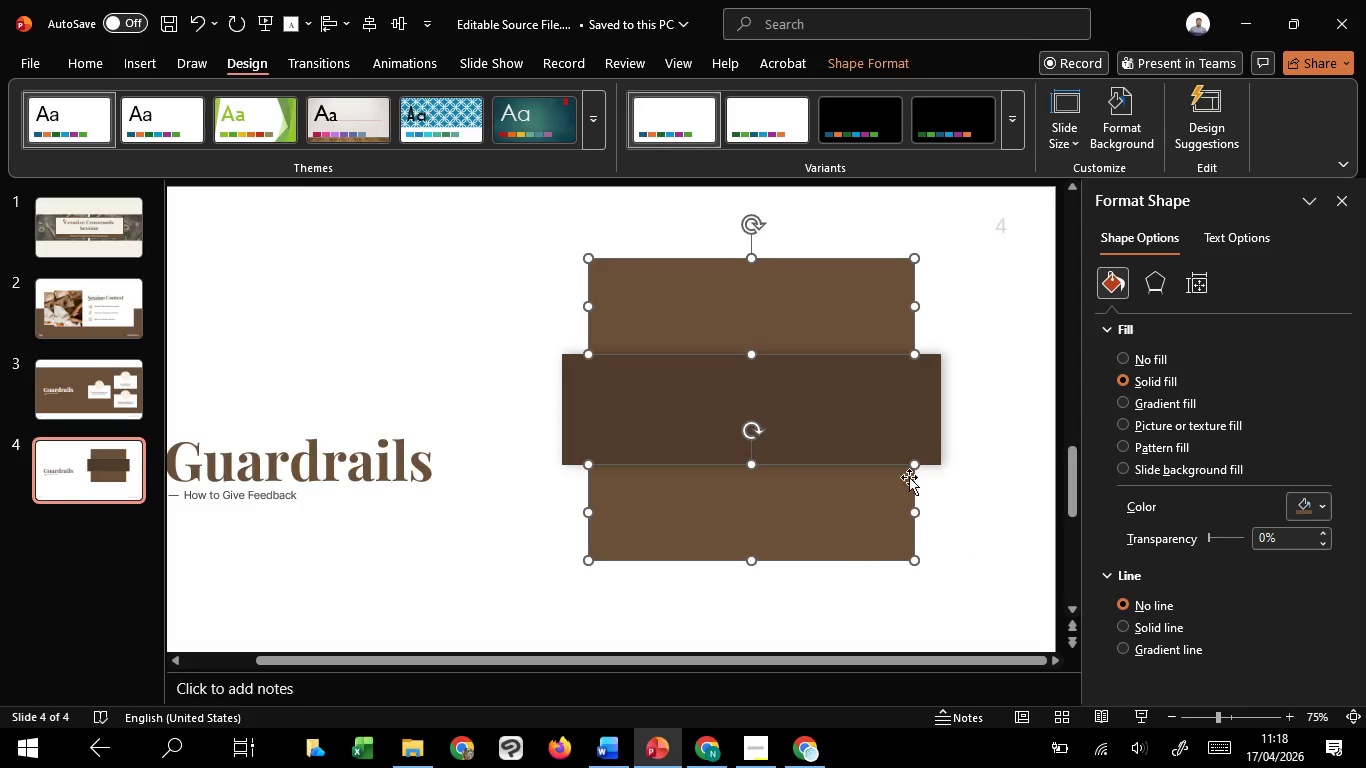 
left_click([826, 338])
 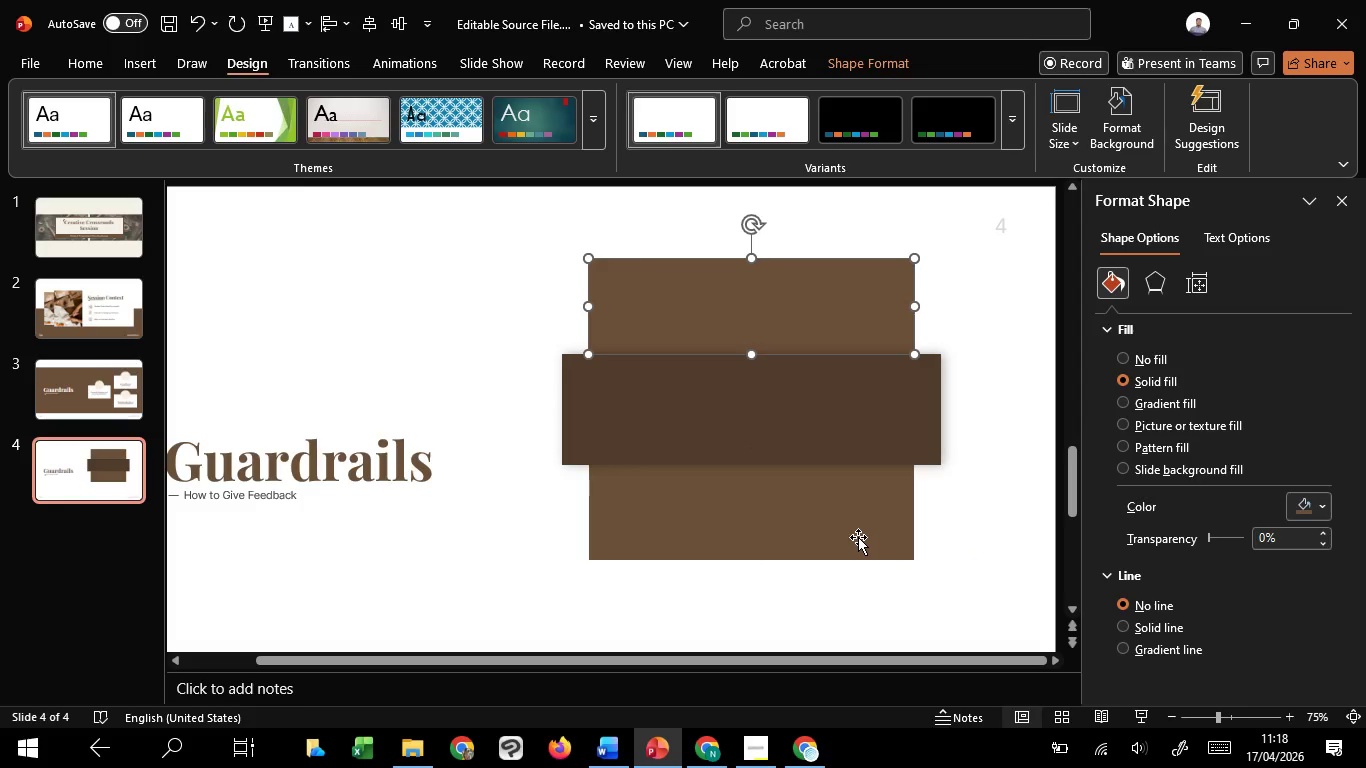 
key(CapsLock)
 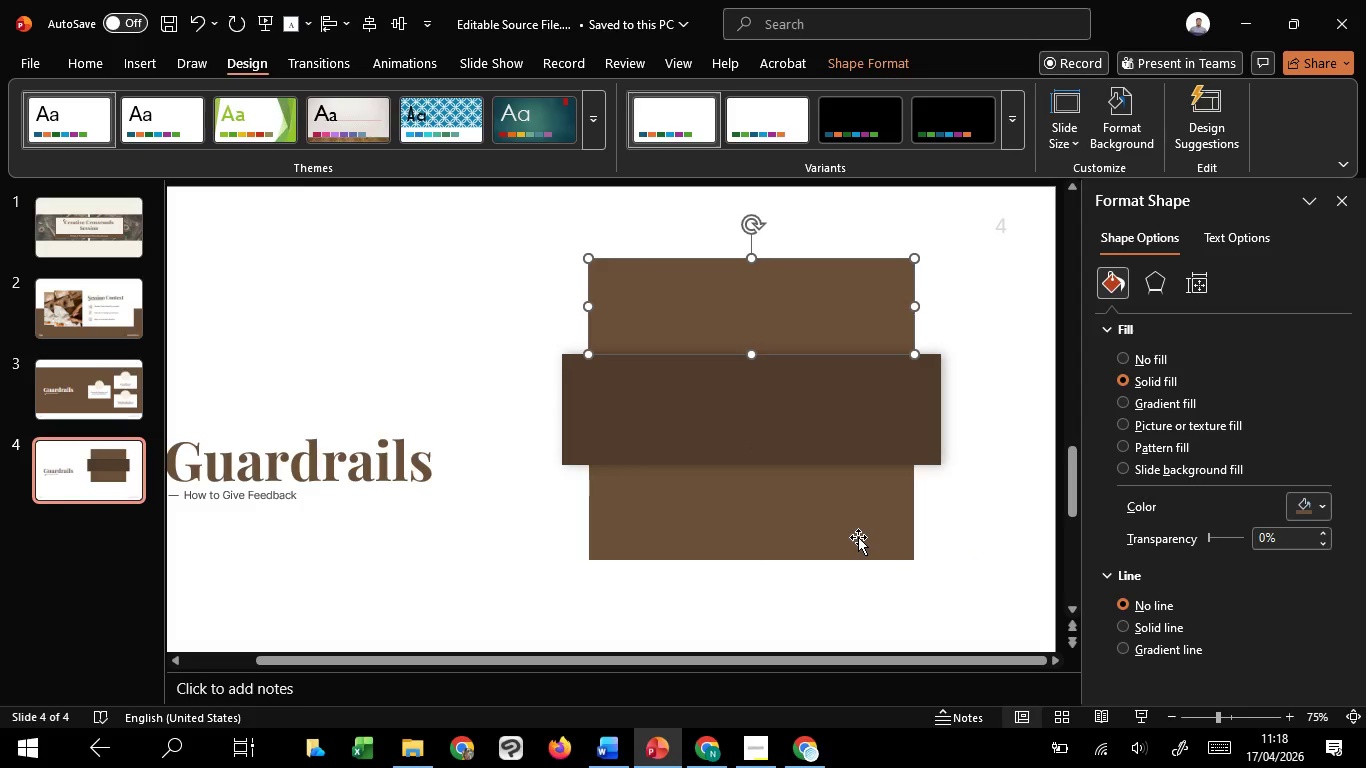 
key(CapsLock)
 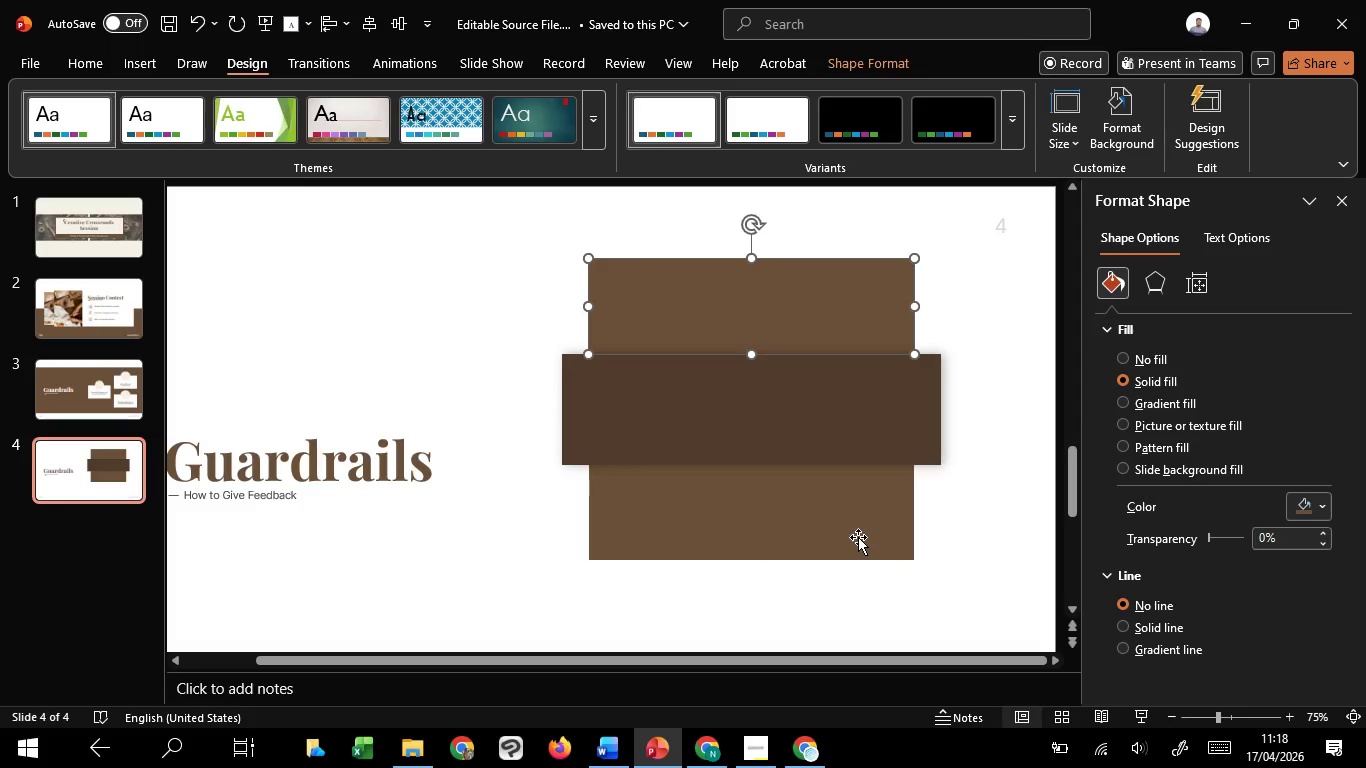 
key(CapsLock)
 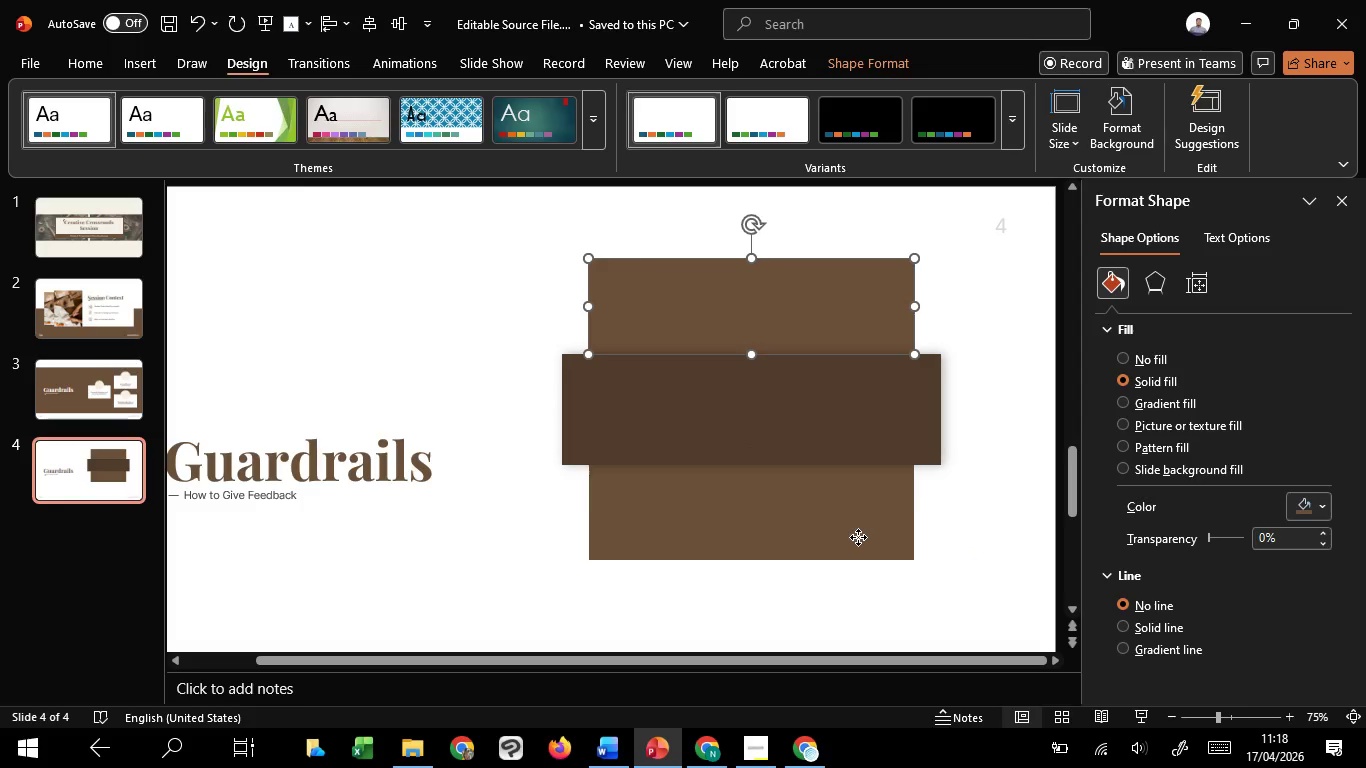 
hold_key(key=ShiftLeft, duration=1.5)
left_click([858, 537])
 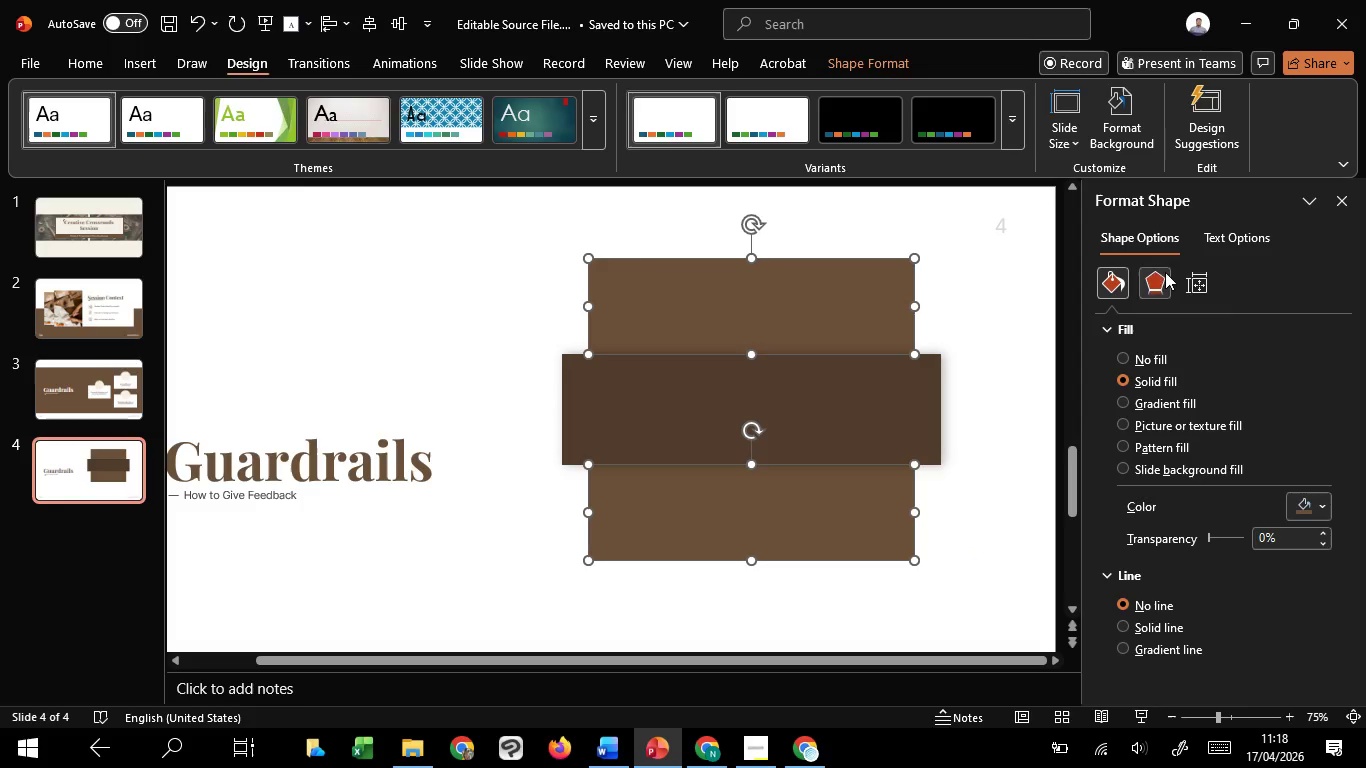 
left_click([1166, 274])
 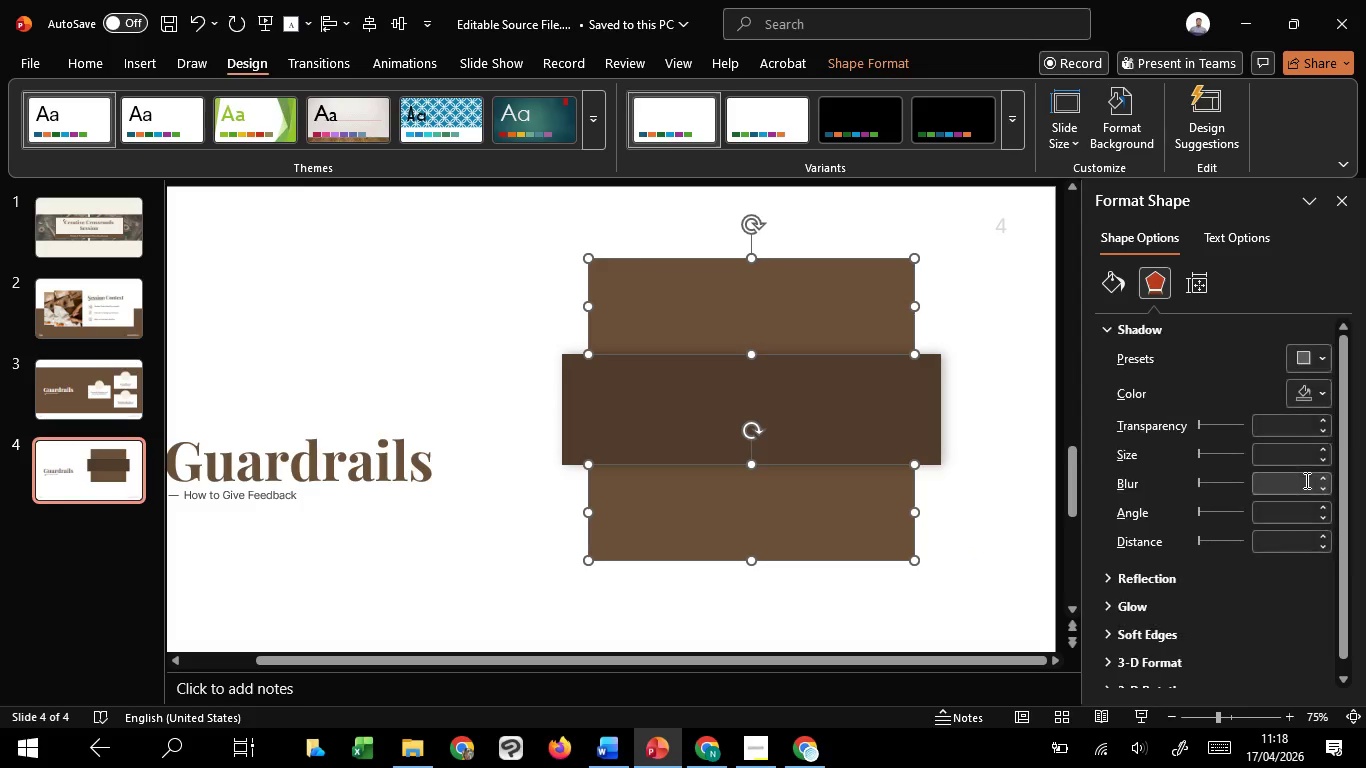 
key(Shift+ShiftLeft)
 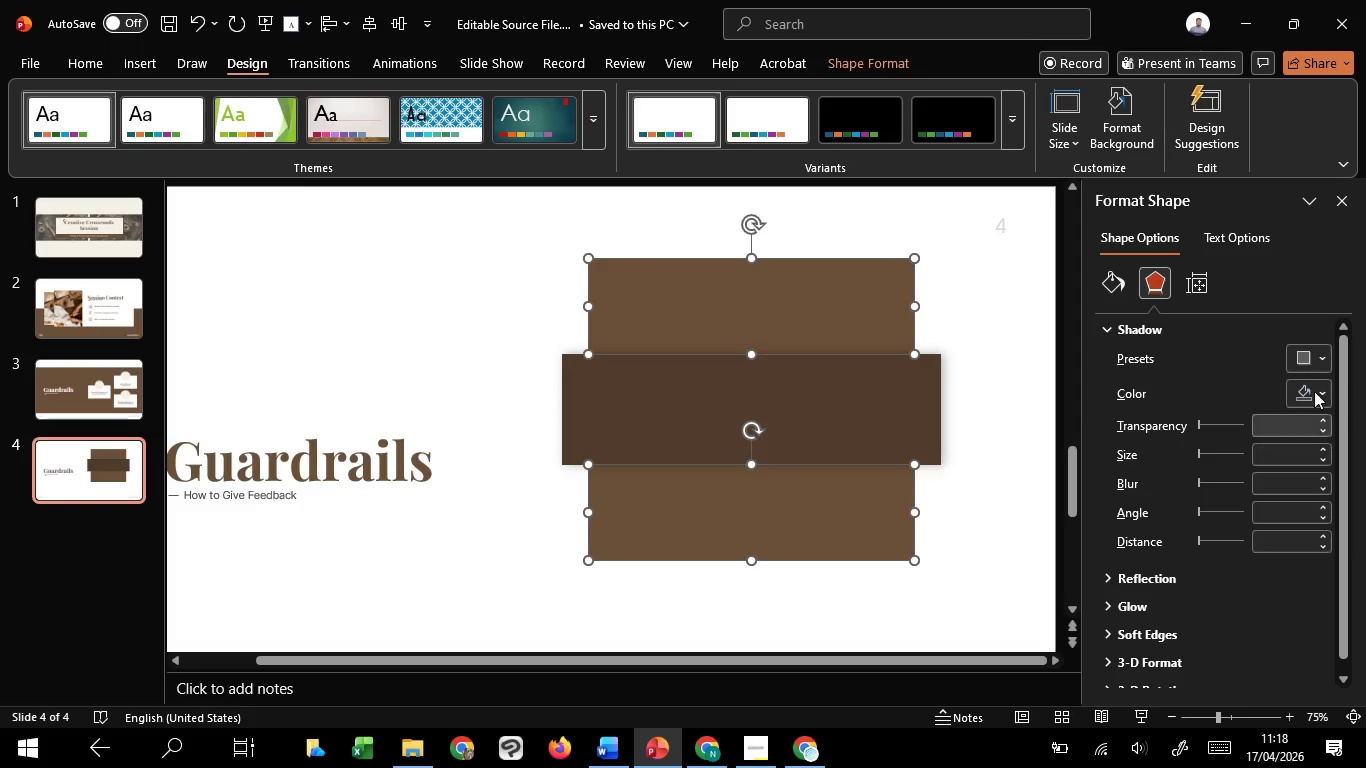 
key(Shift+ShiftLeft)
 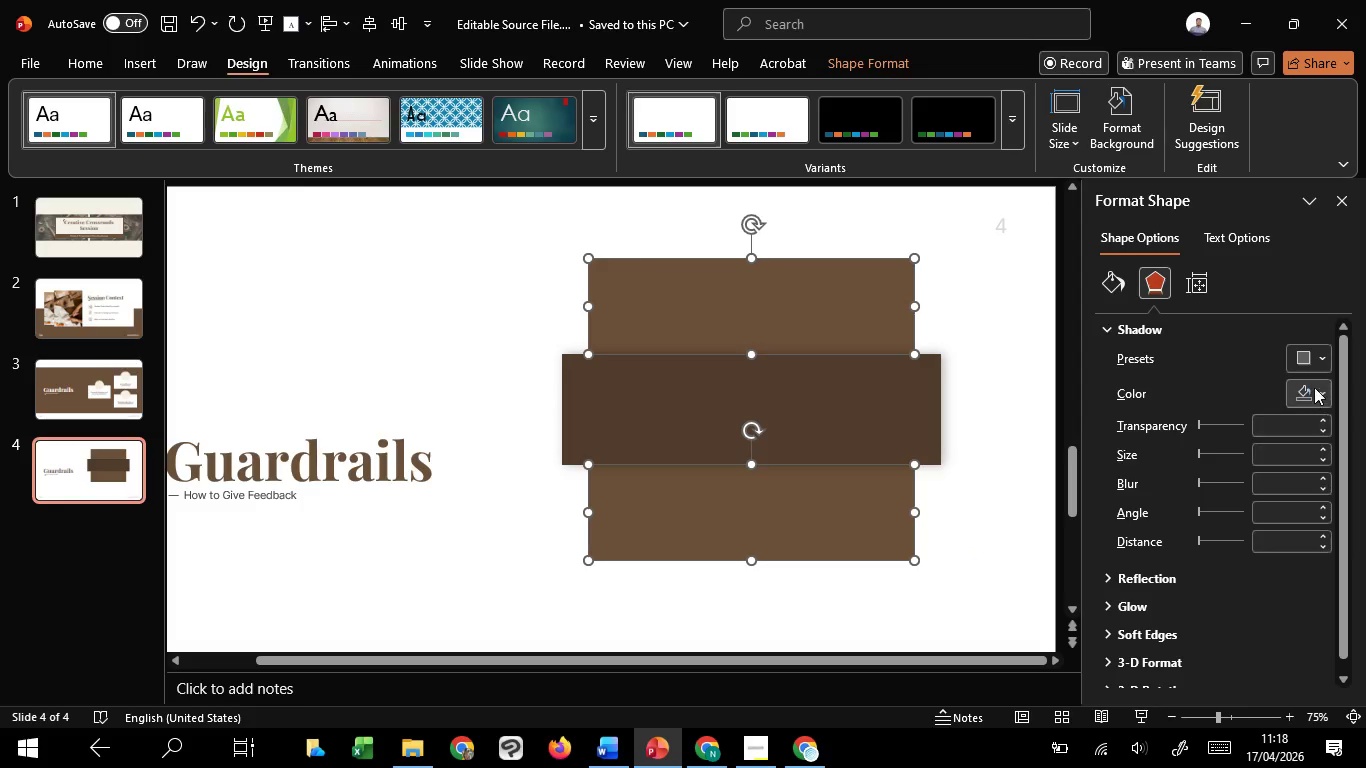 
key(Shift+ShiftLeft)
 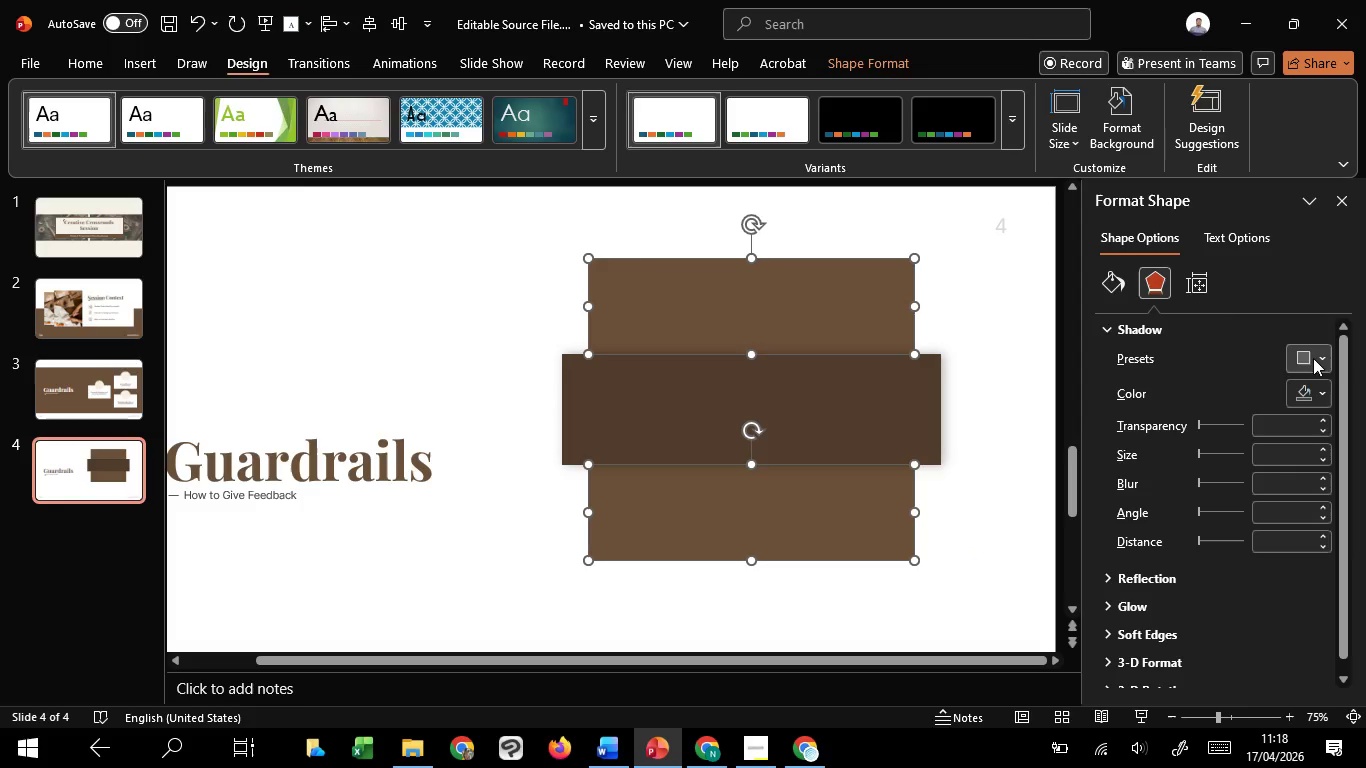 
left_click([1313, 358])
 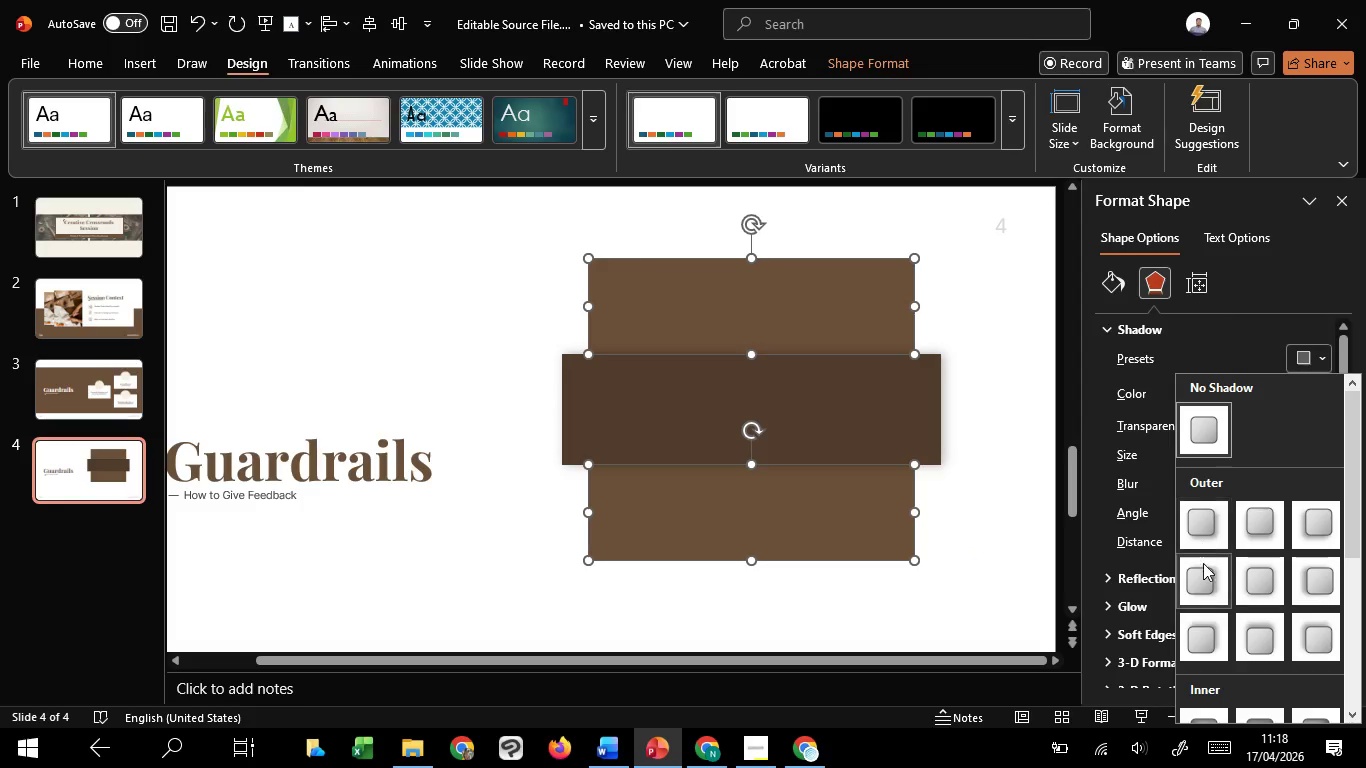 
left_click([1201, 575])
 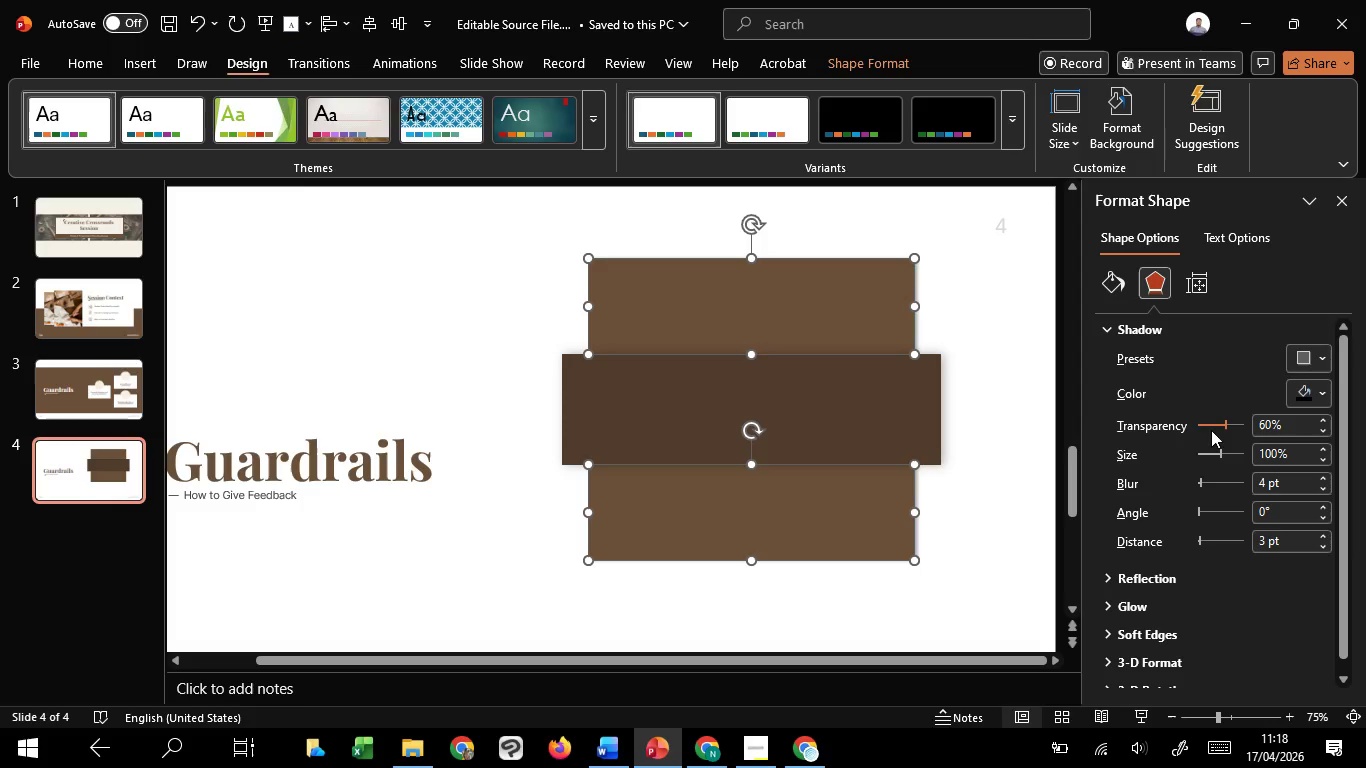 
scroll: coordinate [1212, 425], scroll_direction: up, amount: 25.0
 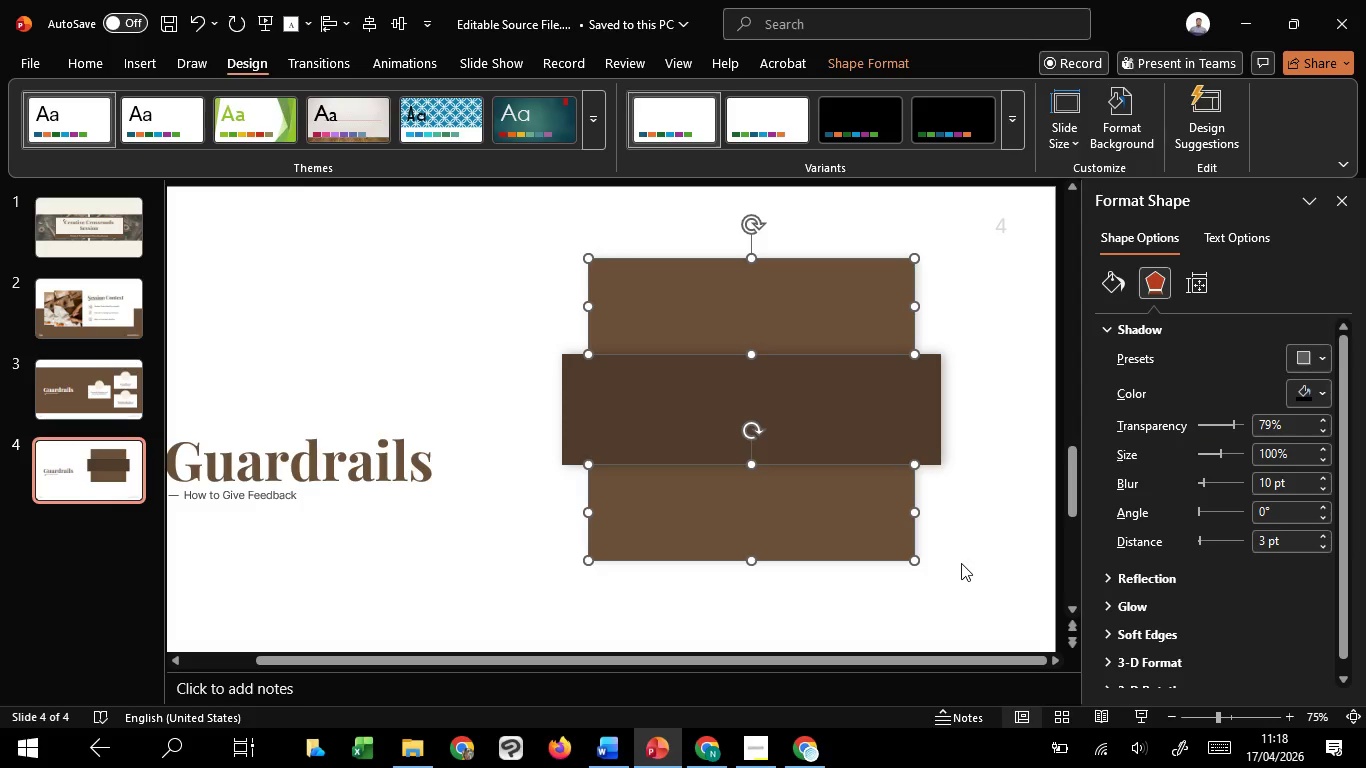 
left_click([961, 563])
 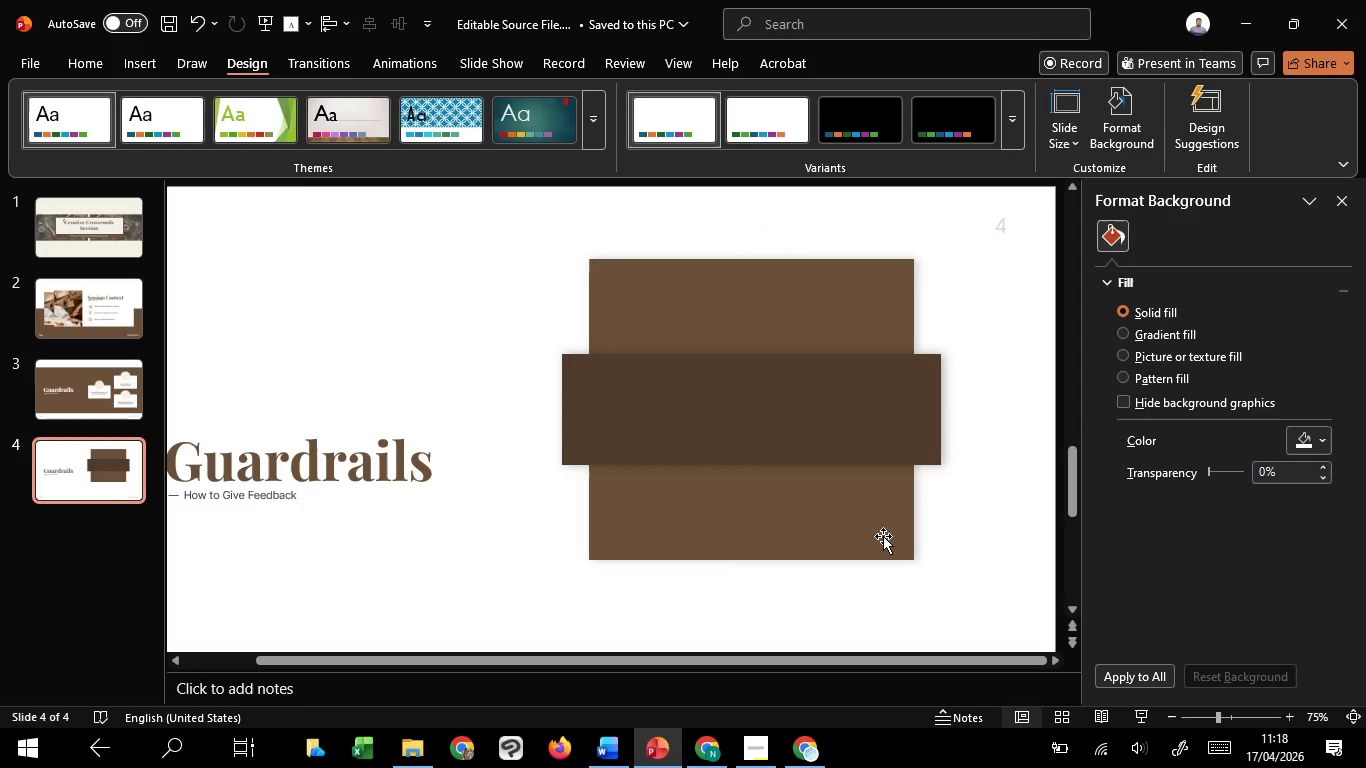 
left_click([883, 536])
 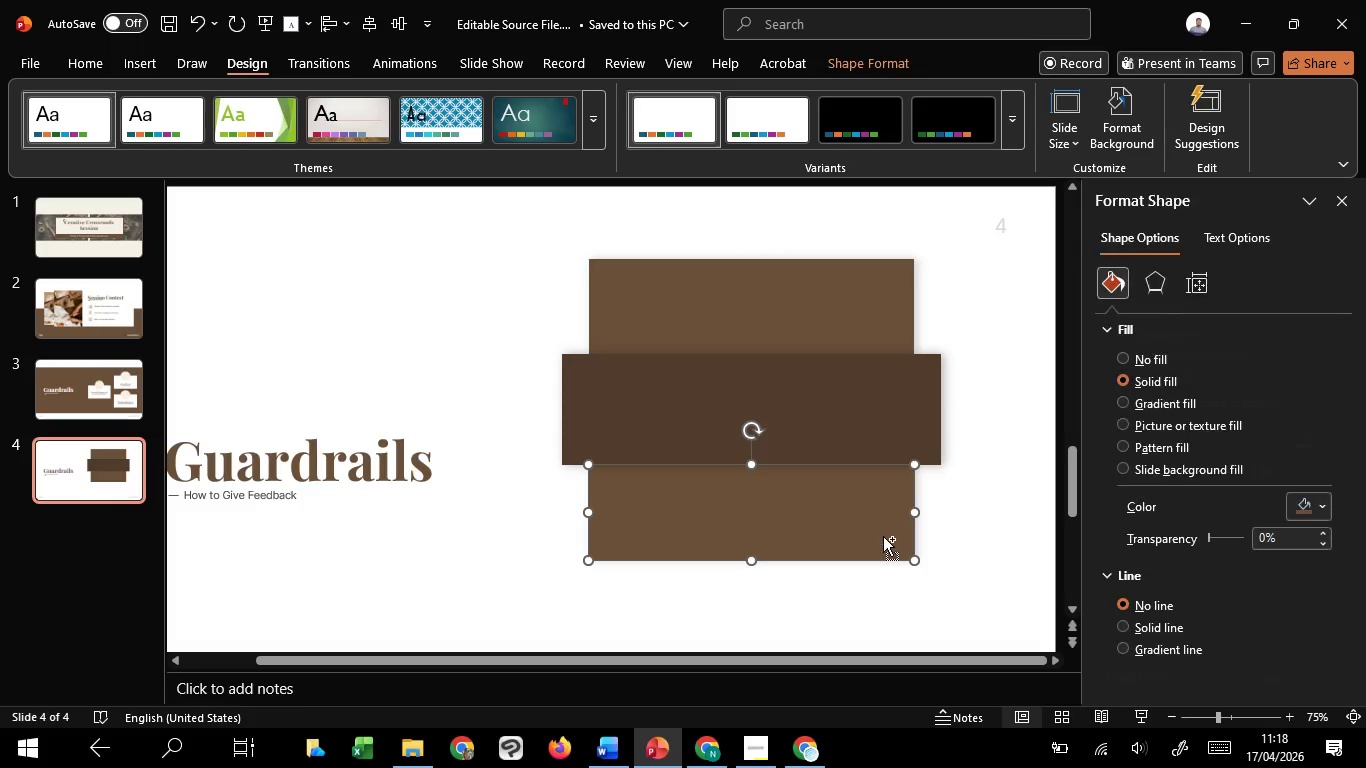 
hold_key(key=ControlLeft, duration=0.94)
scroll: coordinate [883, 536], scroll_direction: down, amount: 1.0
 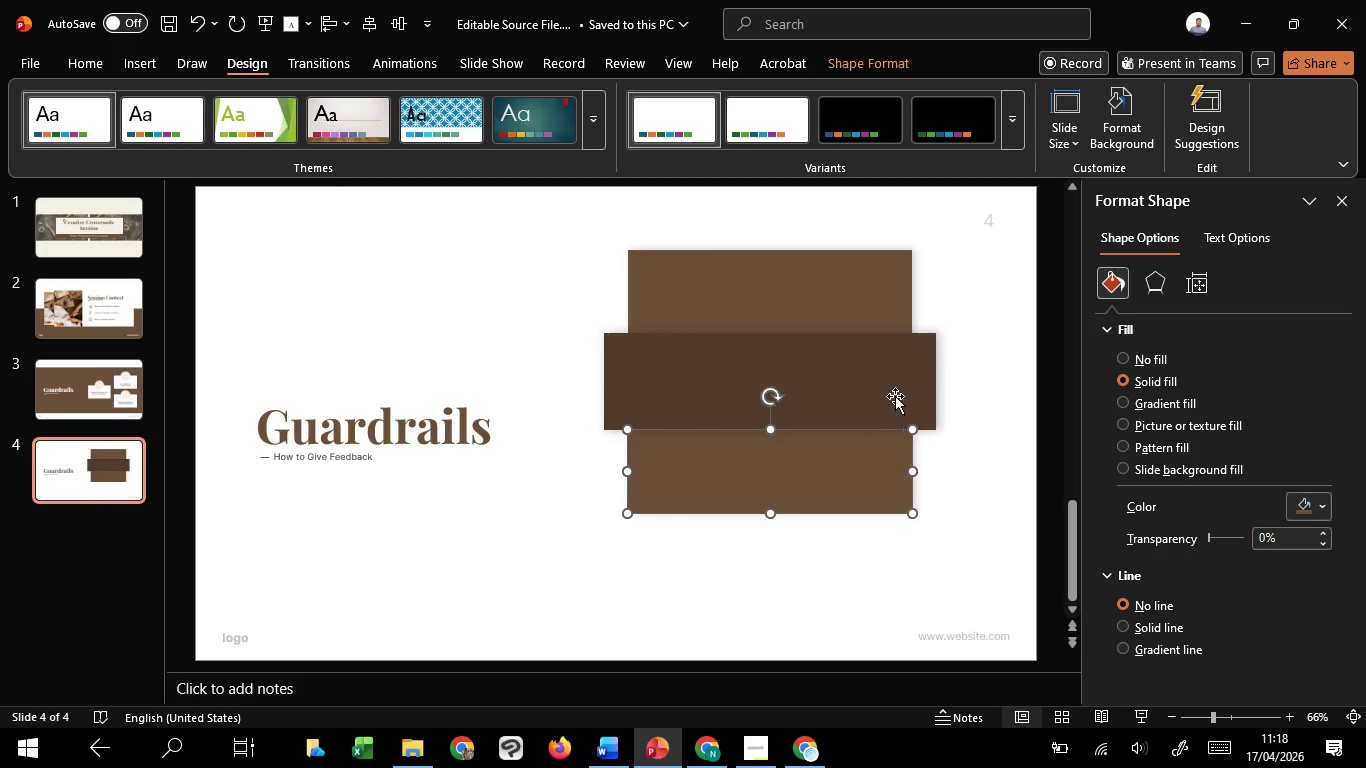 
left_click([895, 396])
 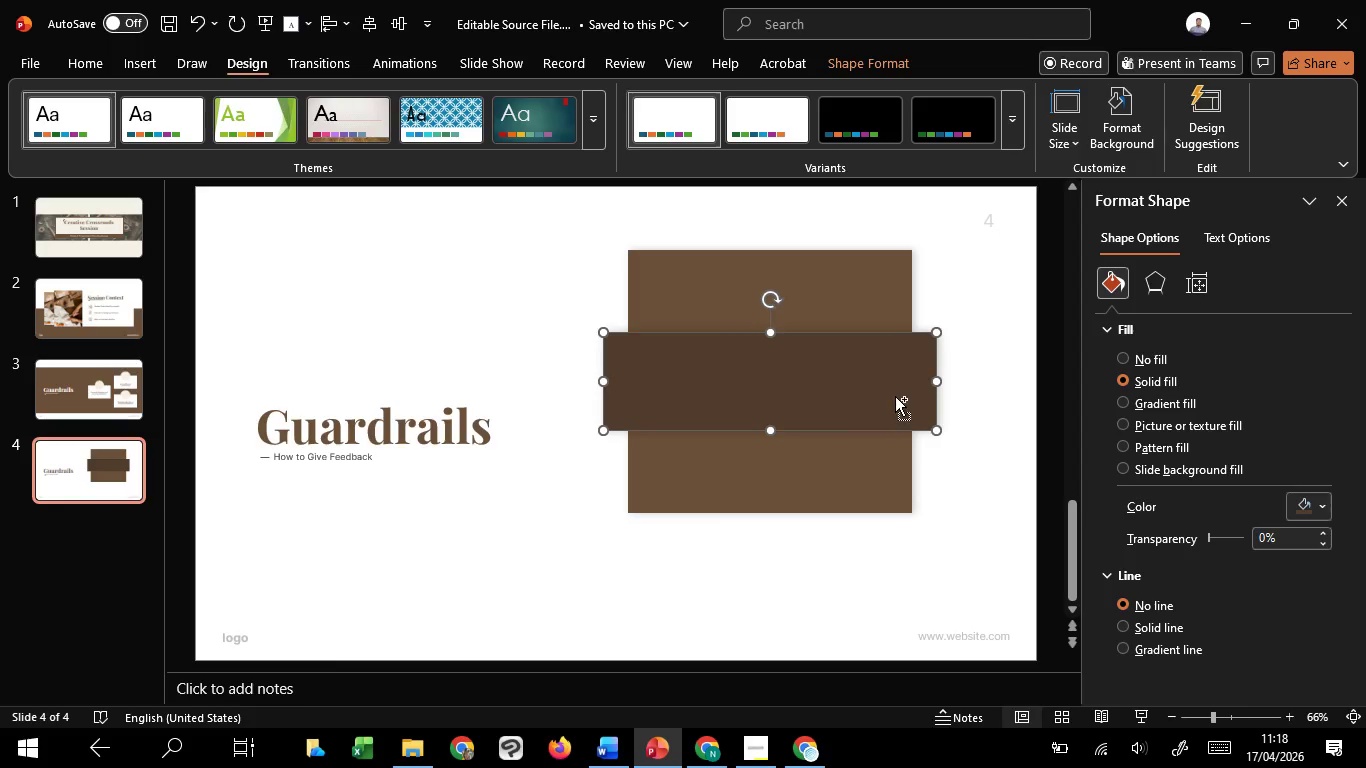 
hold_key(key=ControlLeft, duration=3.38)
hold_key(key=ShiftLeft, duration=1.5)
left_click_drag(start_coordinate=[895, 396], to_coordinate=[916, 572])
 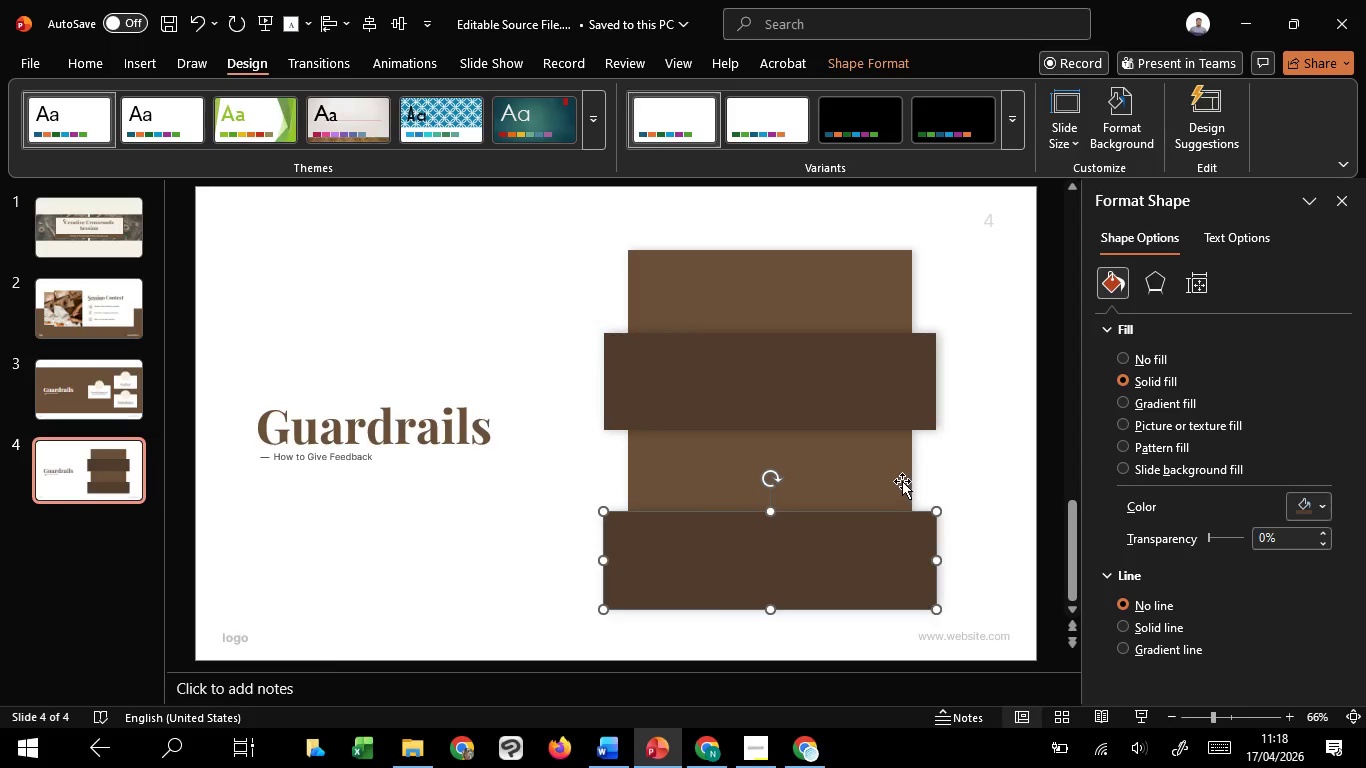 
hold_key(key=ShiftLeft, duration=1.5)
 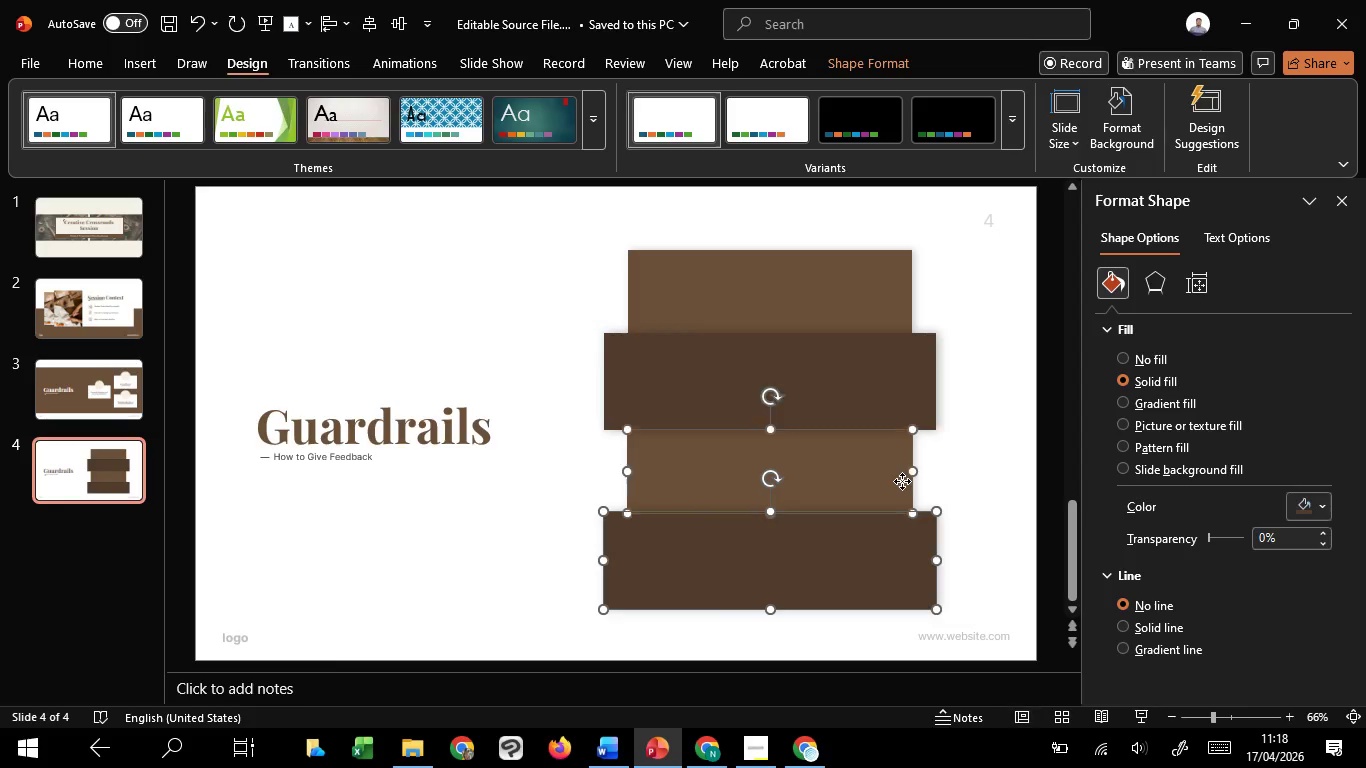 
hold_key(key=ShiftLeft, duration=1.53)
left_click([902, 481])
 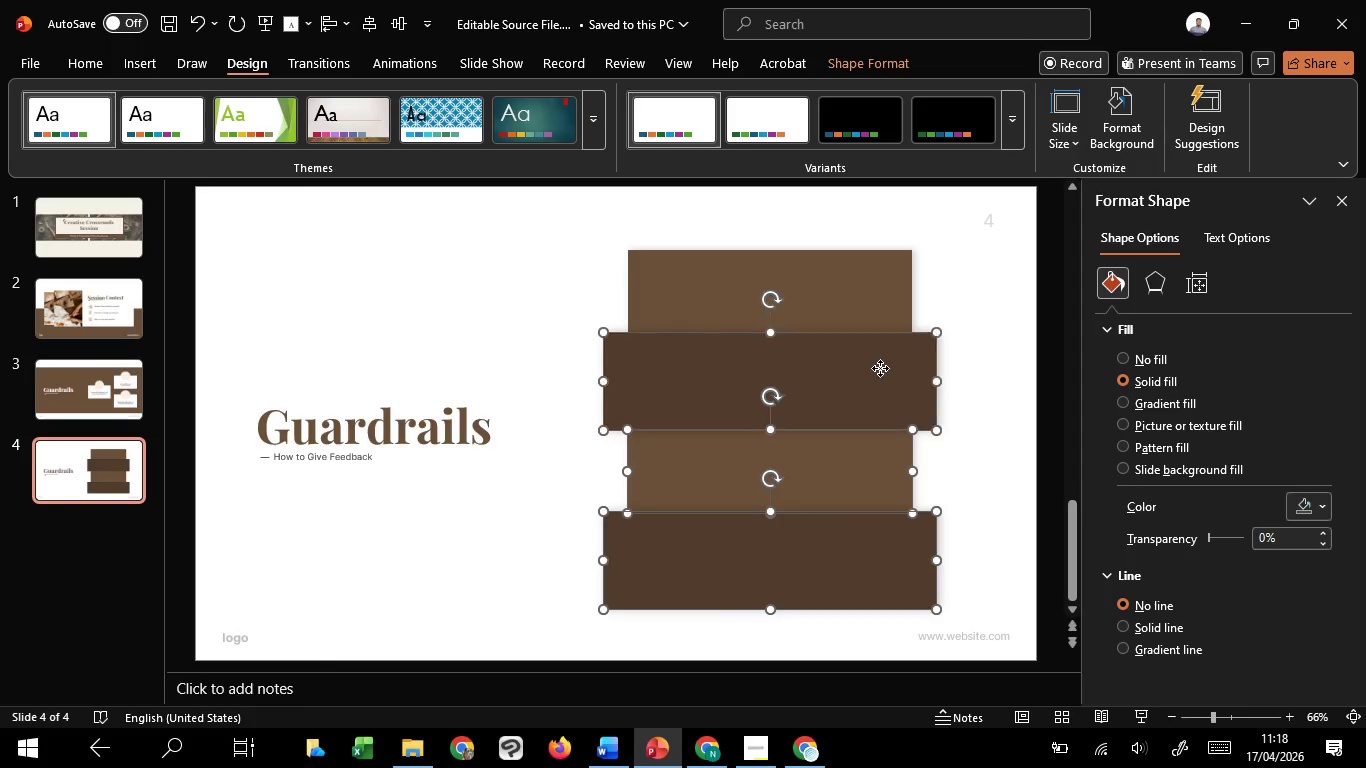 
left_click([880, 368])
 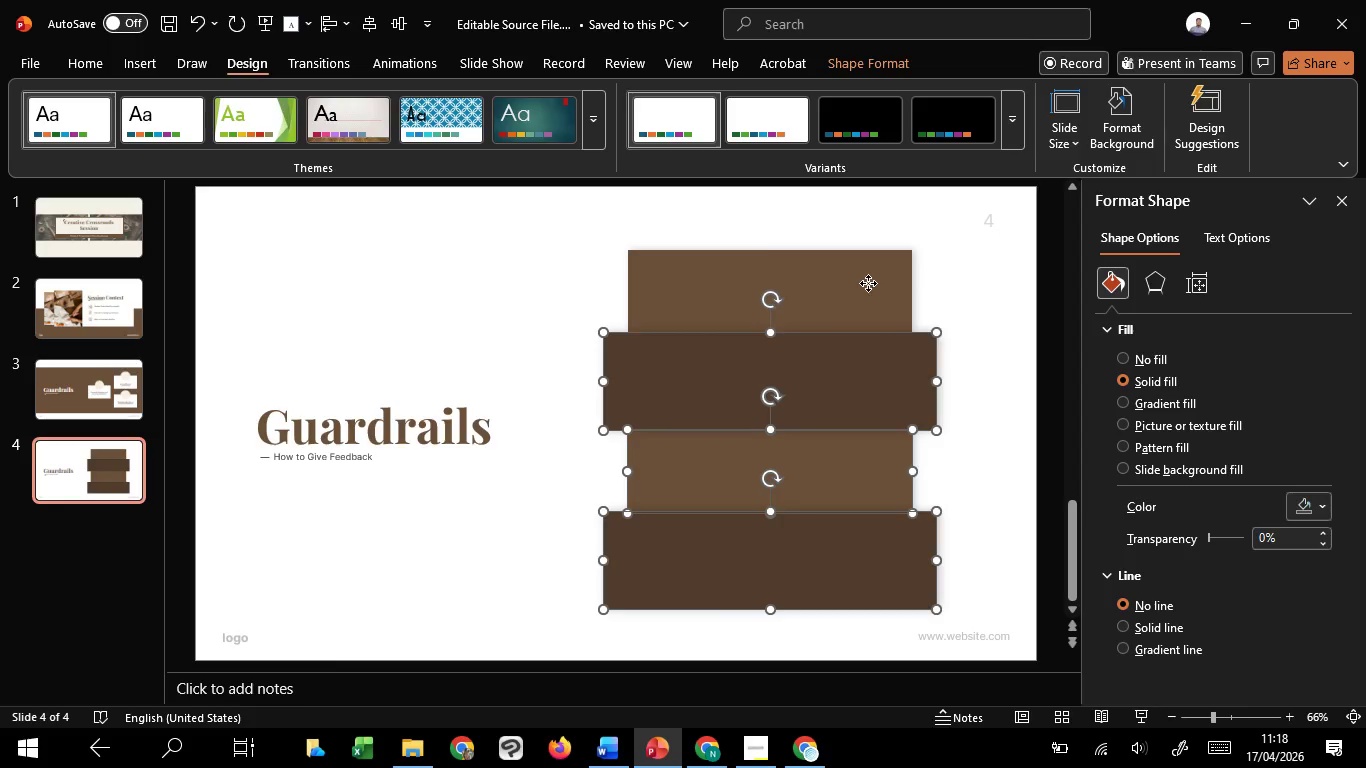 
double_click([868, 283])
 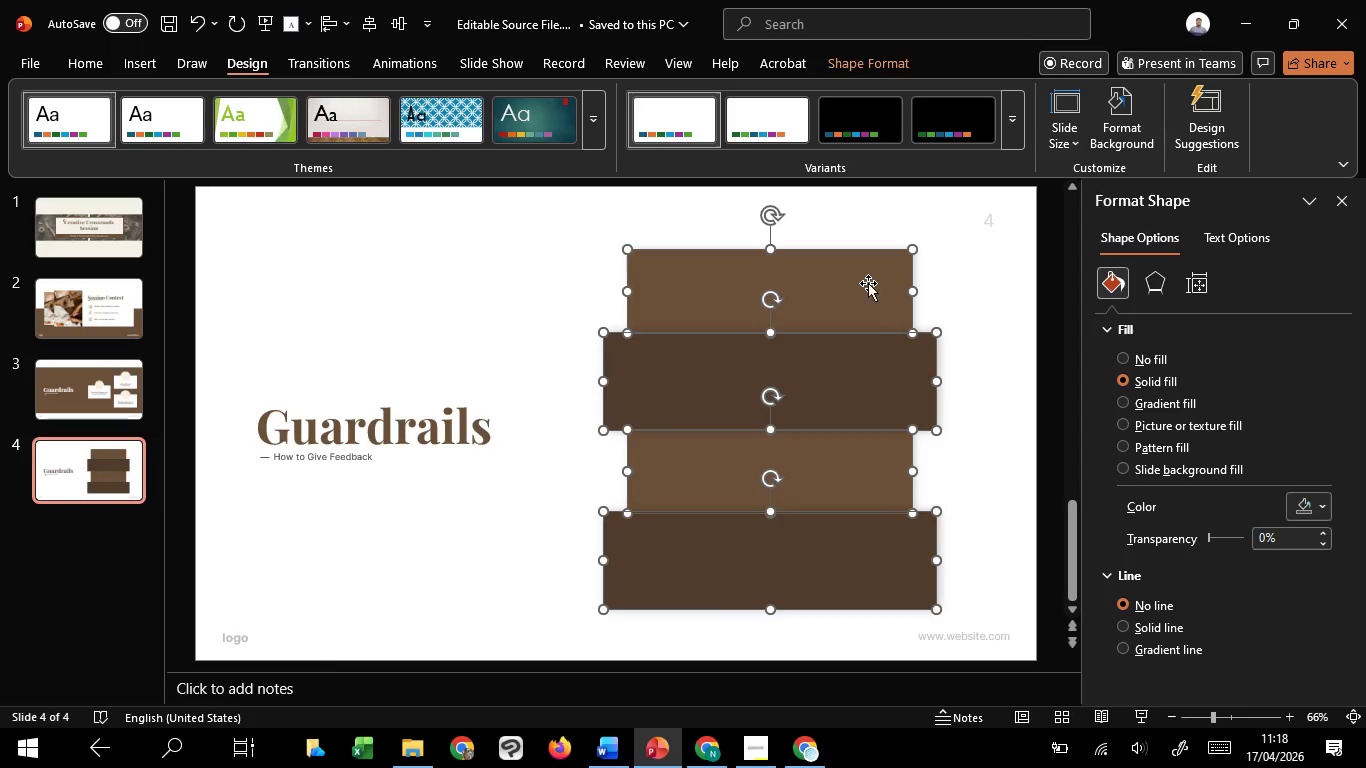 
hold_key(key=ShiftLeft, duration=0.34)
 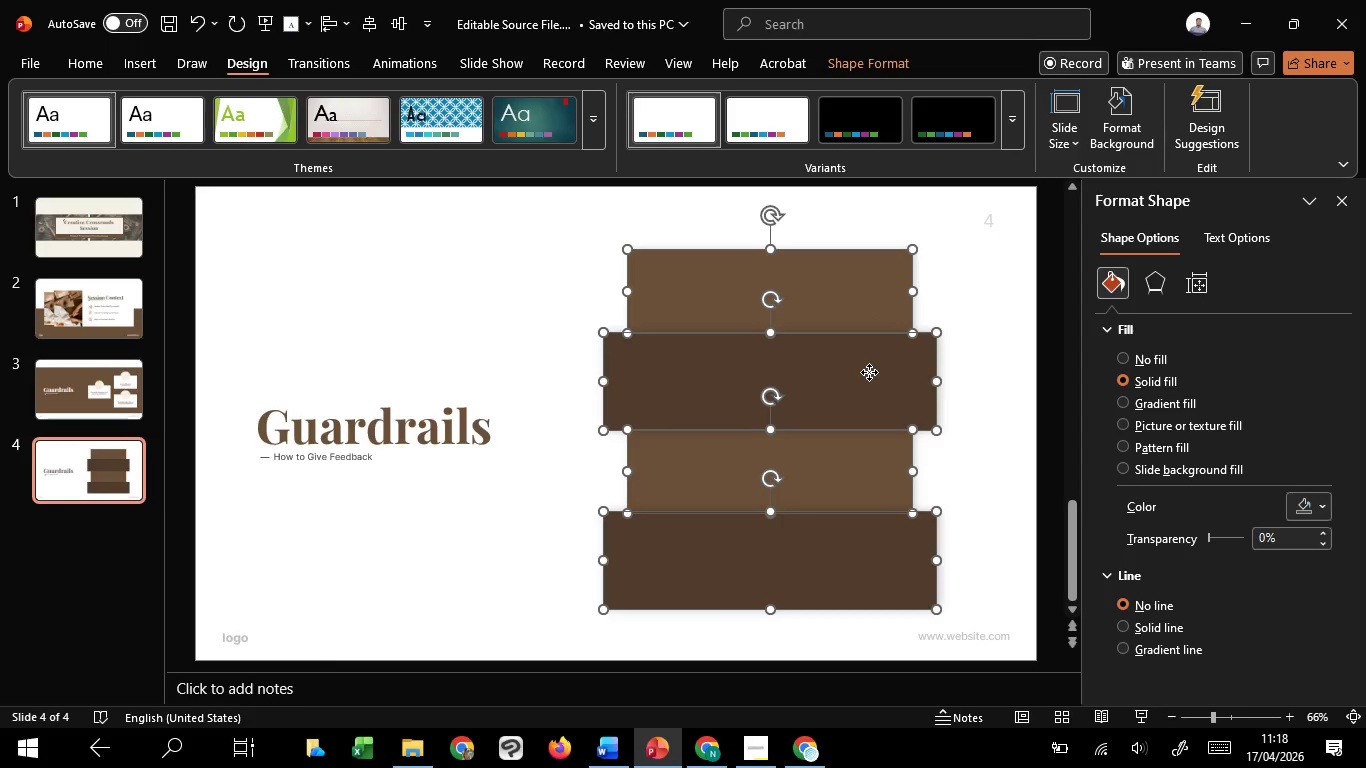 
hold_key(key=ShiftLeft, duration=1.52)
left_click_drag(start_coordinate=[869, 372], to_coordinate=[885, 329])
 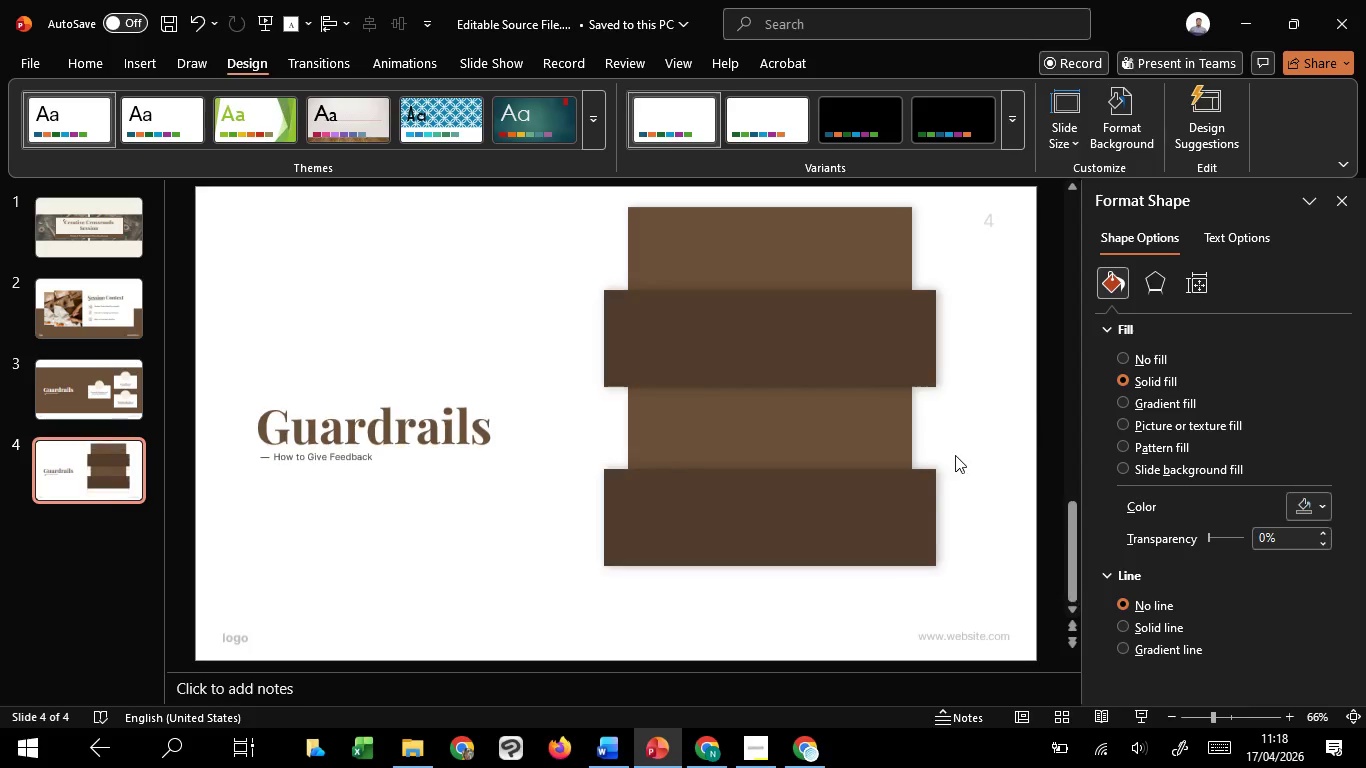 
hold_key(key=ShiftLeft, duration=1.51)
 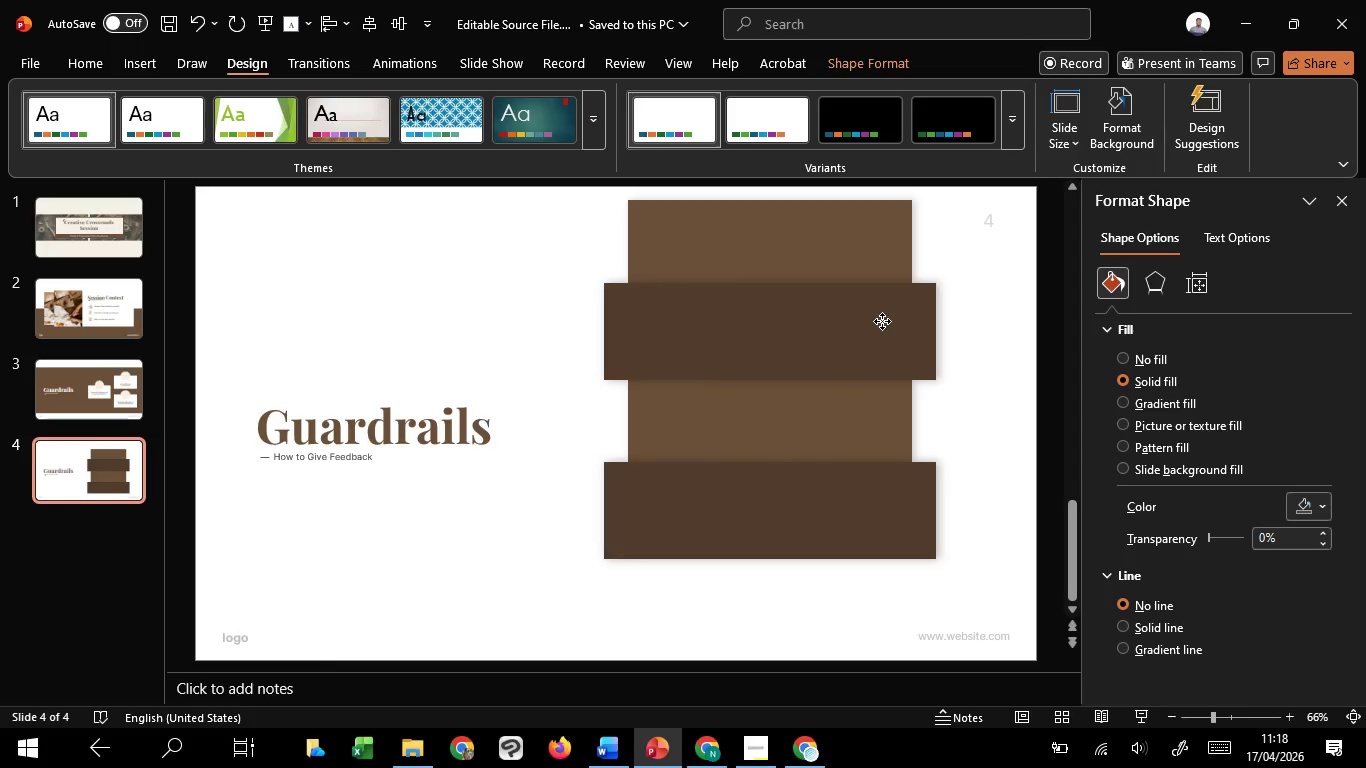 
hold_key(key=ShiftLeft, duration=1.5)
 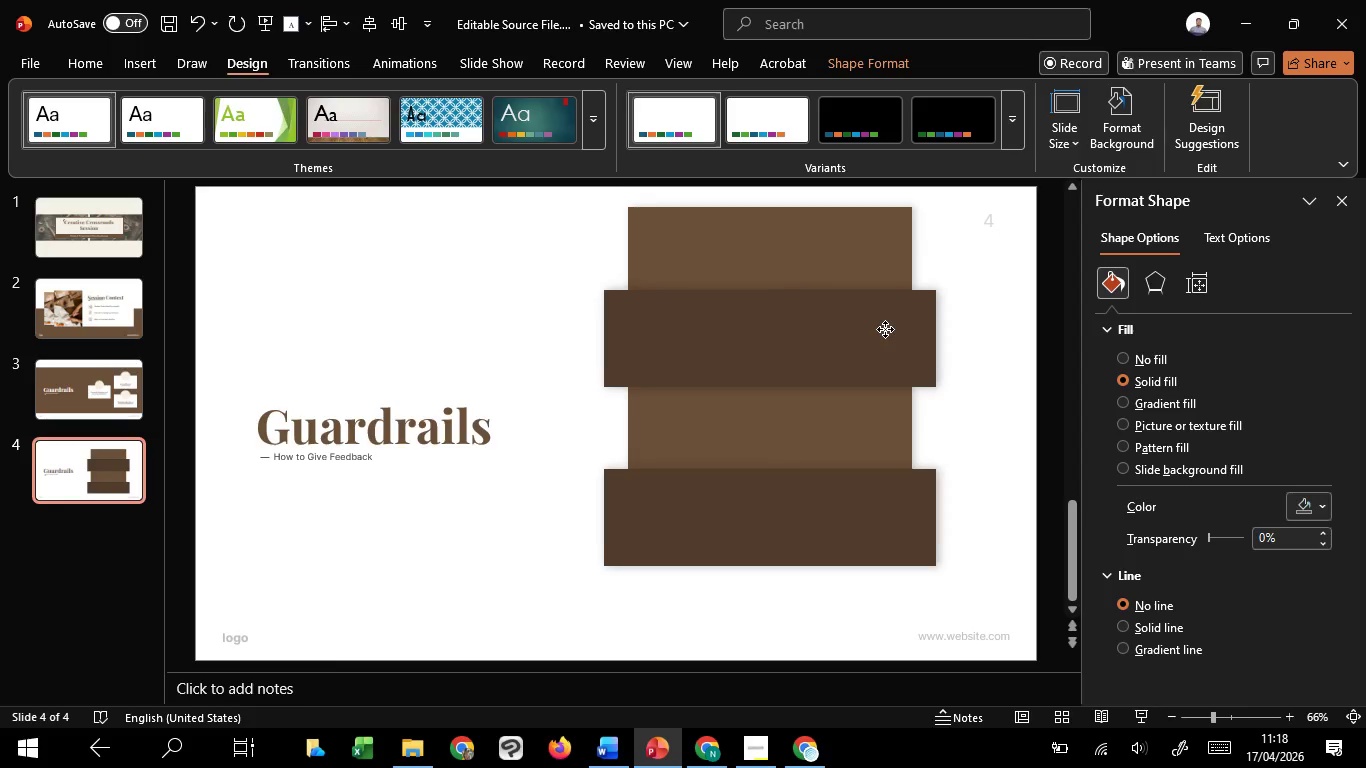 
hold_key(key=ShiftLeft, duration=1.06)
 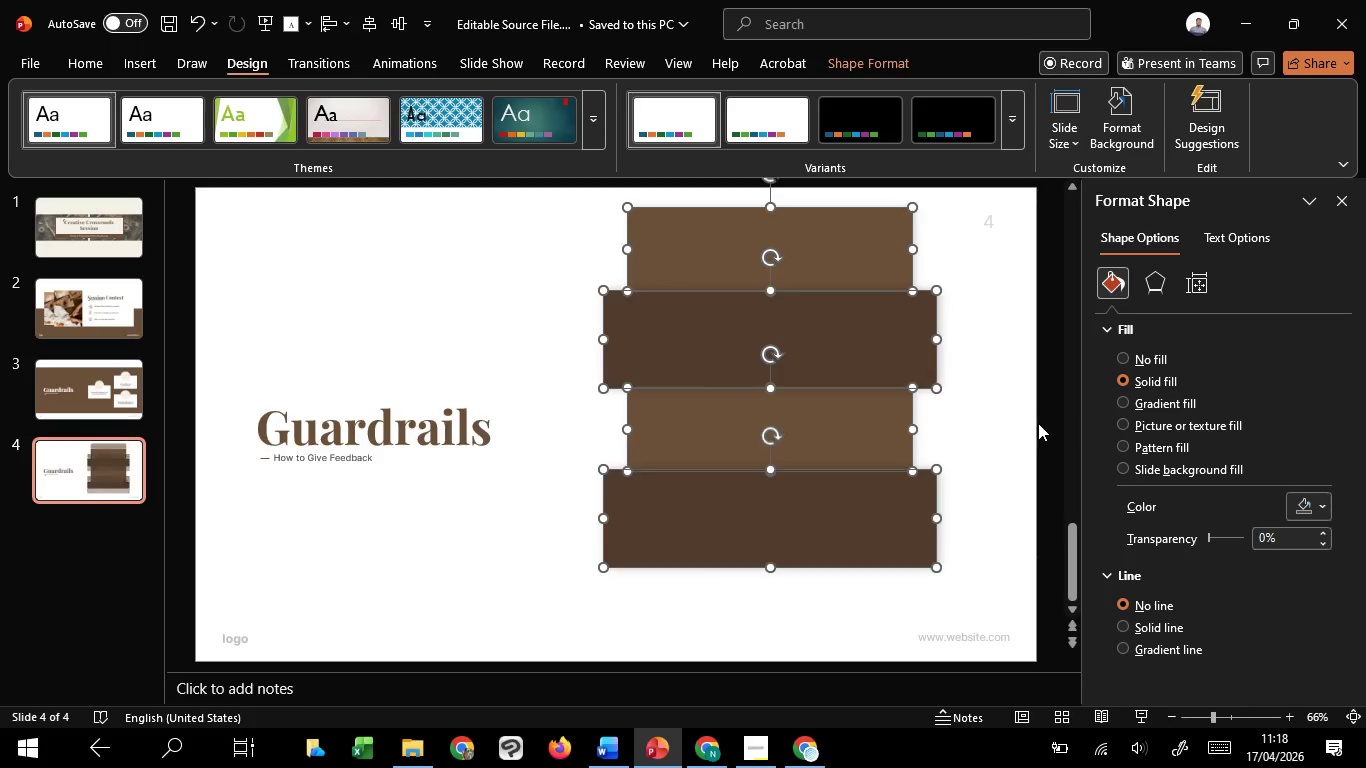 
left_click([1038, 423])
 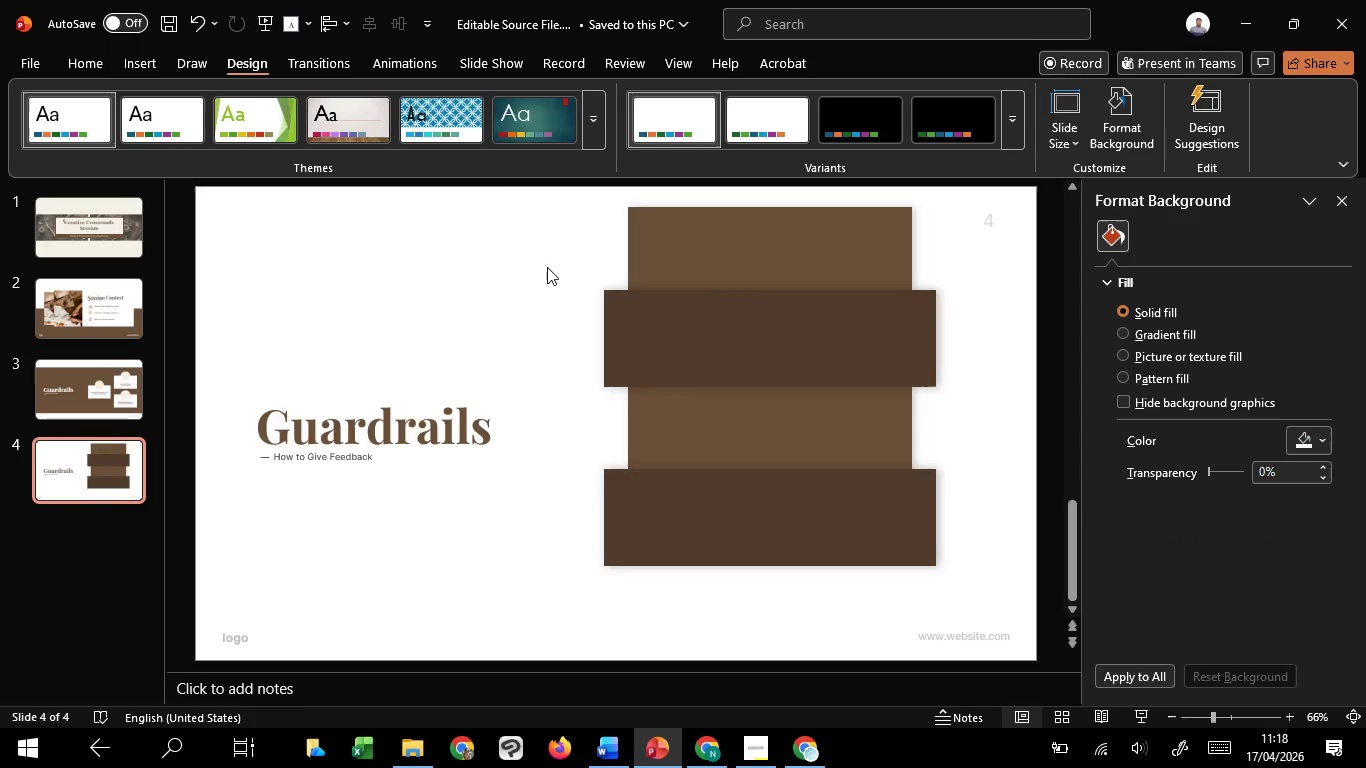 
left_click_drag(start_coordinate=[509, 174], to_coordinate=[966, 619])
 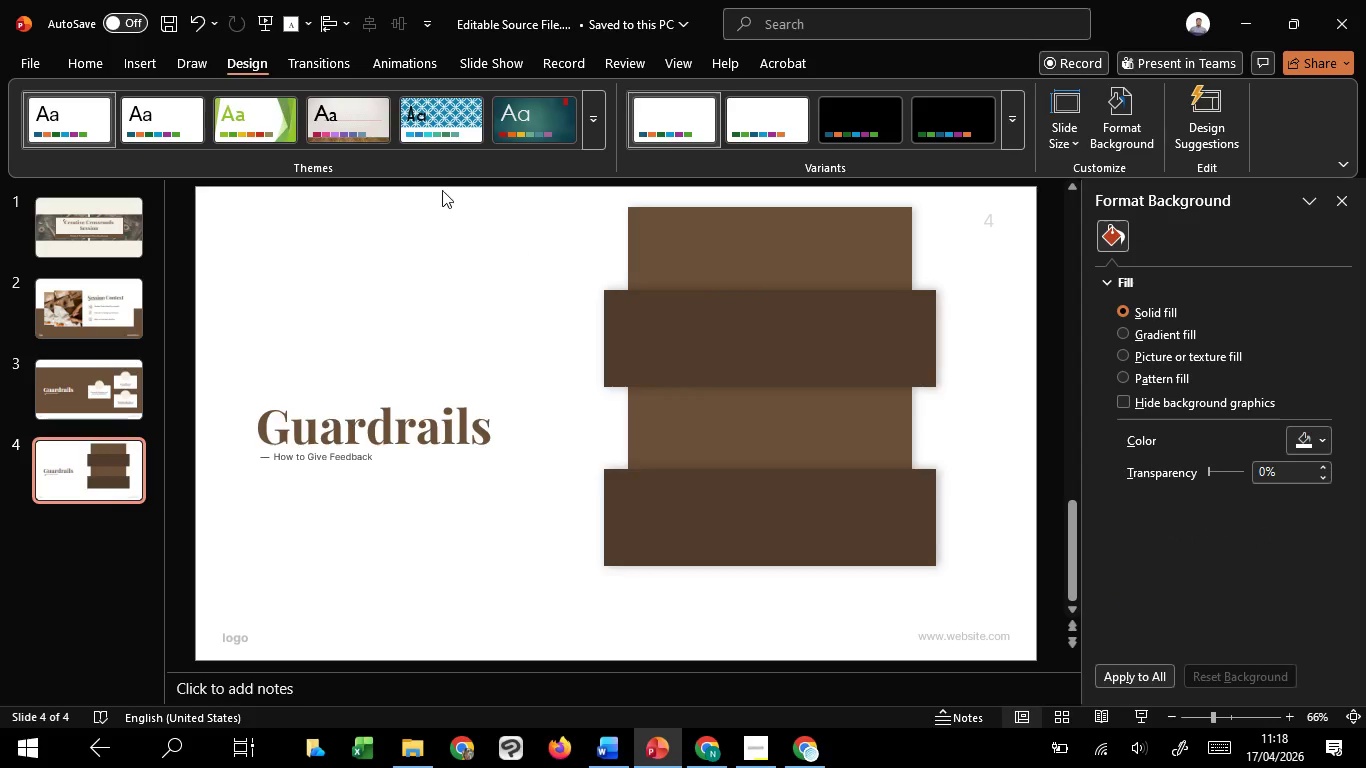 
left_click_drag(start_coordinate=[446, 190], to_coordinate=[987, 589])
 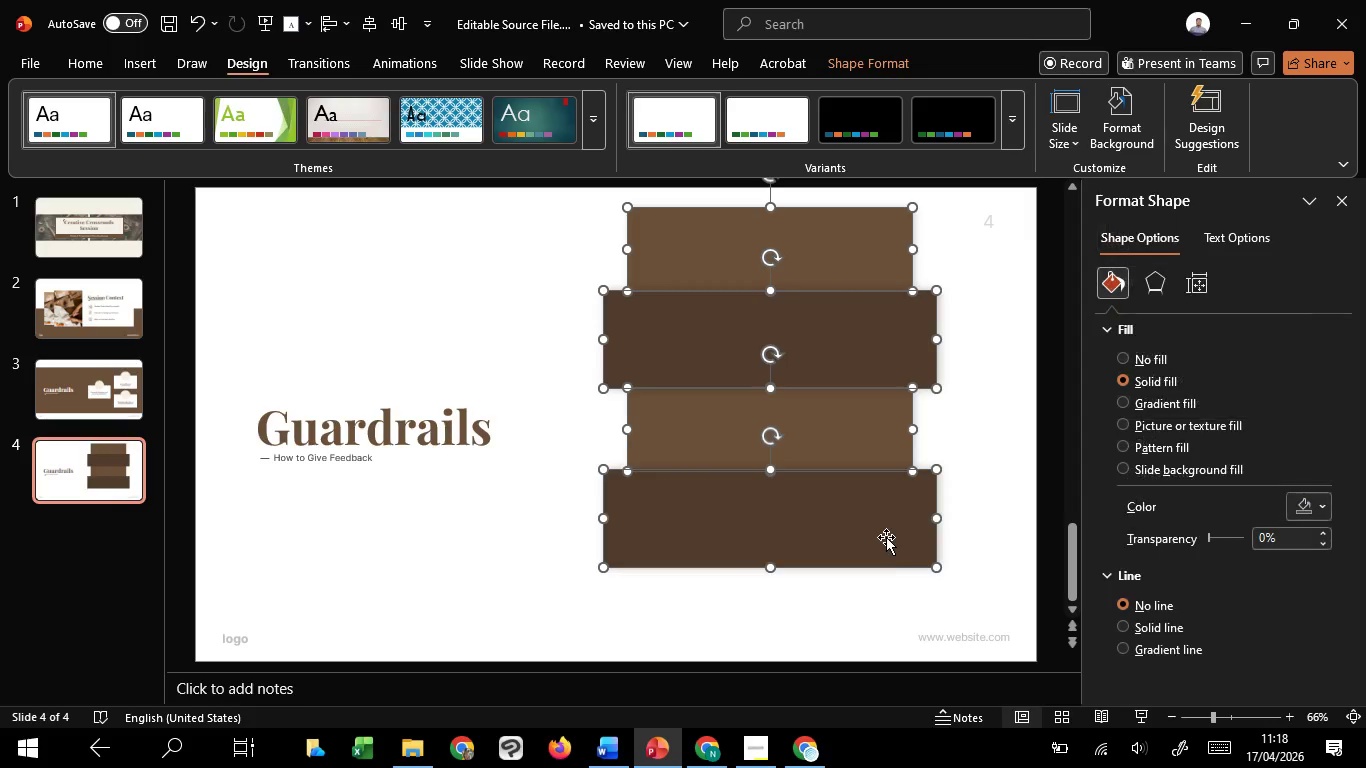 
key(Control+G)
 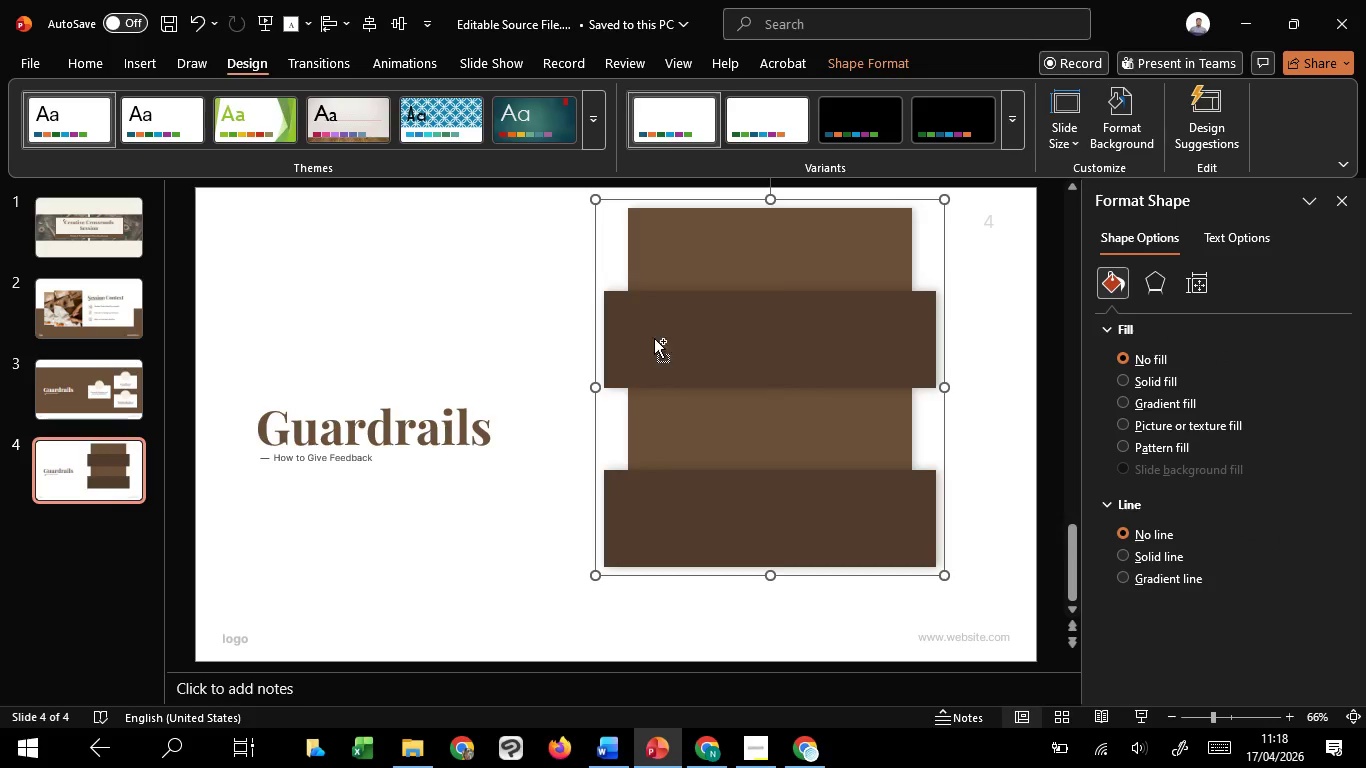 
hold_key(key=ShiftLeft, duration=1.52)
left_click_drag(start_coordinate=[590, 198], to_coordinate=[630, 229])
 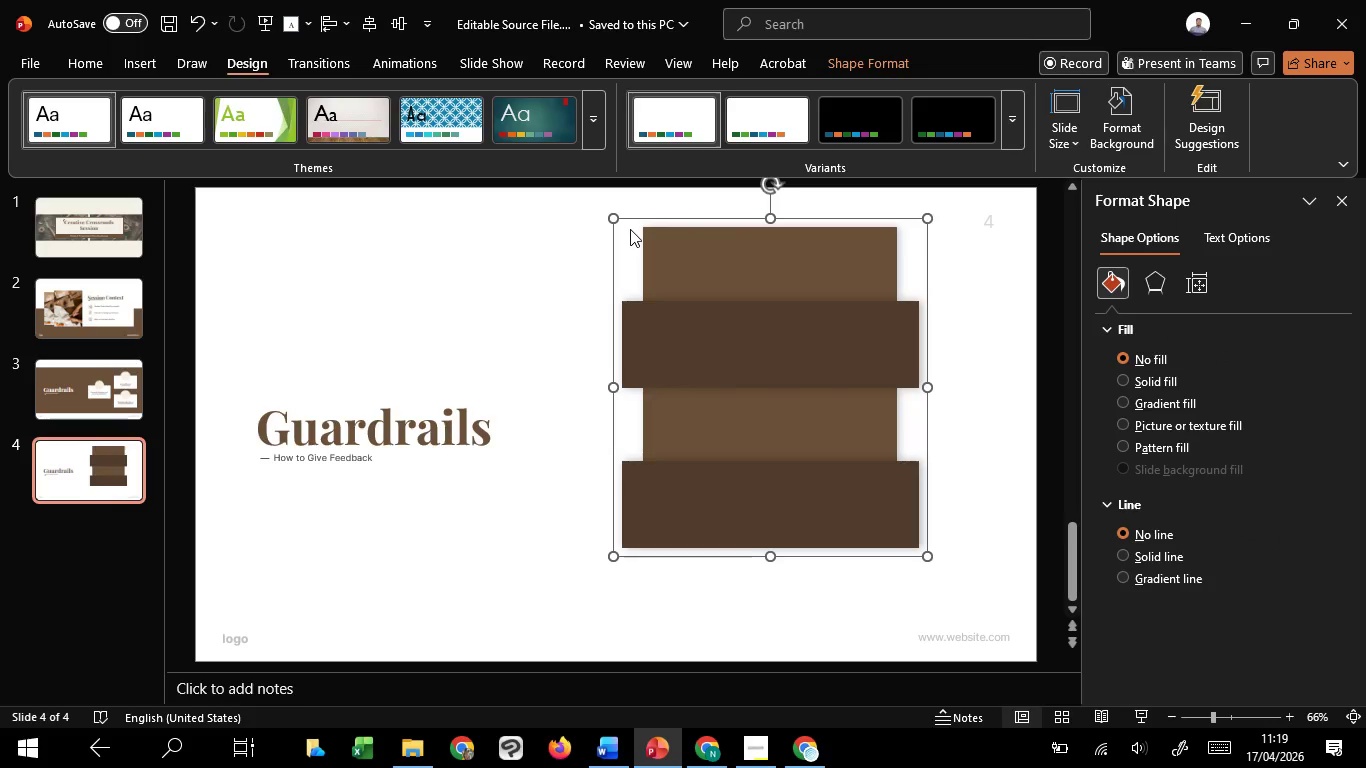 
hold_key(key=ShiftLeft, duration=1.5)
 